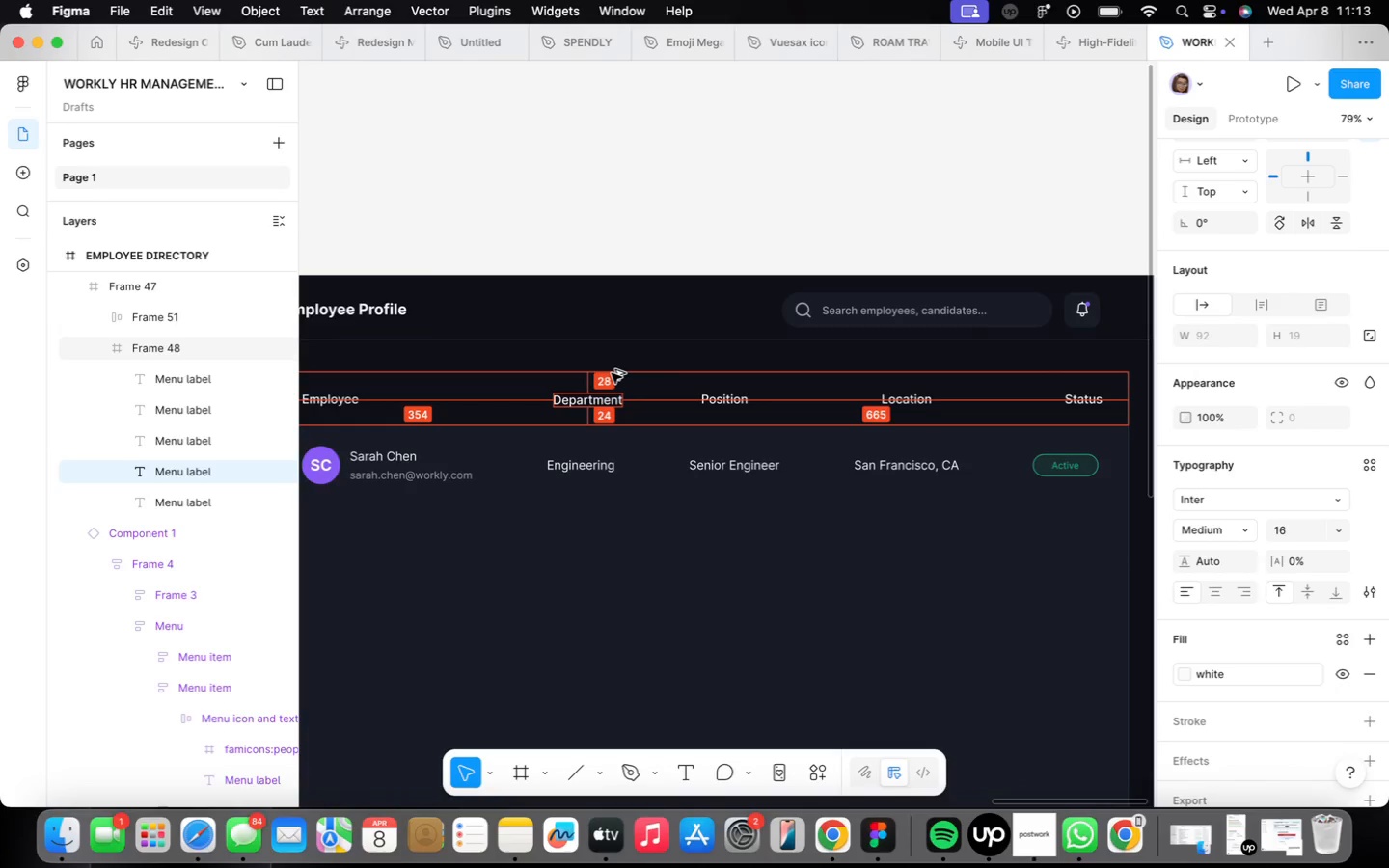 
key(Alt+ArrowUp)
 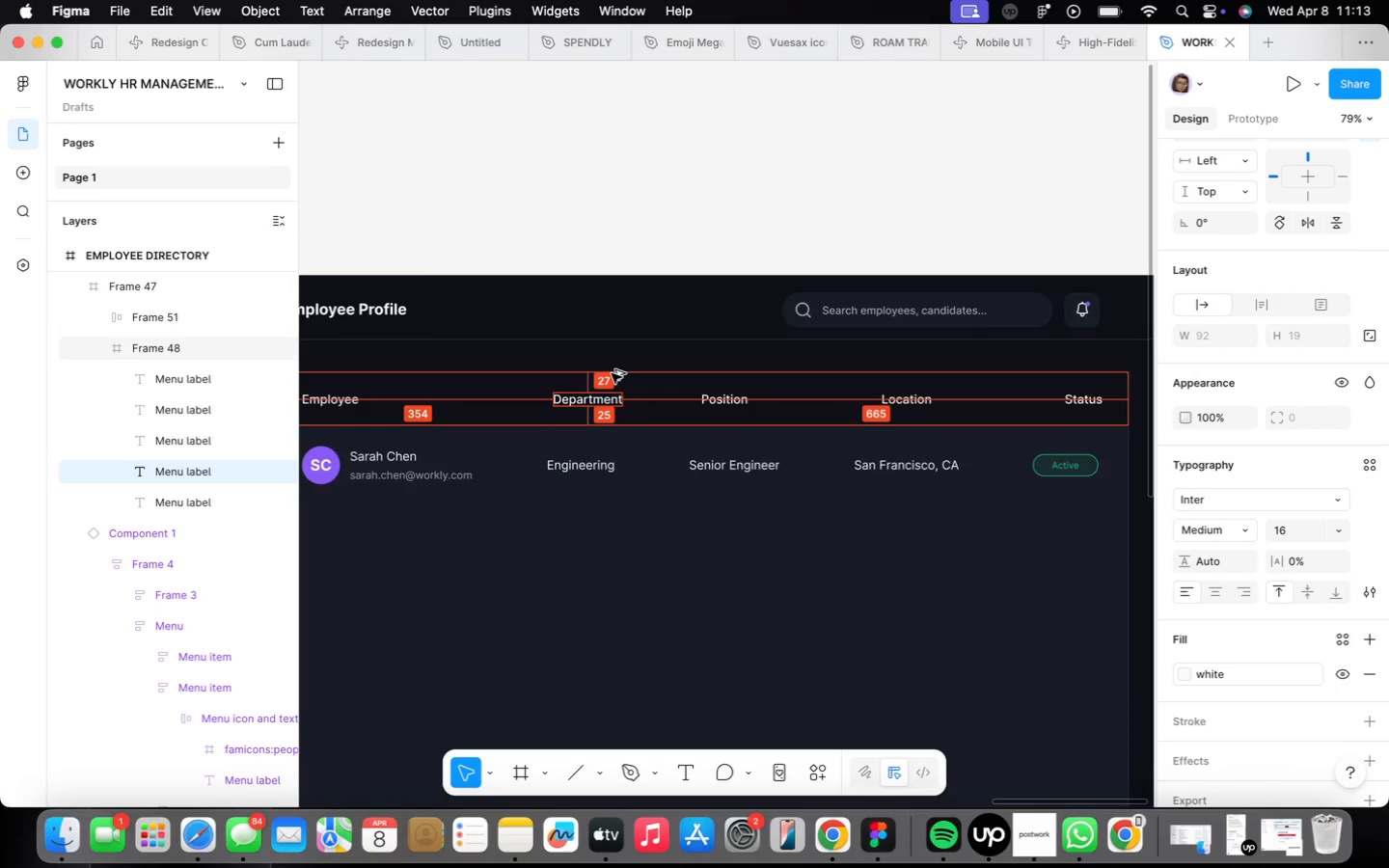 
key(Alt+ArrowUp)
 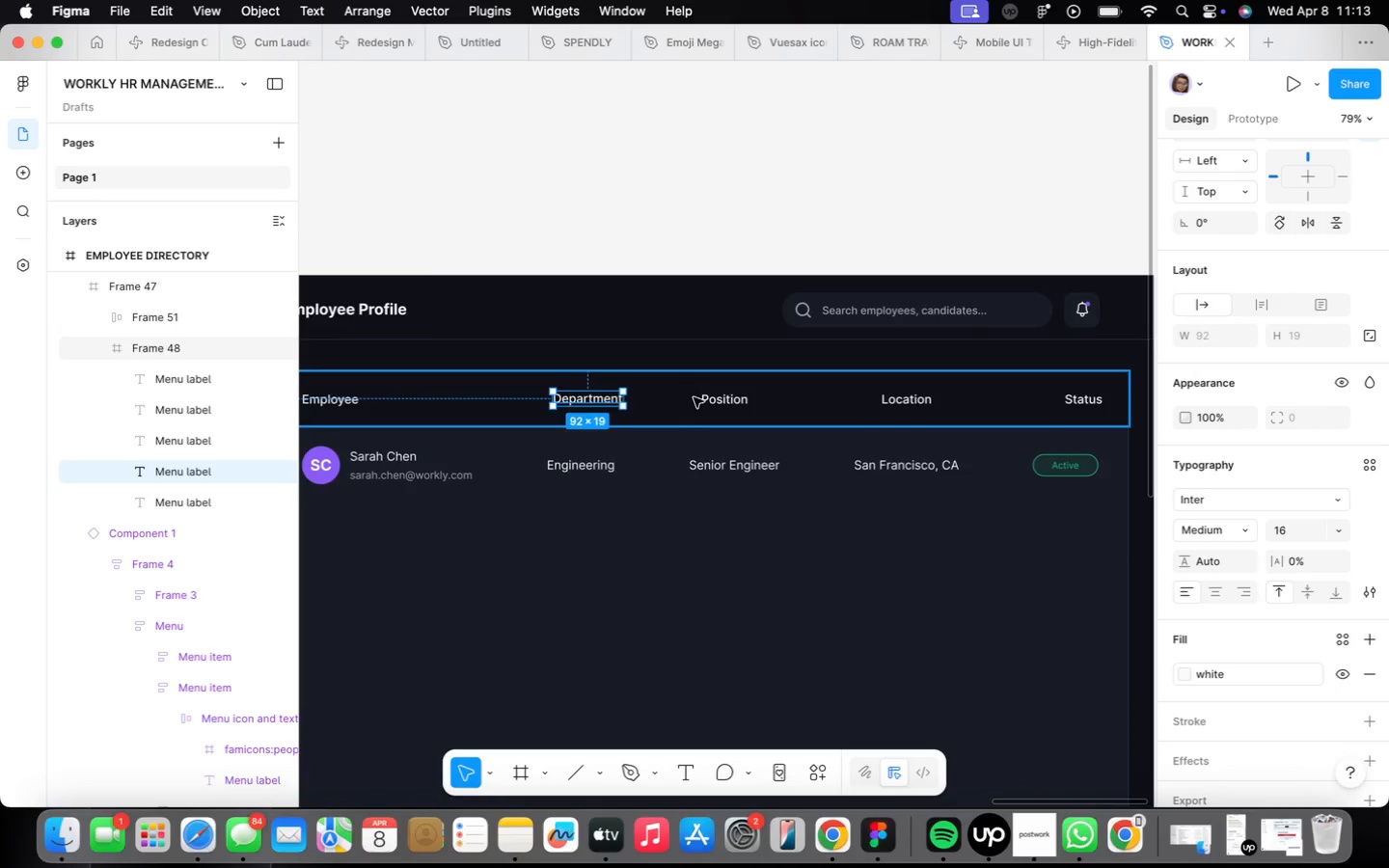 
left_click([717, 396])
 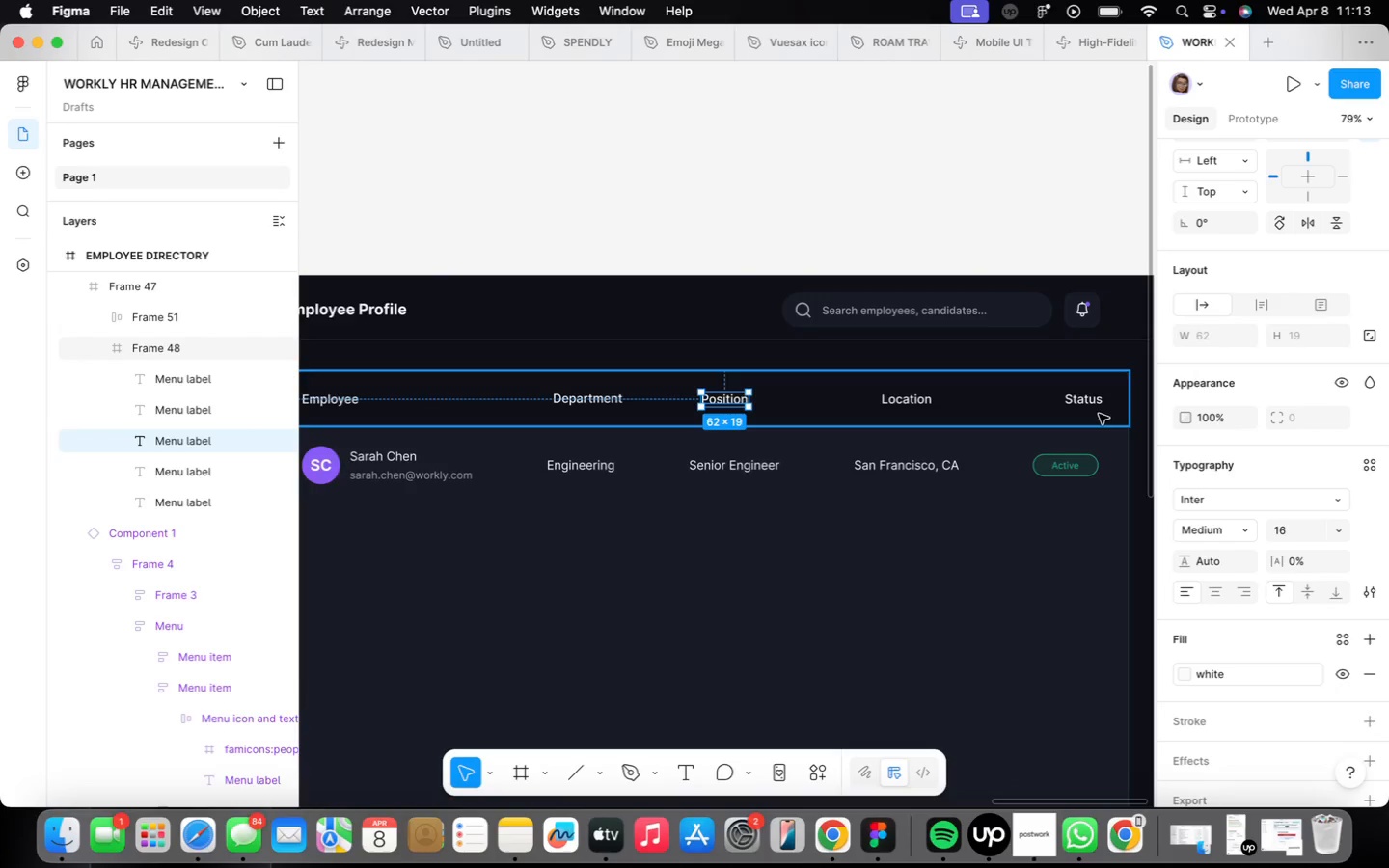 
left_click([1087, 403])
 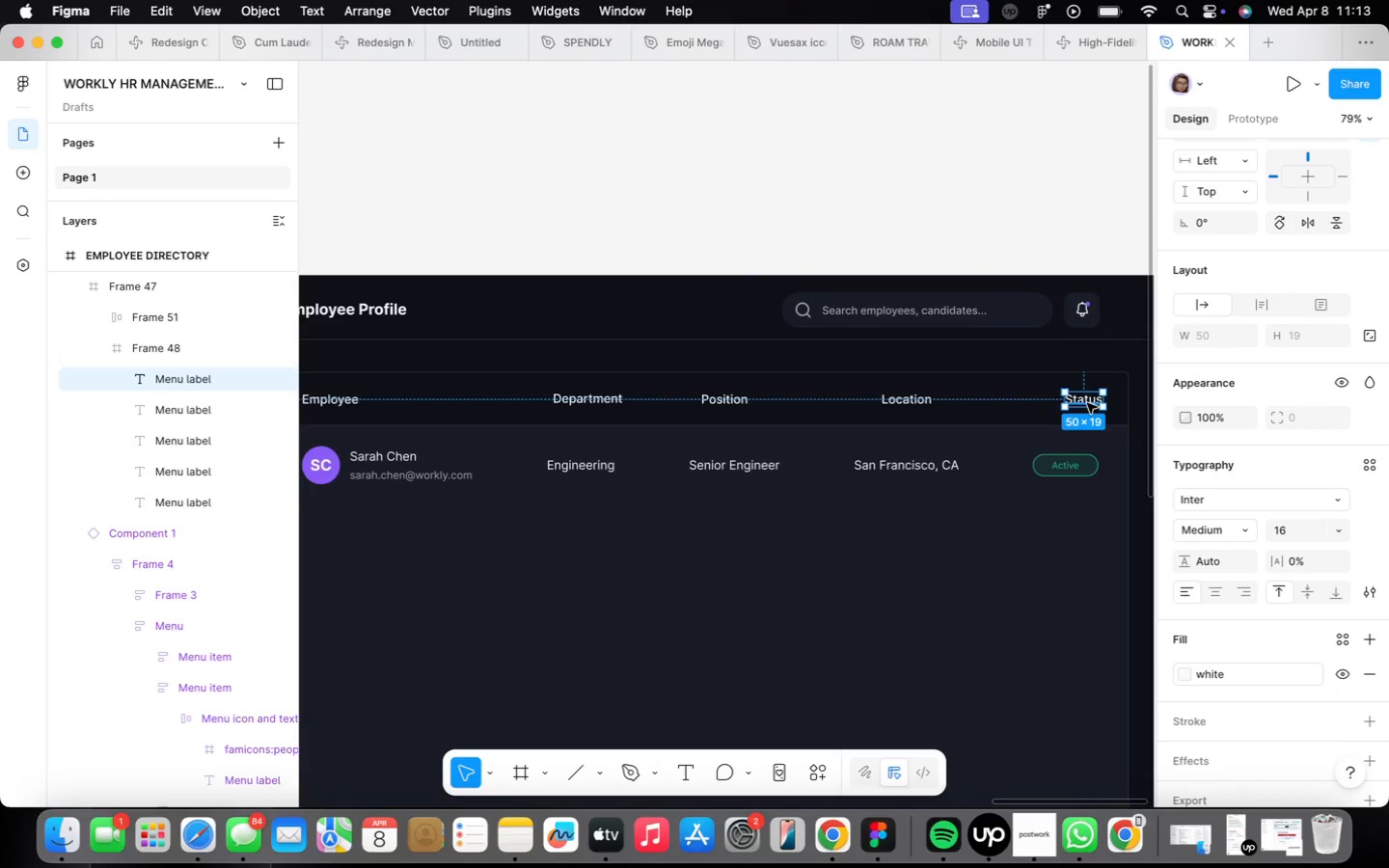 
hold_key(key=ArrowLeft, duration=1.51)
 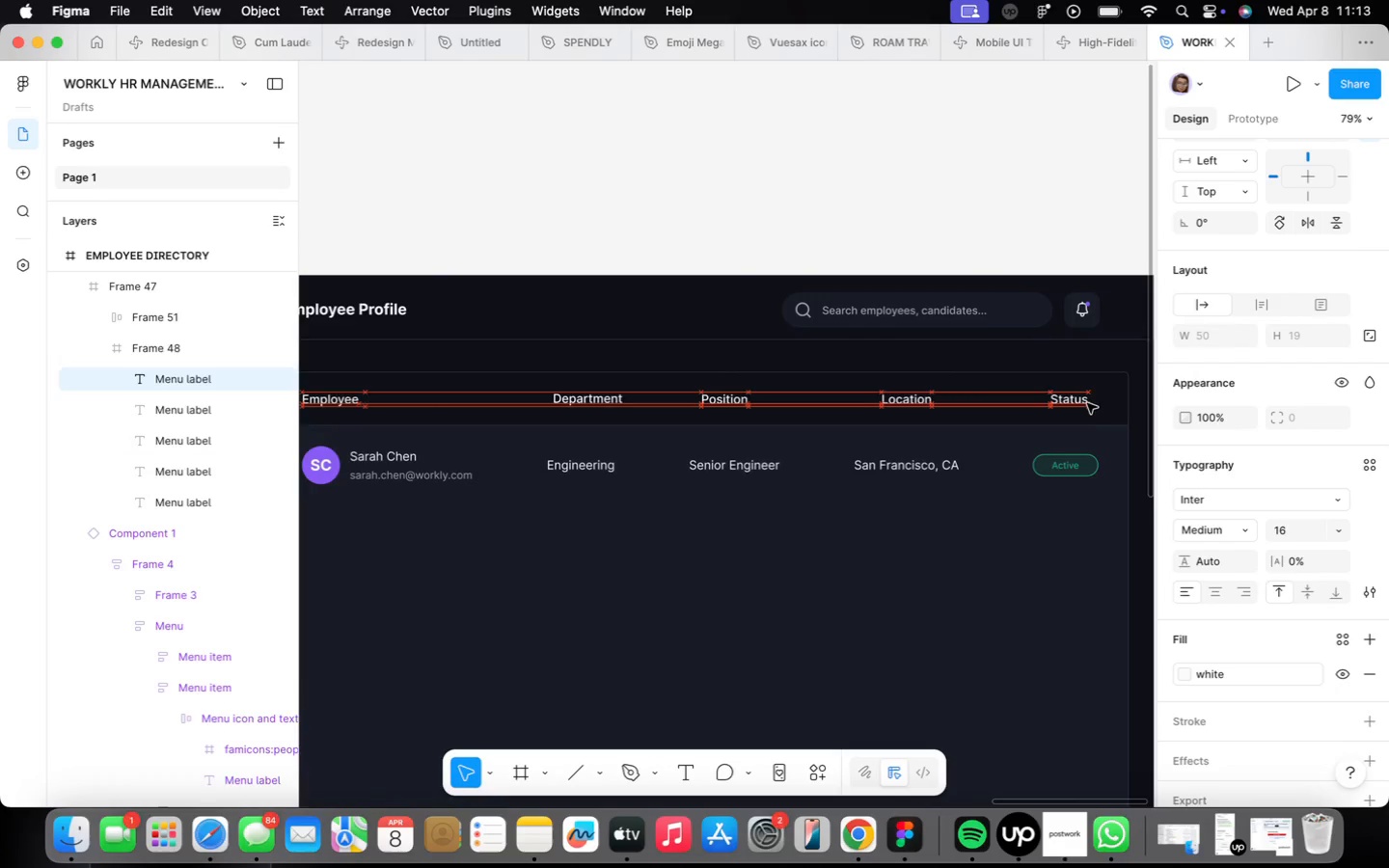 
hold_key(key=ArrowLeft, duration=0.82)
 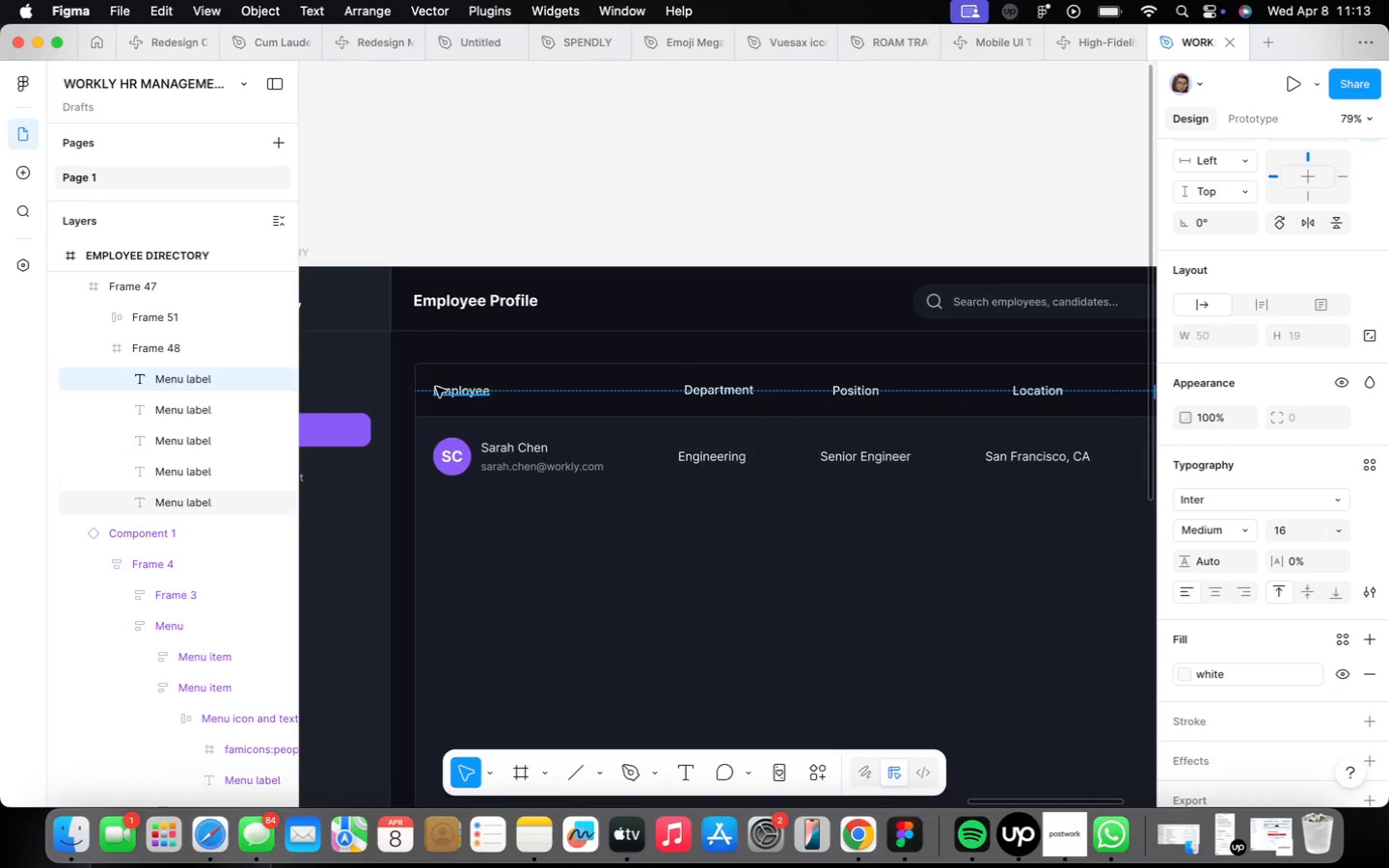 
left_click_drag(start_coordinate=[459, 391], to_coordinate=[475, 389])
 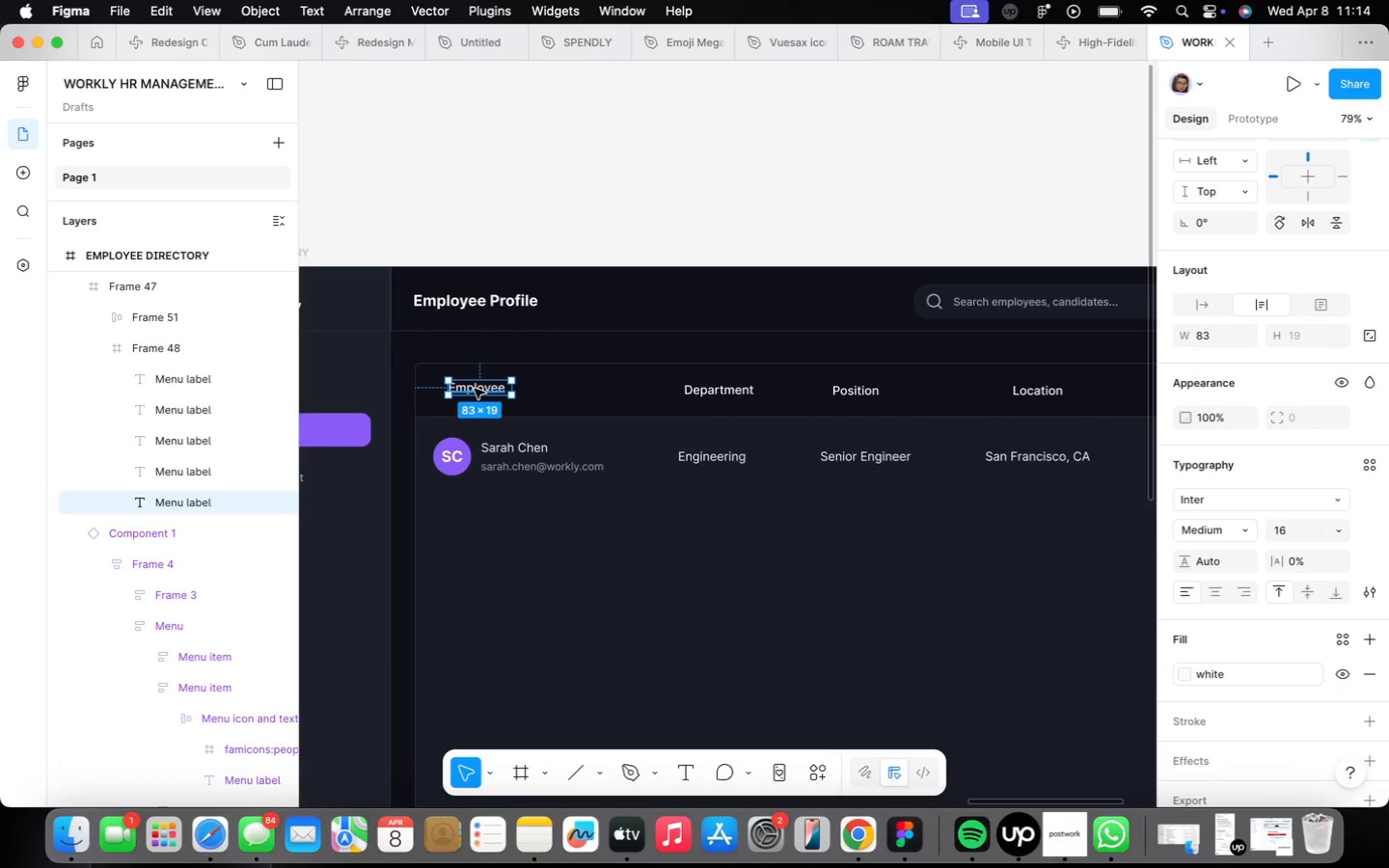 
key(ArrowDown)
 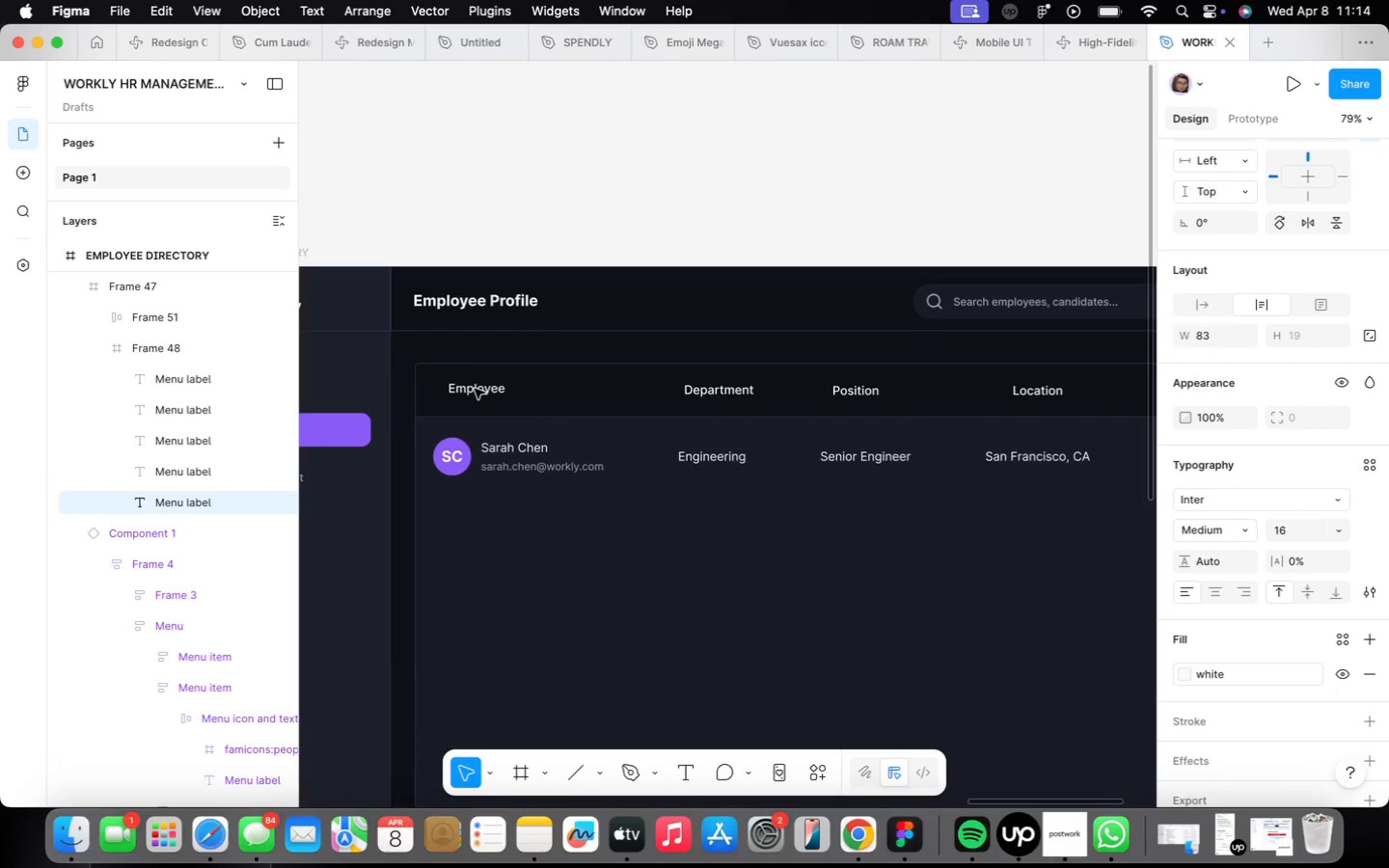 
key(ArrowDown)
 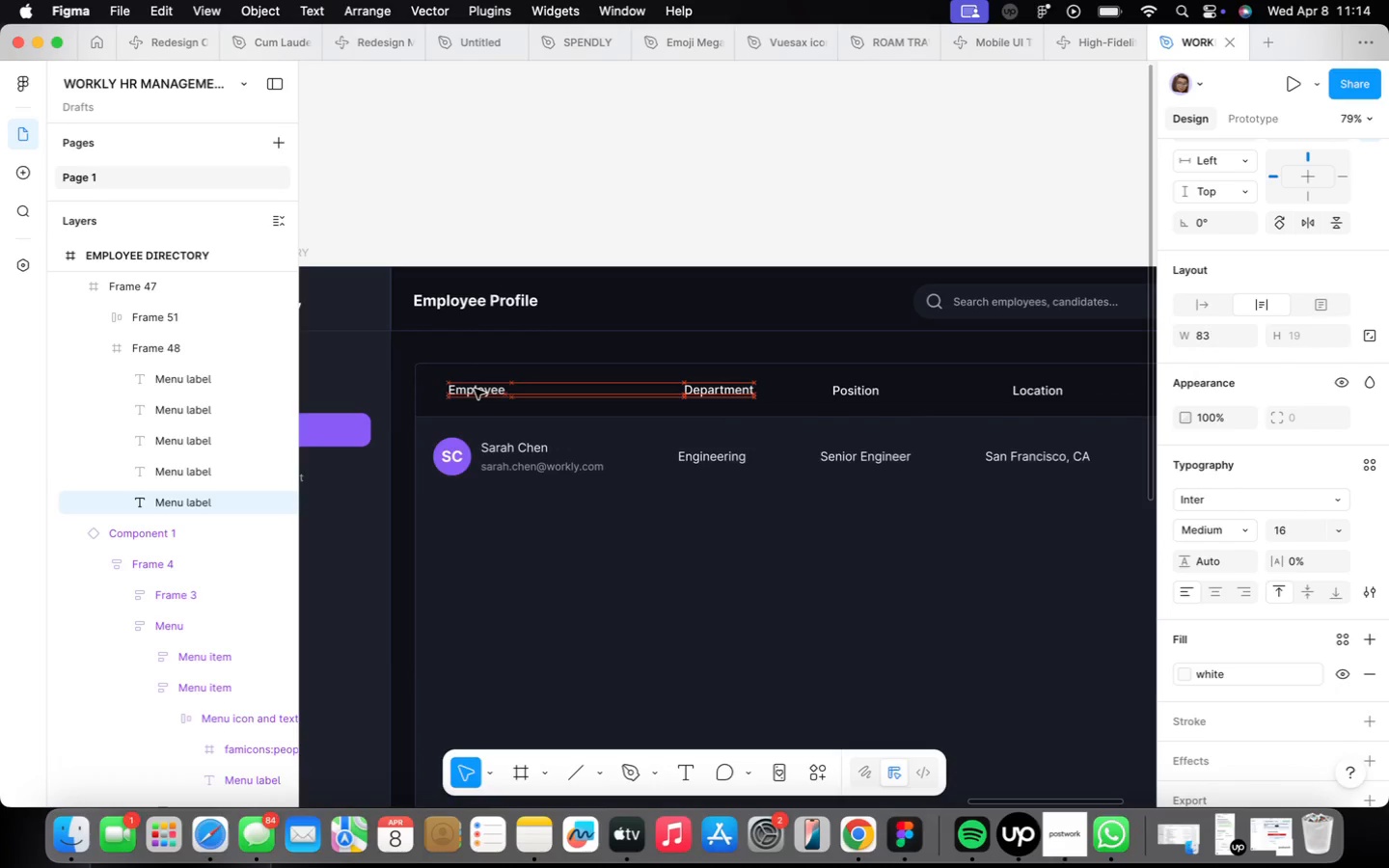 
key(ArrowDown)
 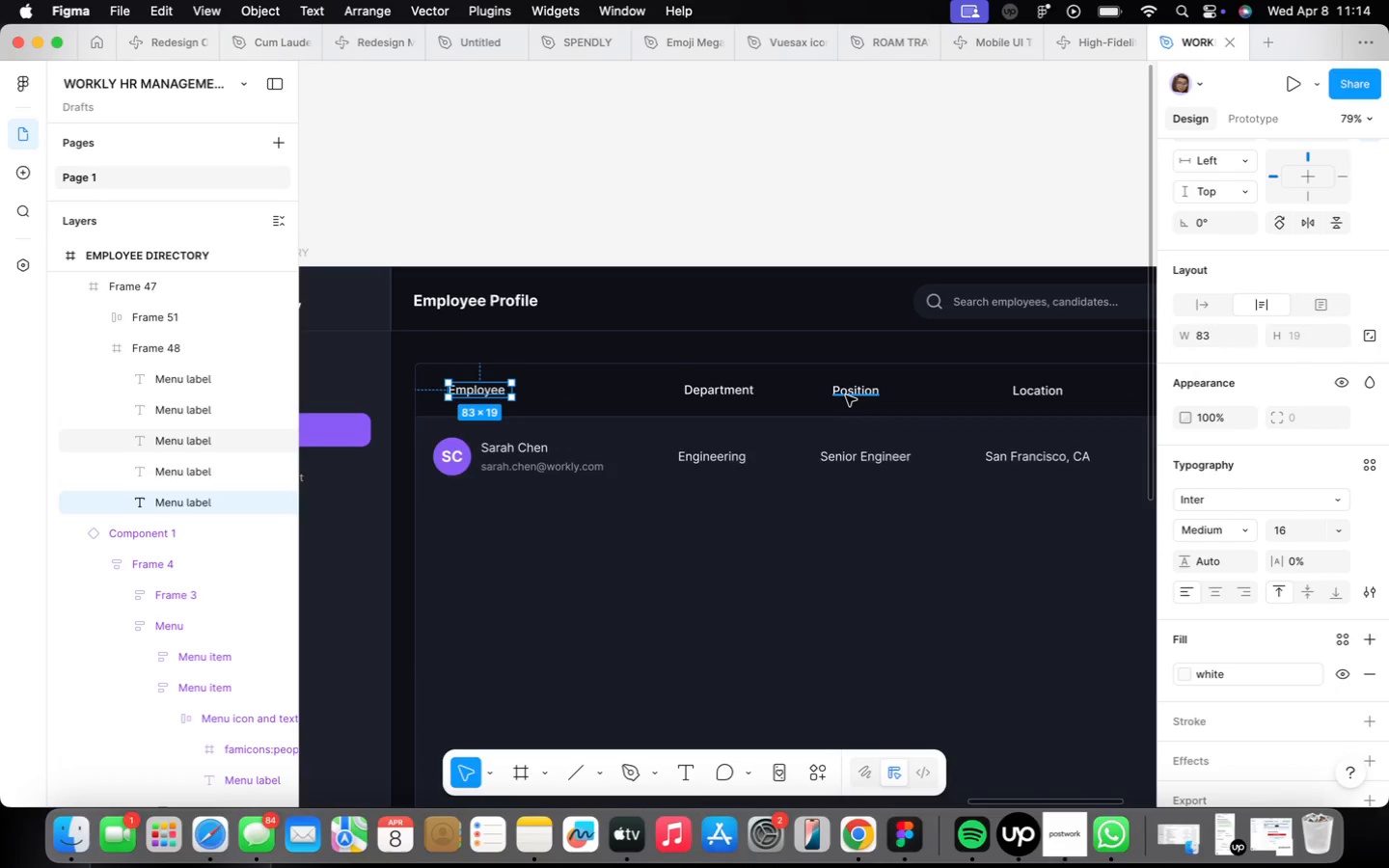 
key(ArrowUp)
 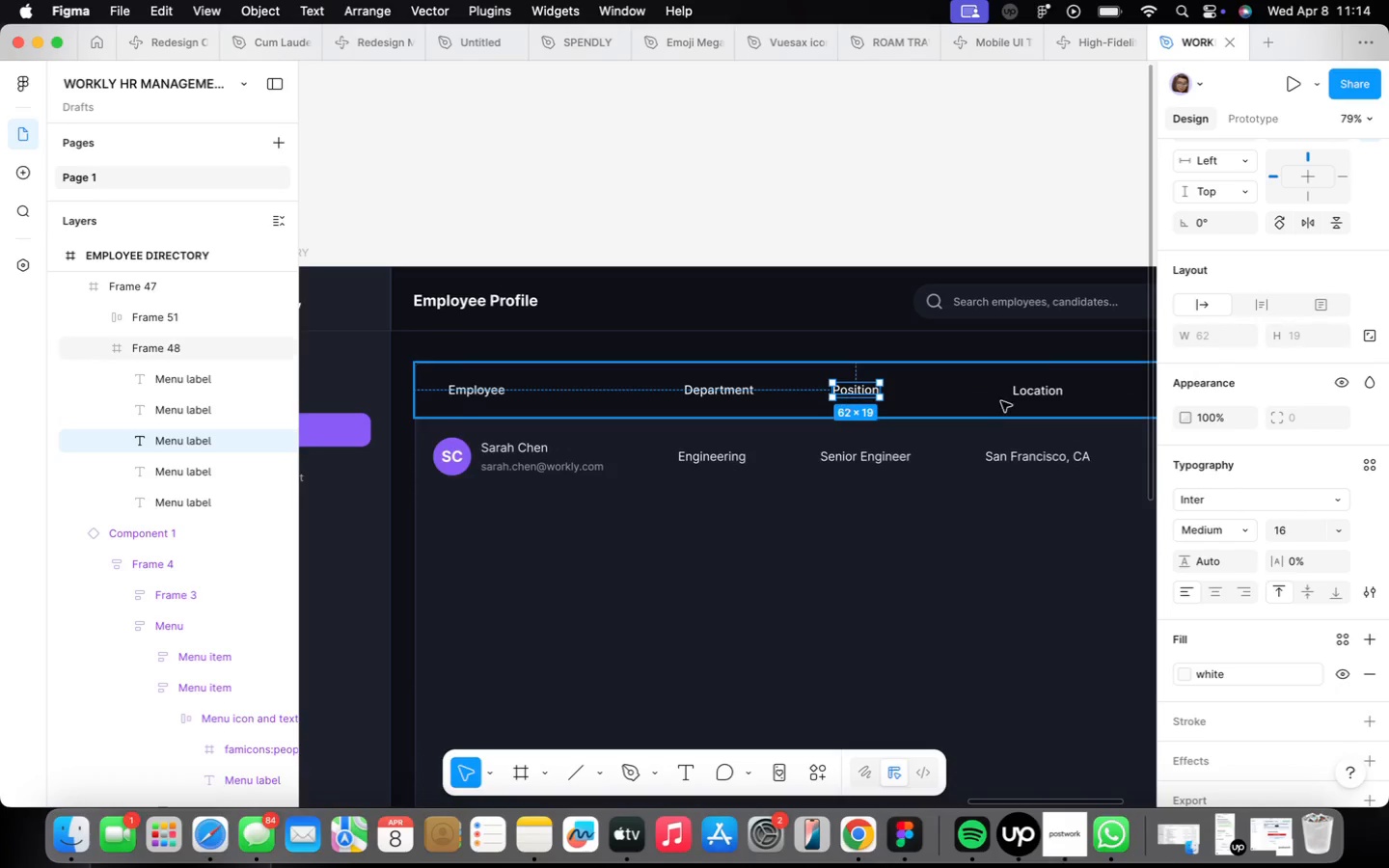 
left_click([1023, 393])
 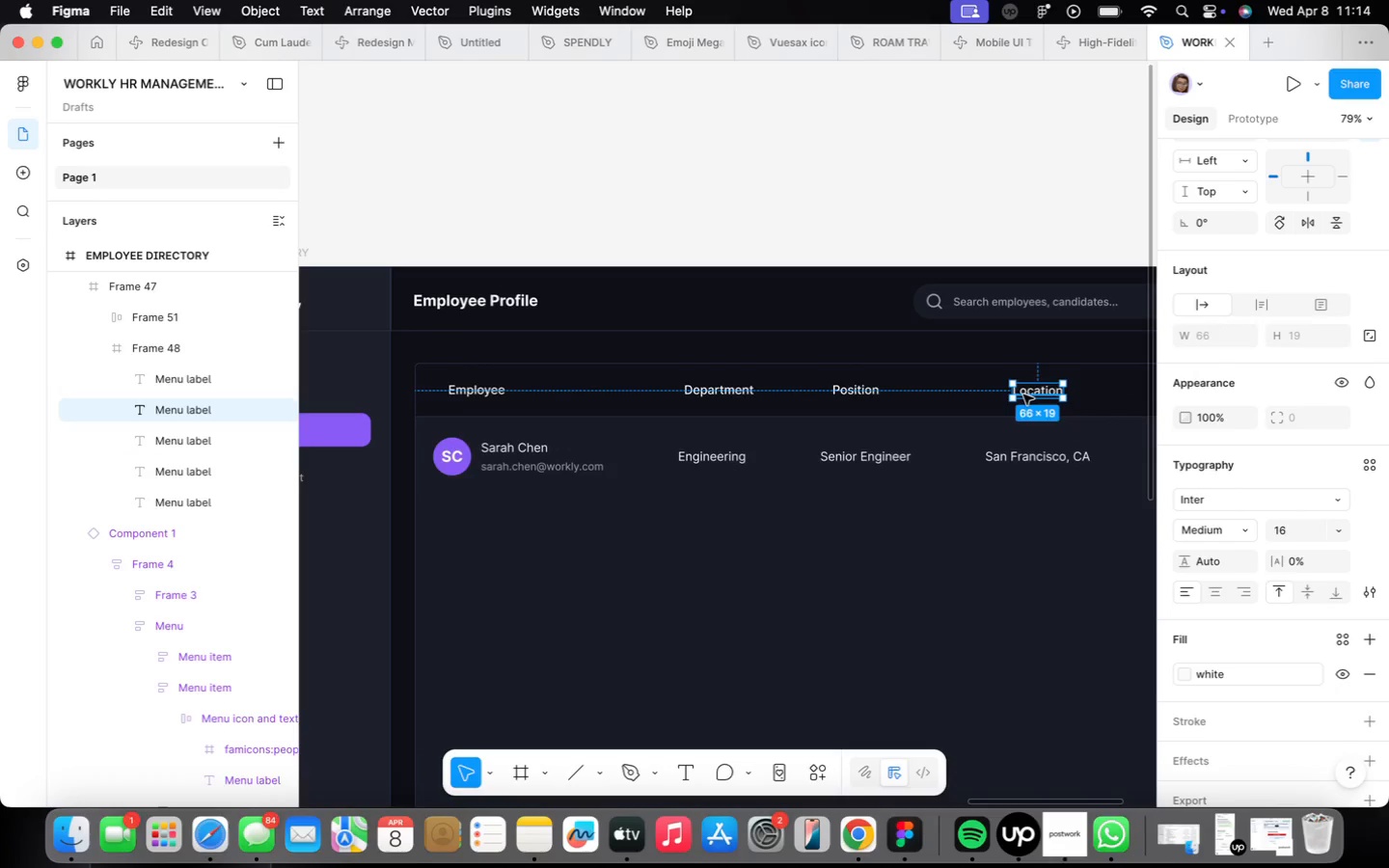 
key(ArrowUp)
 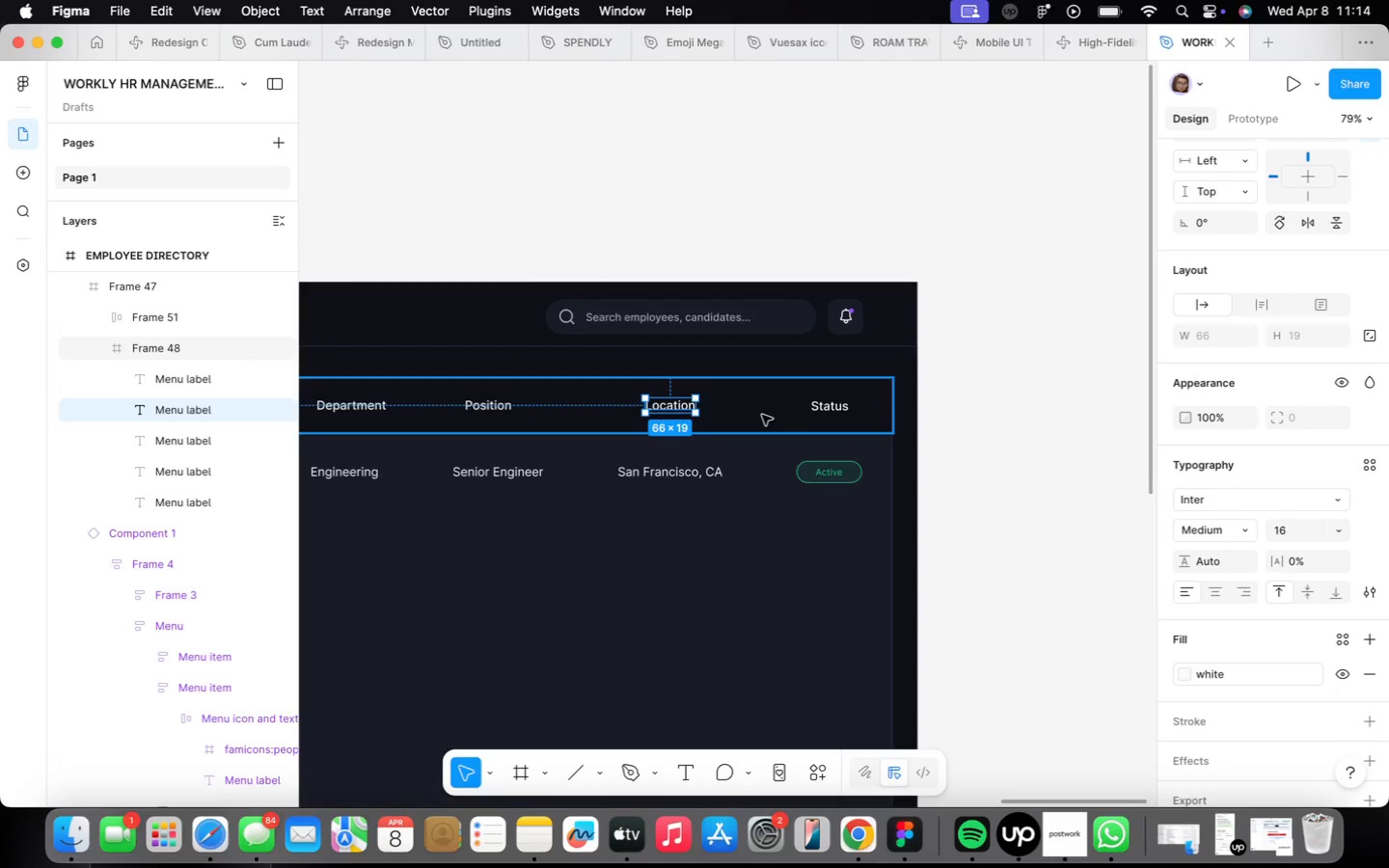 
left_click([831, 408])
 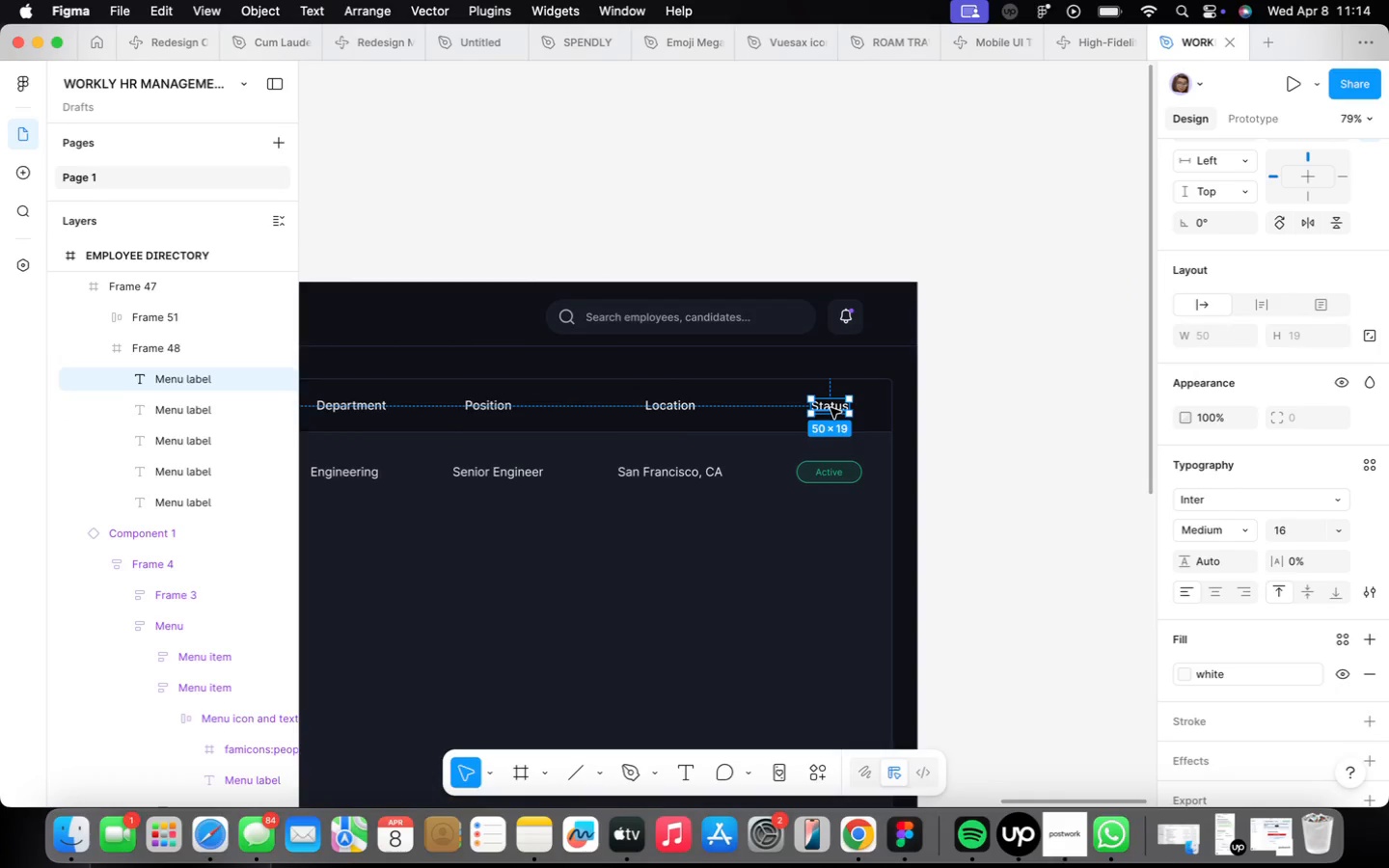 
key(ArrowUp)
 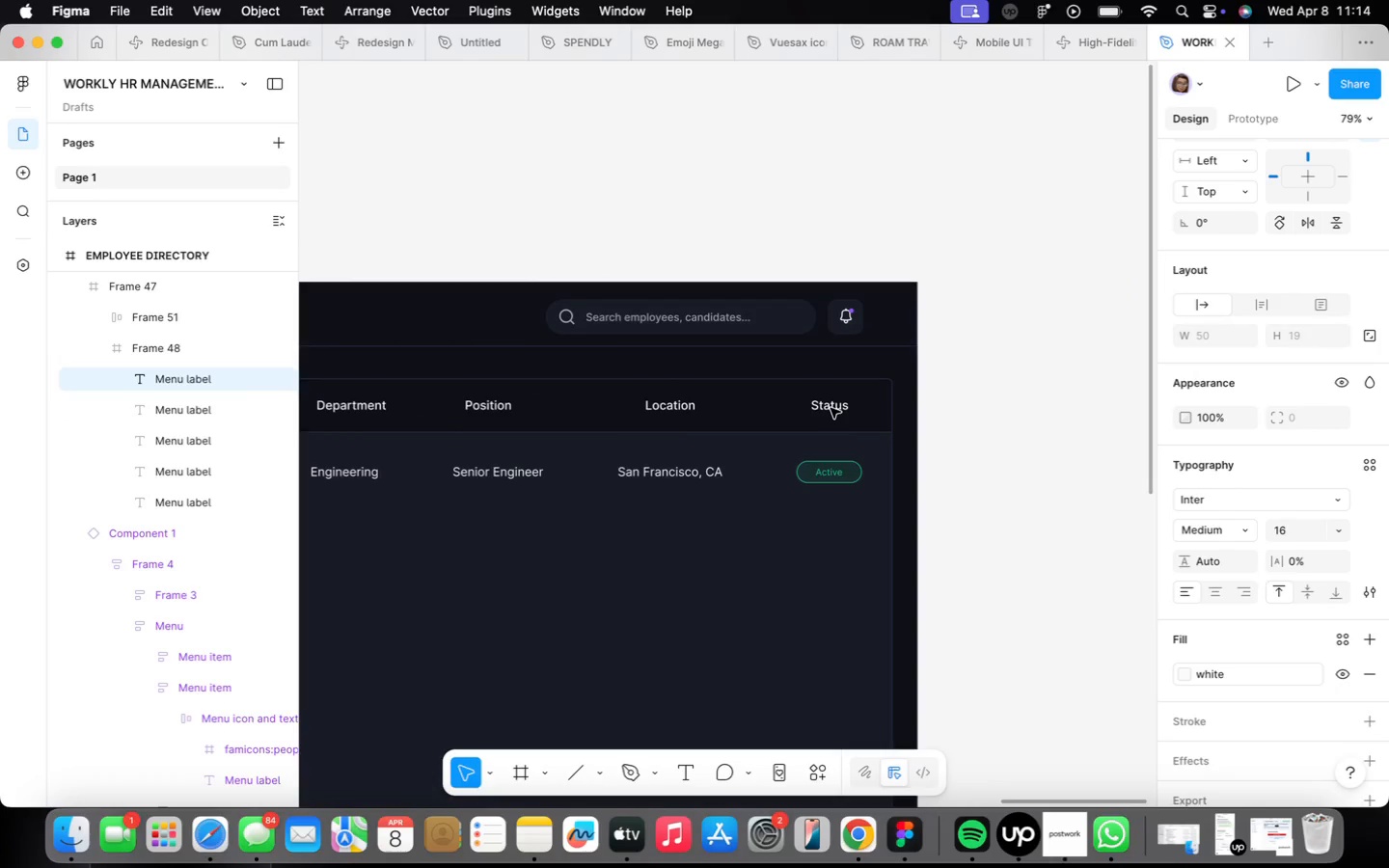 
scroll: coordinate [831, 409], scroll_direction: down, amount: 2.0
 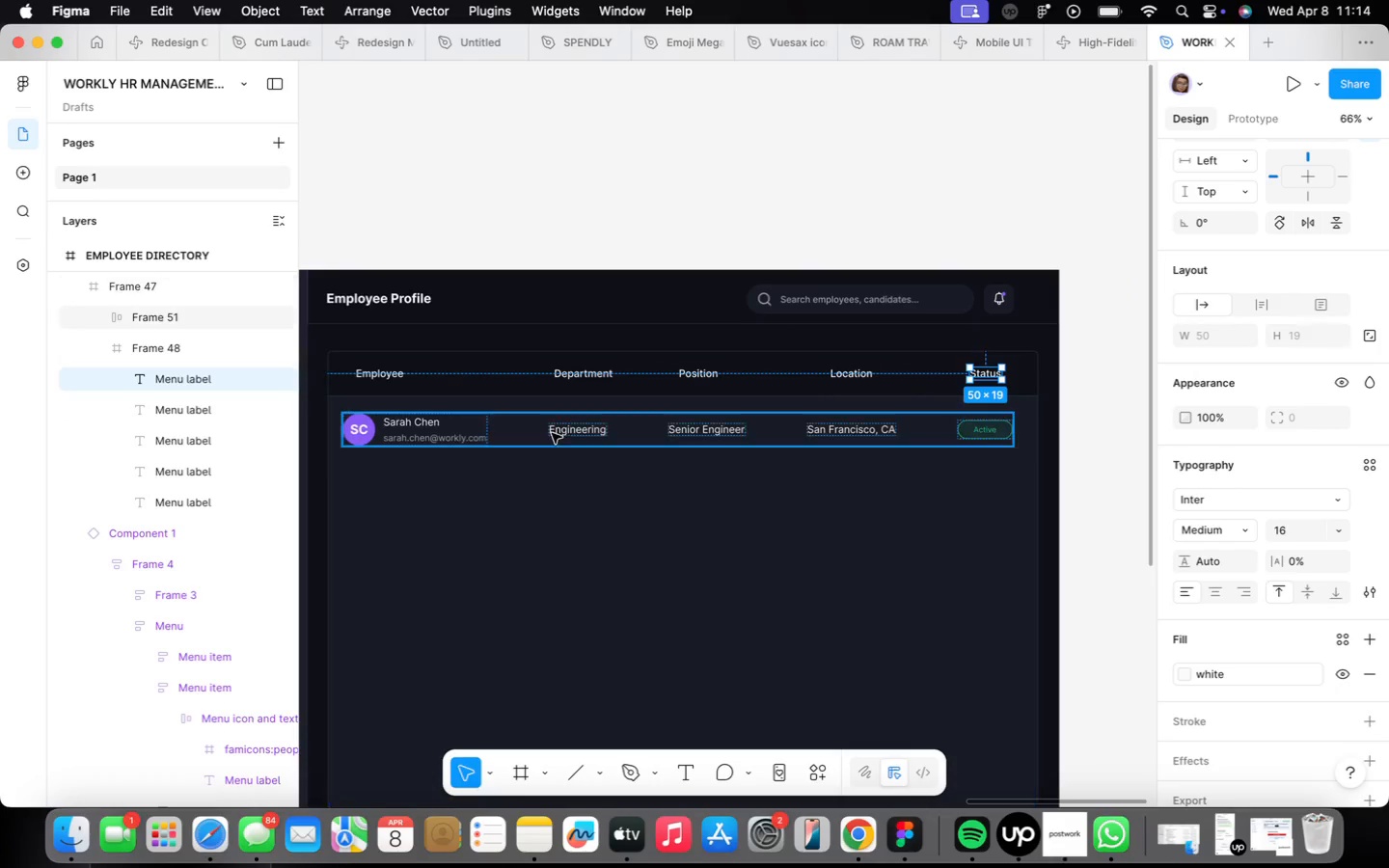 
scroll: coordinate [550, 429], scroll_direction: none, amount: 0.0
 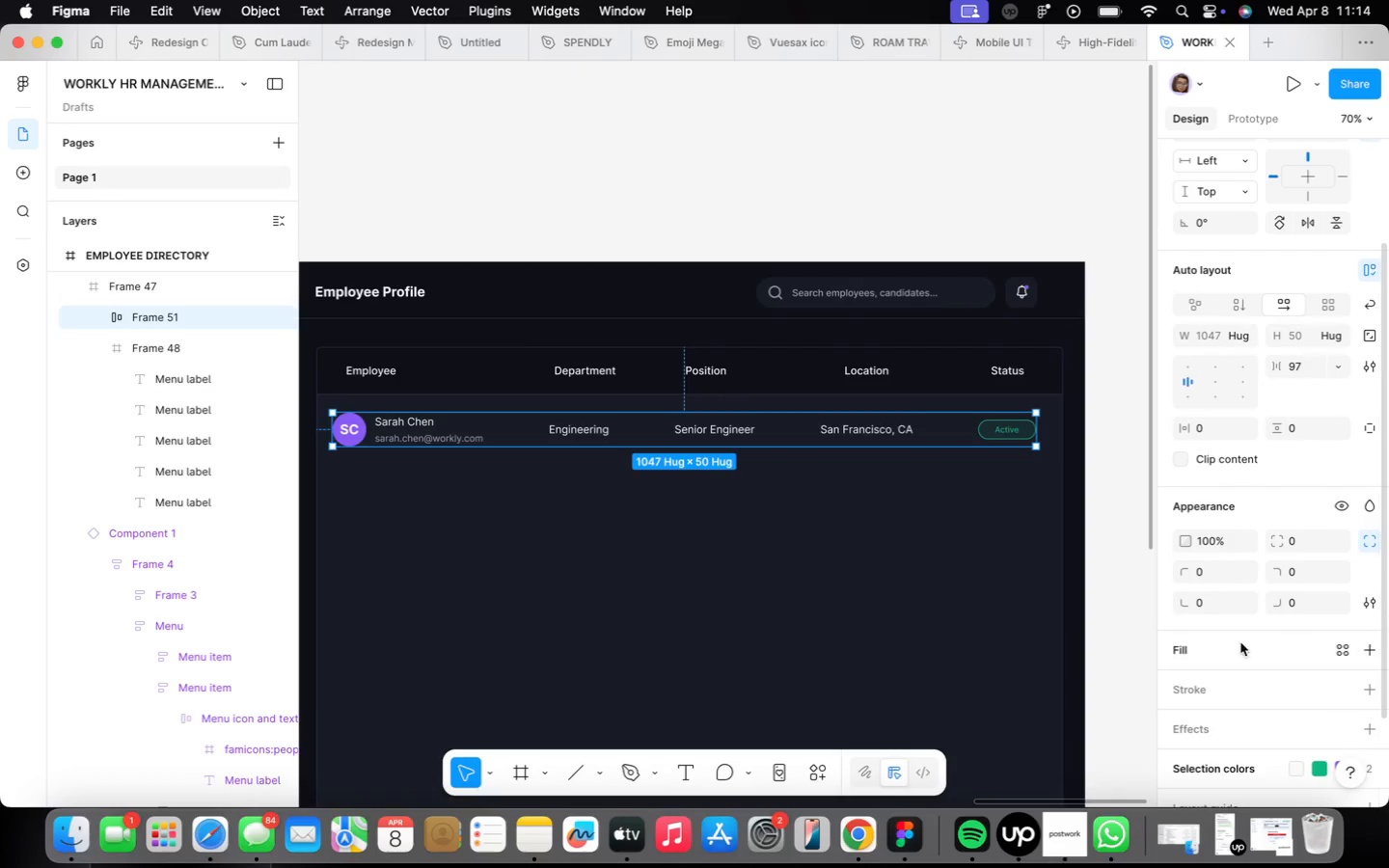 
scroll: coordinate [1315, 597], scroll_direction: down, amount: 5.0
 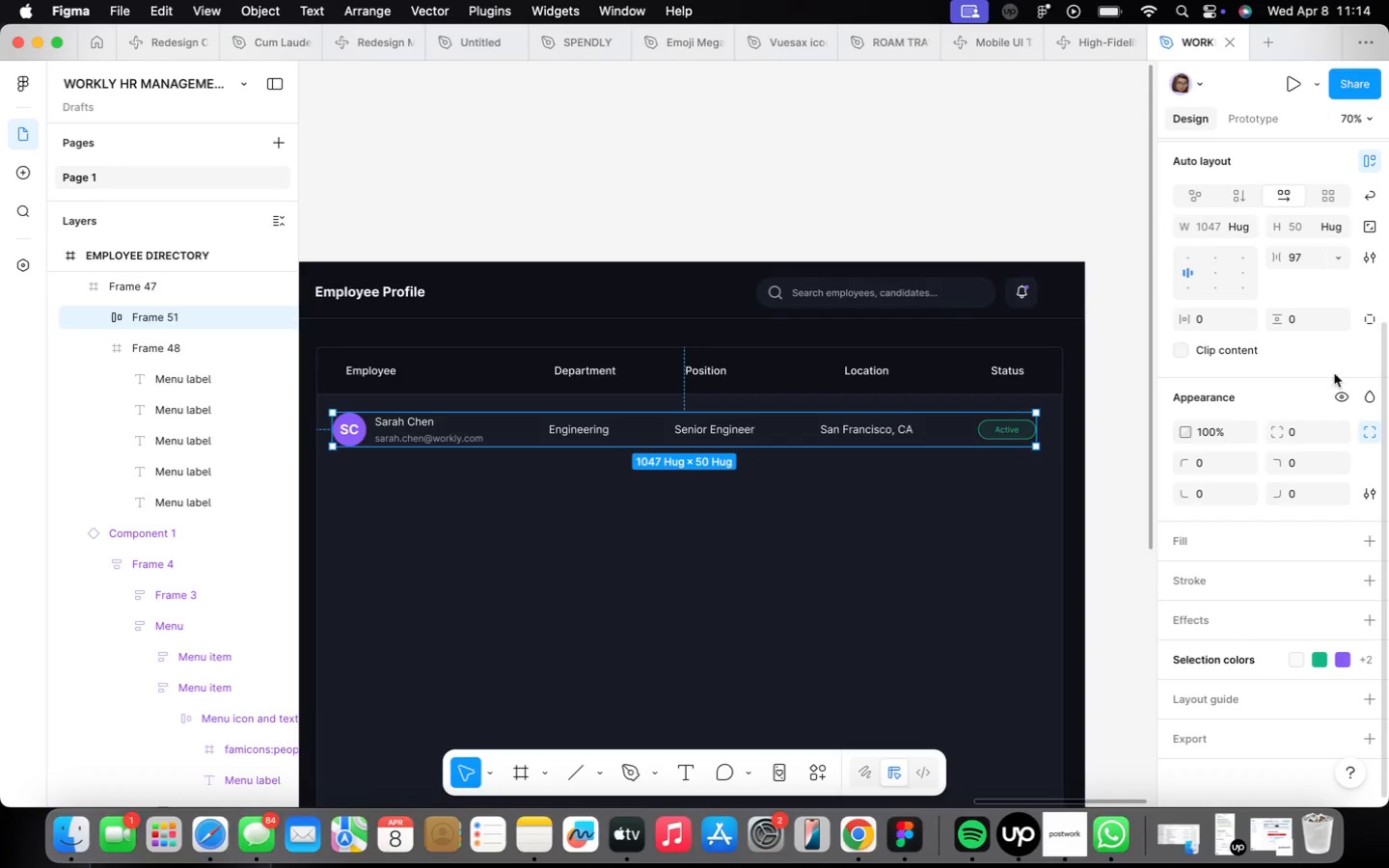 
left_click([1373, 325])
 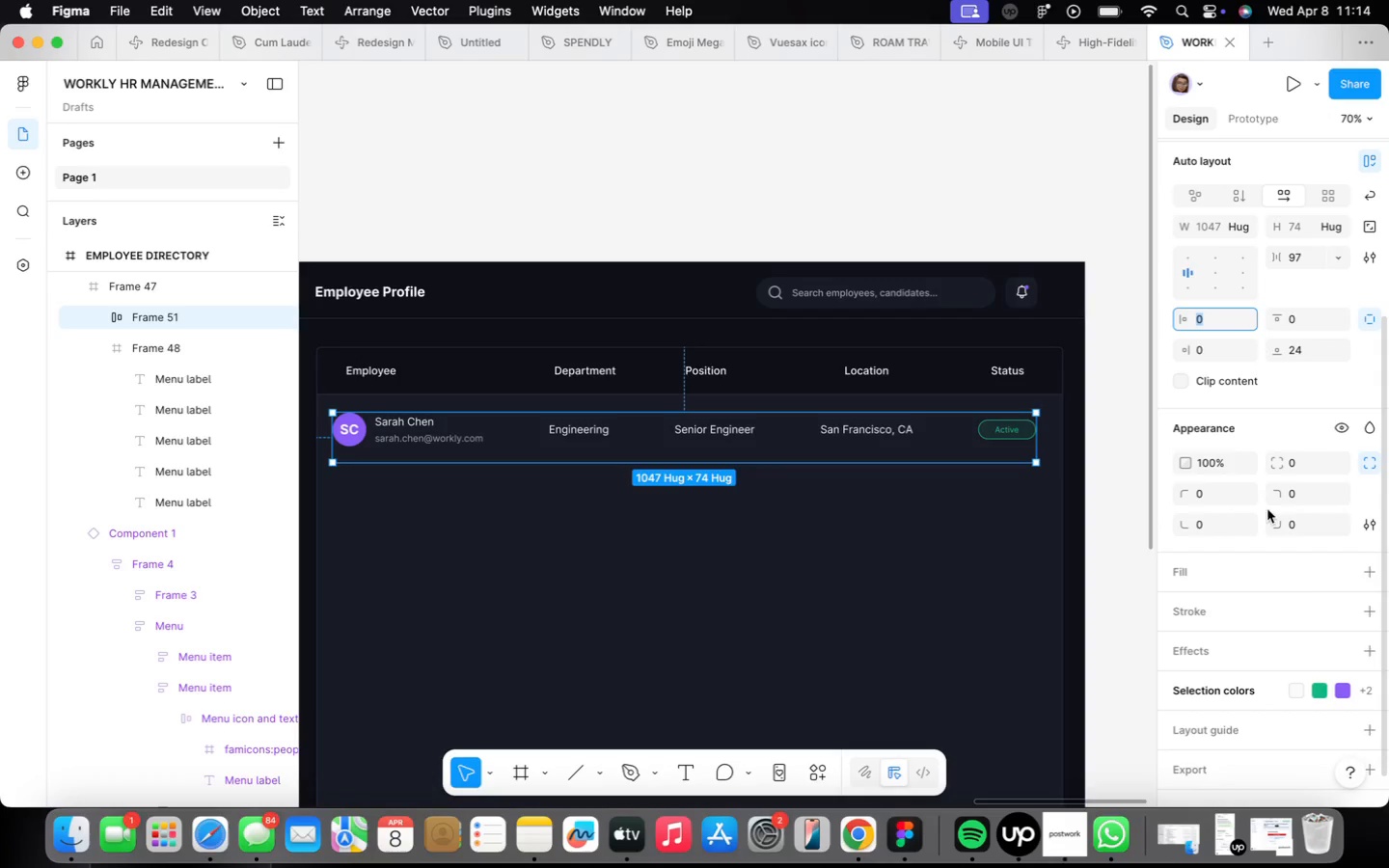 
left_click([1345, 610])
 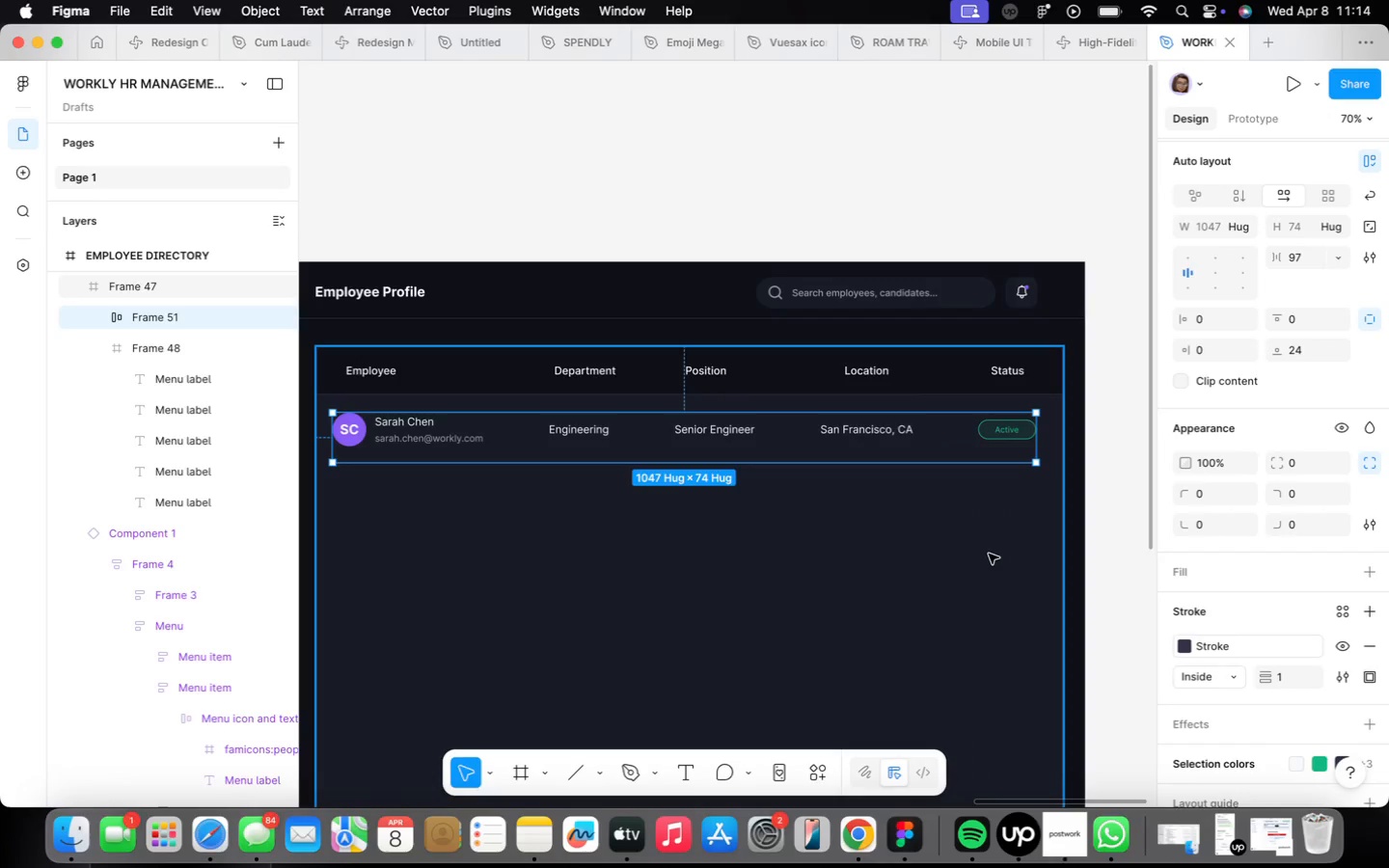 
left_click([1107, 492])
 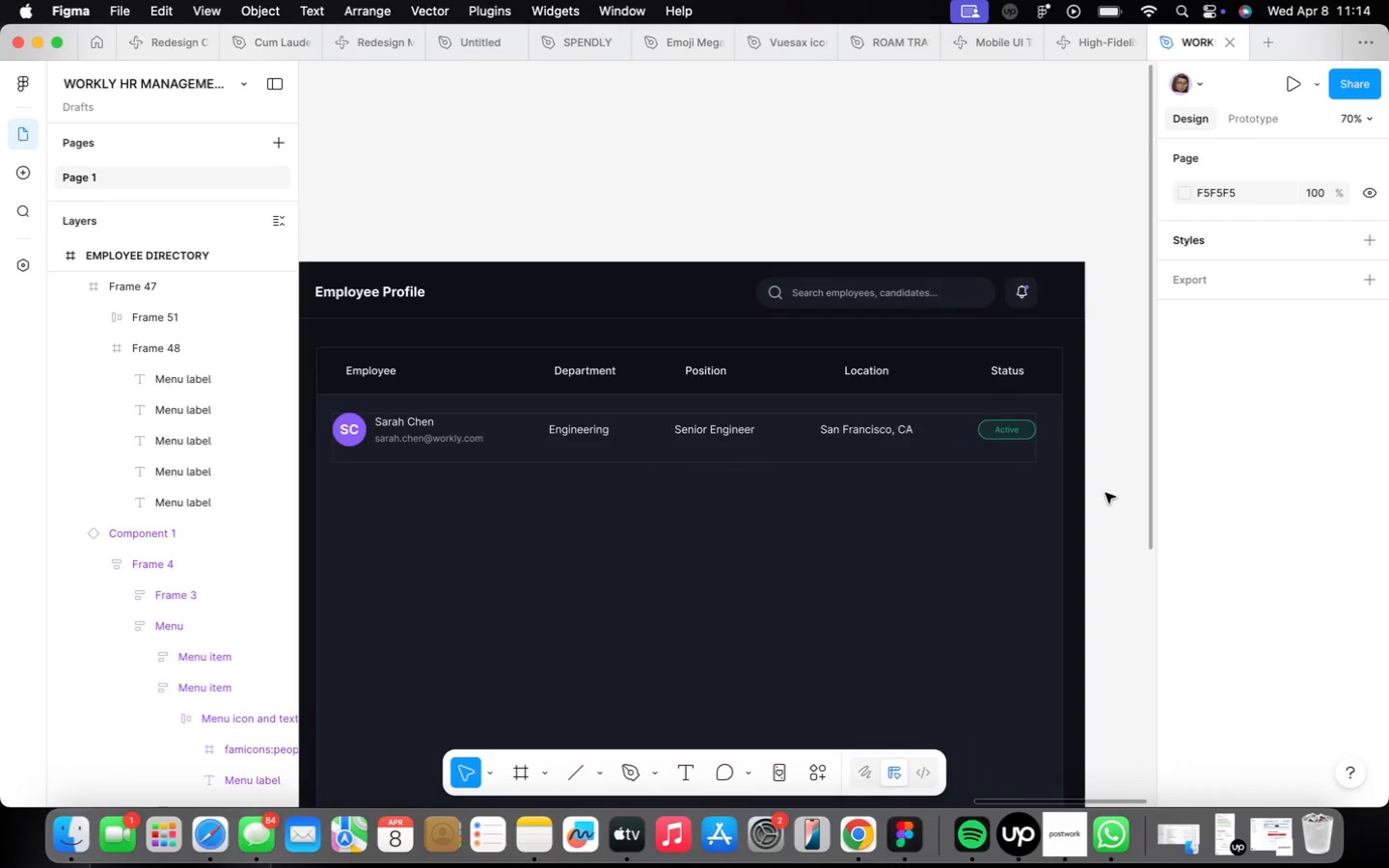 
left_click([934, 418])
 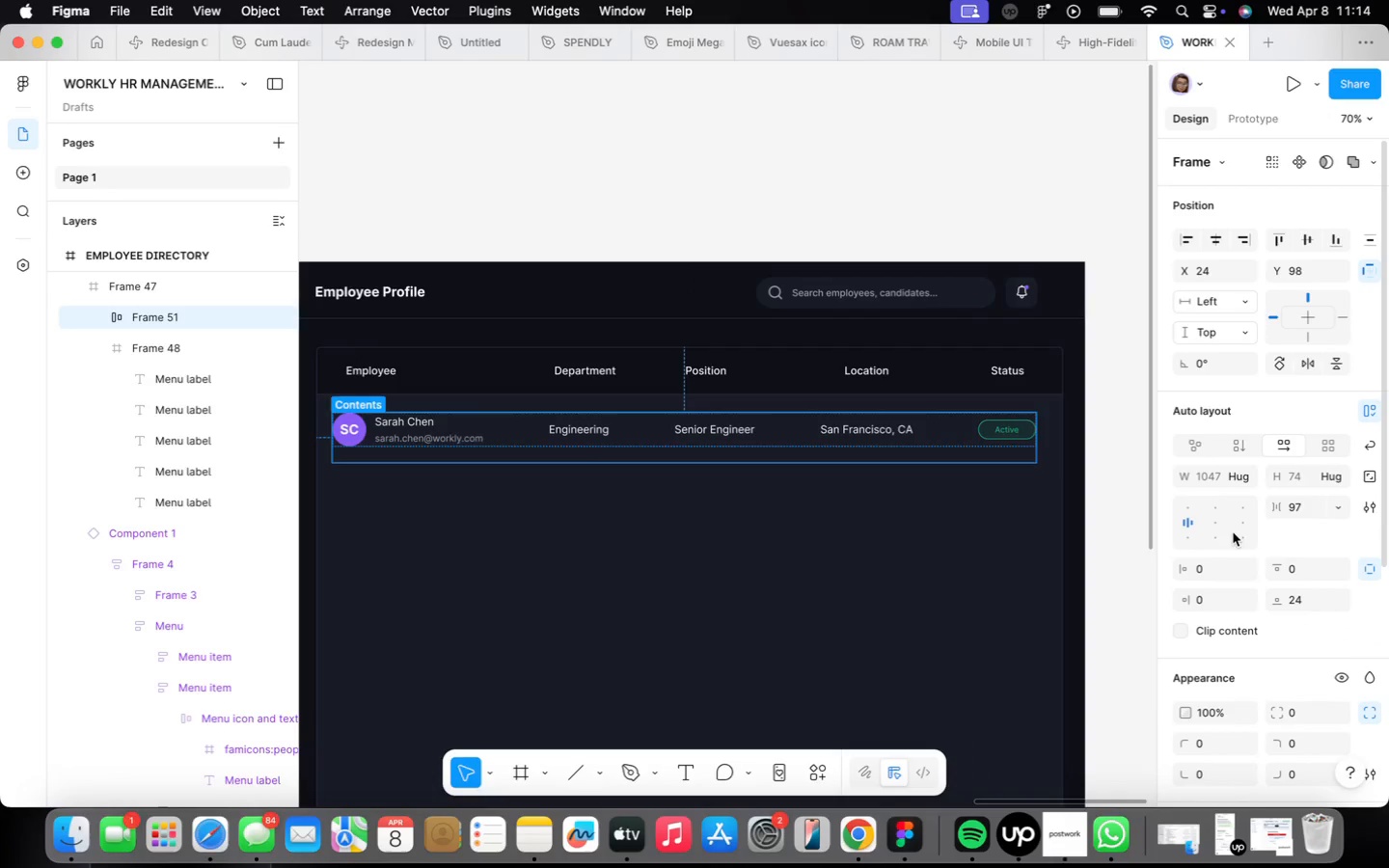 
scroll: coordinate [1269, 548], scroll_direction: down, amount: 29.0
 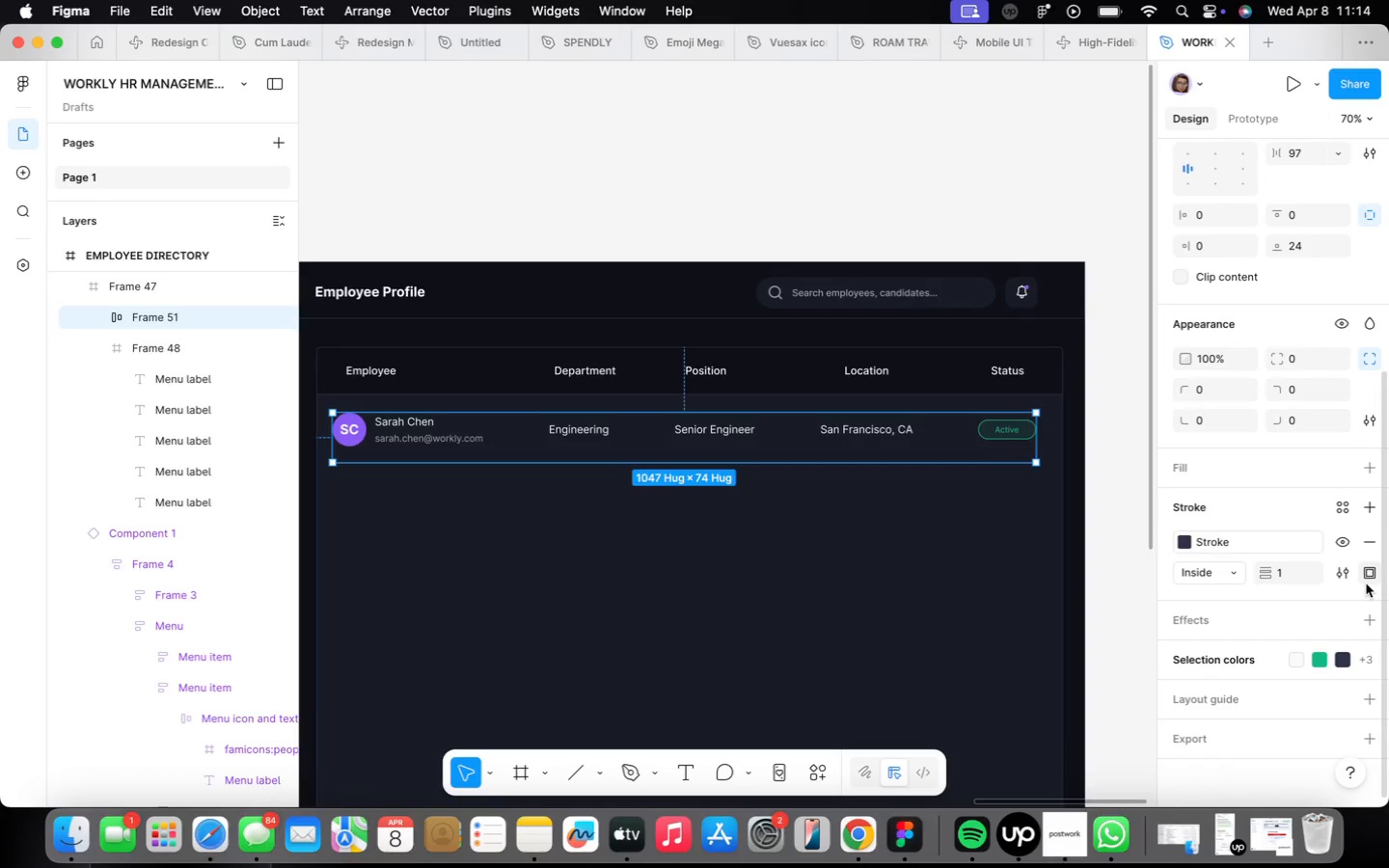 
left_click([1375, 577])
 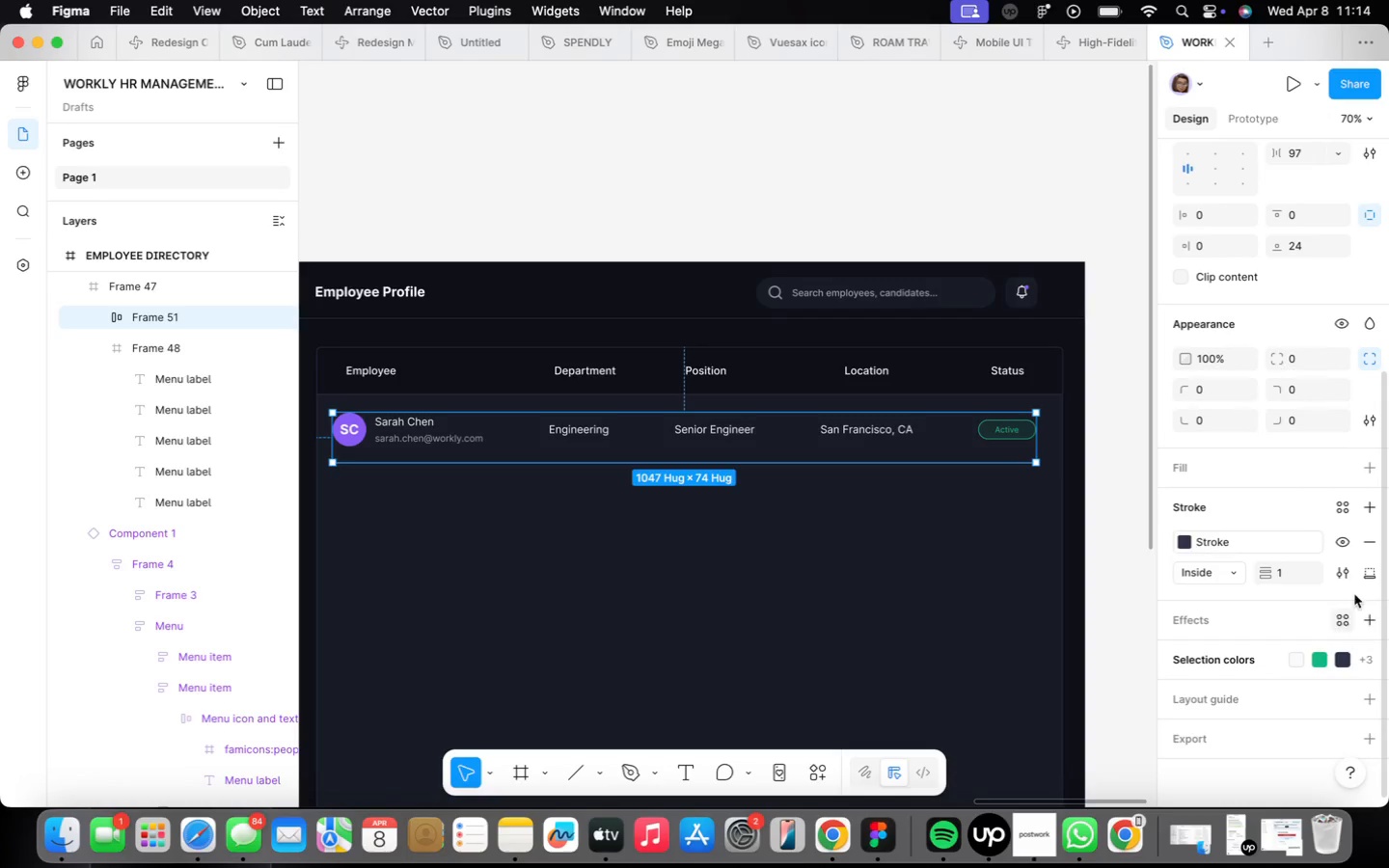 
wait(6.4)
 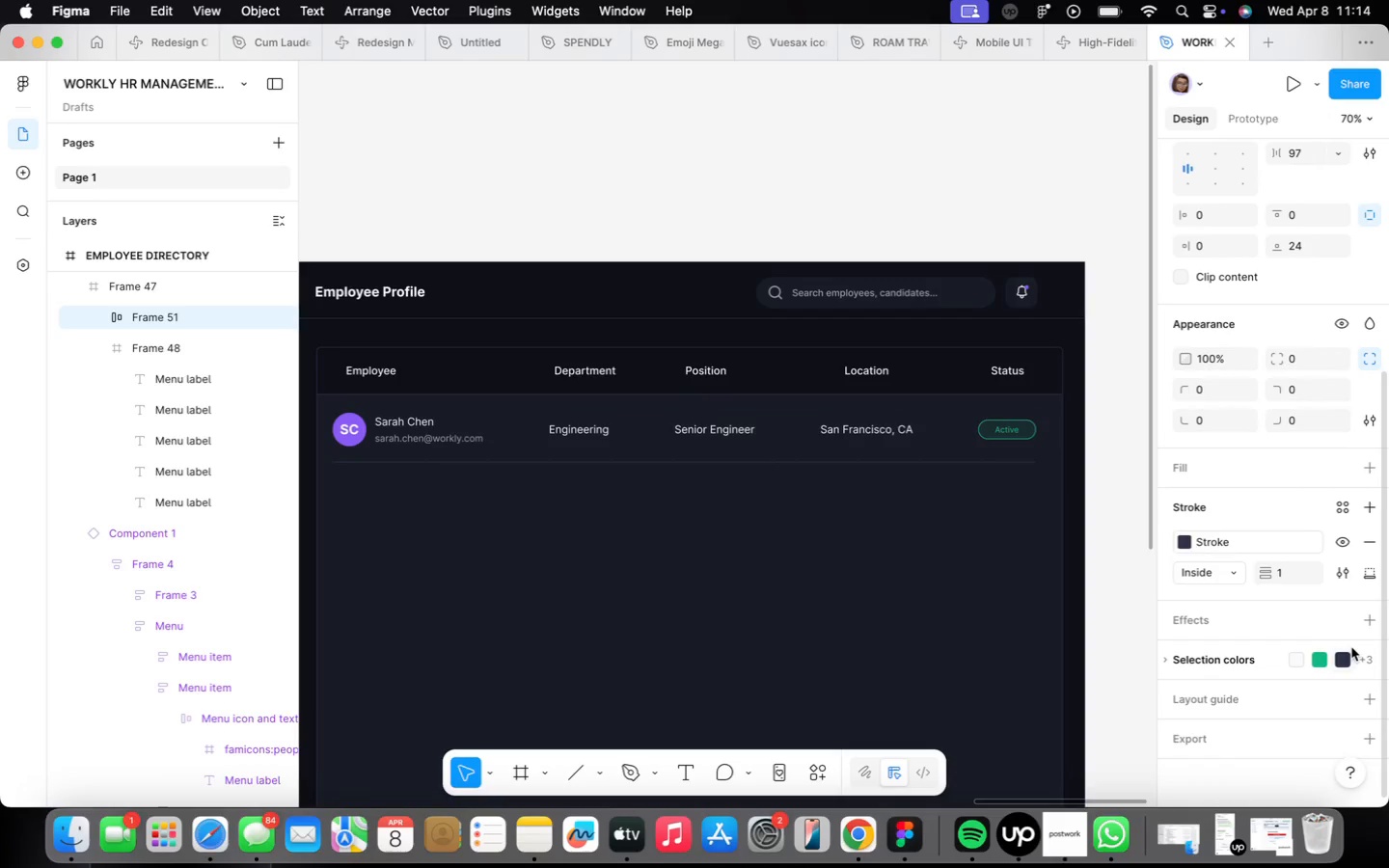 
left_click_drag(start_coordinate=[1034, 426], to_coordinate=[1063, 423])
 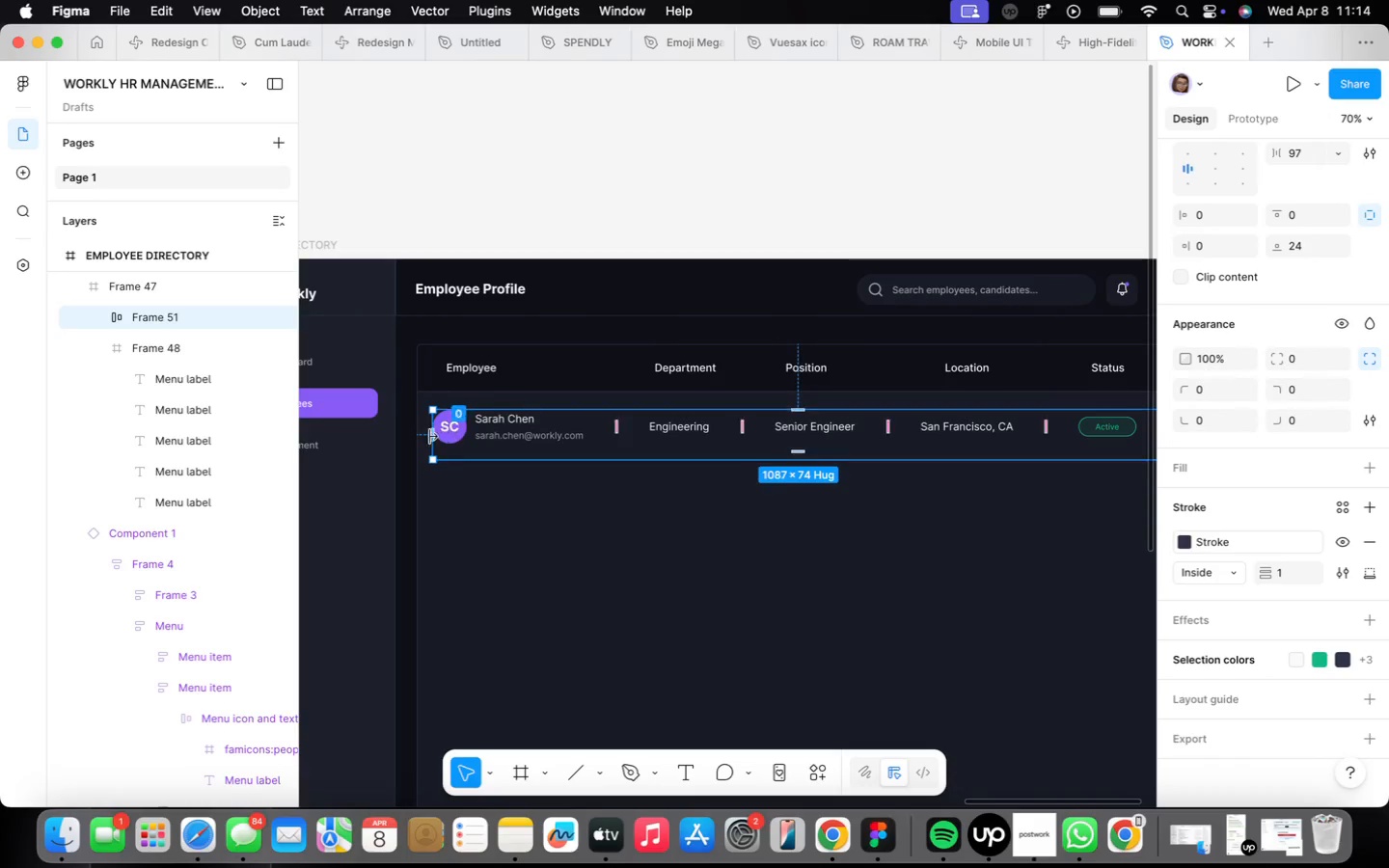 
left_click_drag(start_coordinate=[436, 442], to_coordinate=[416, 442])
 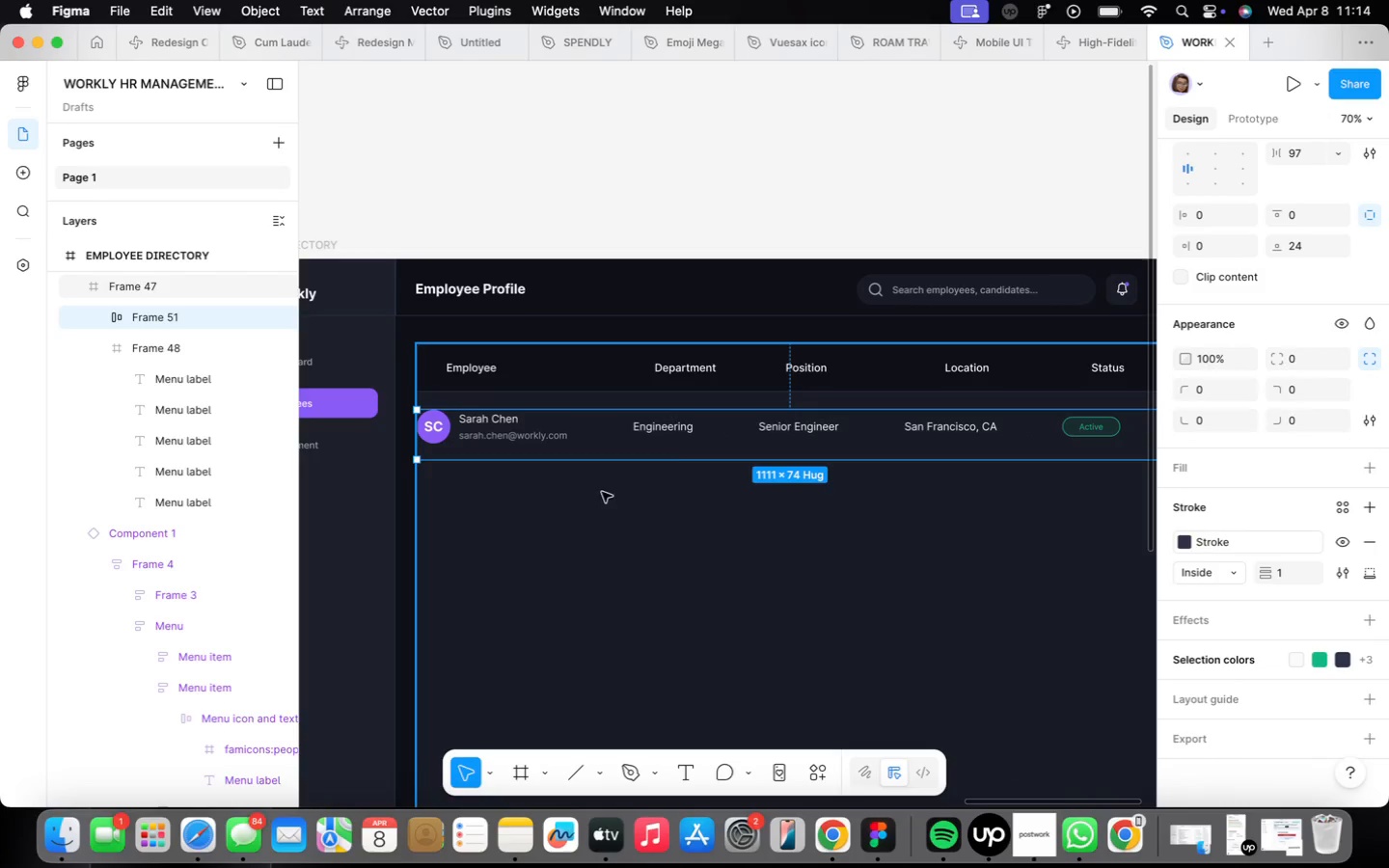 
scroll: coordinate [602, 489], scroll_direction: down, amount: 4.0
 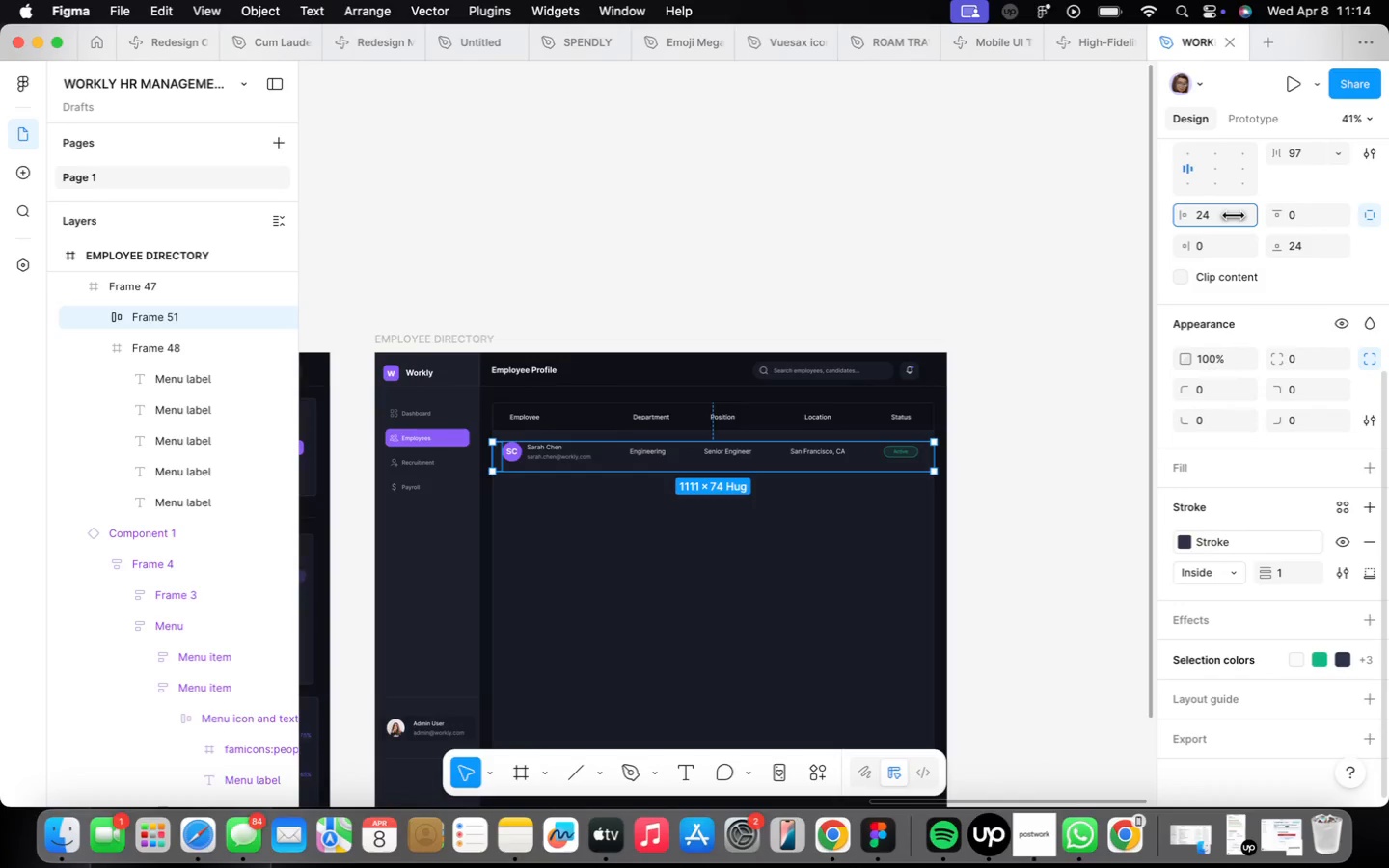 
wait(6.3)
 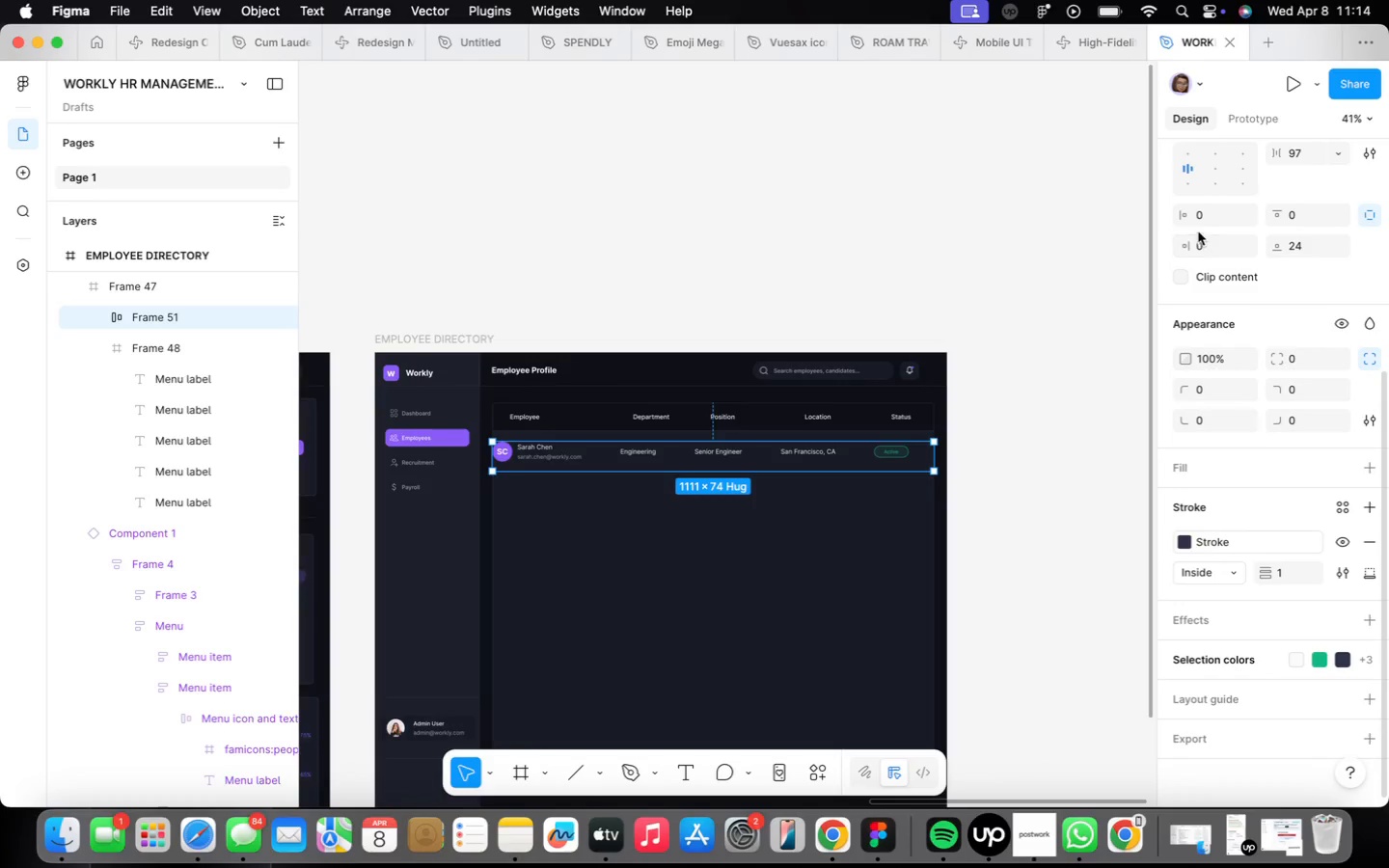 
scroll: coordinate [648, 448], scroll_direction: up, amount: 6.0
 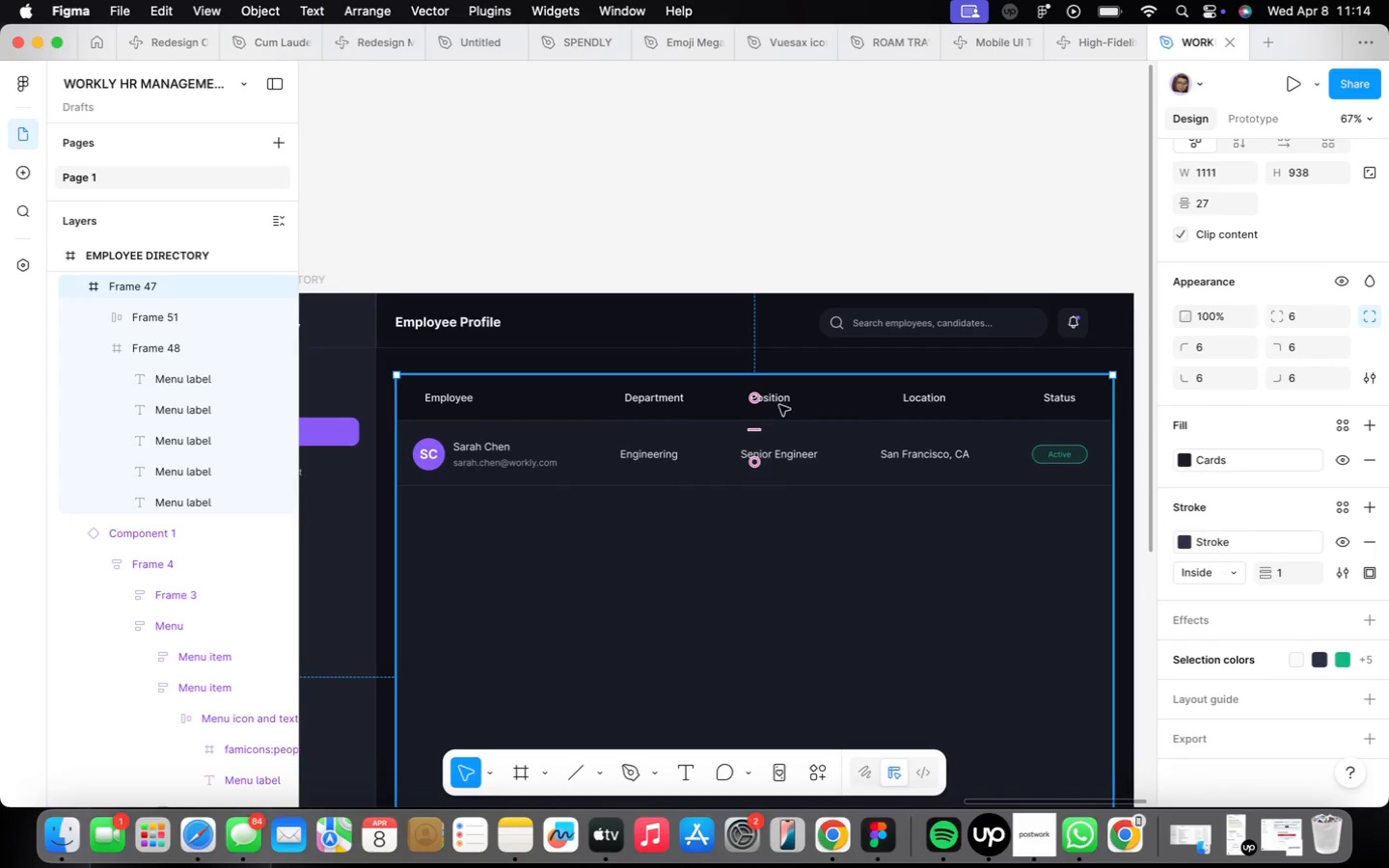 
double_click([782, 399])
 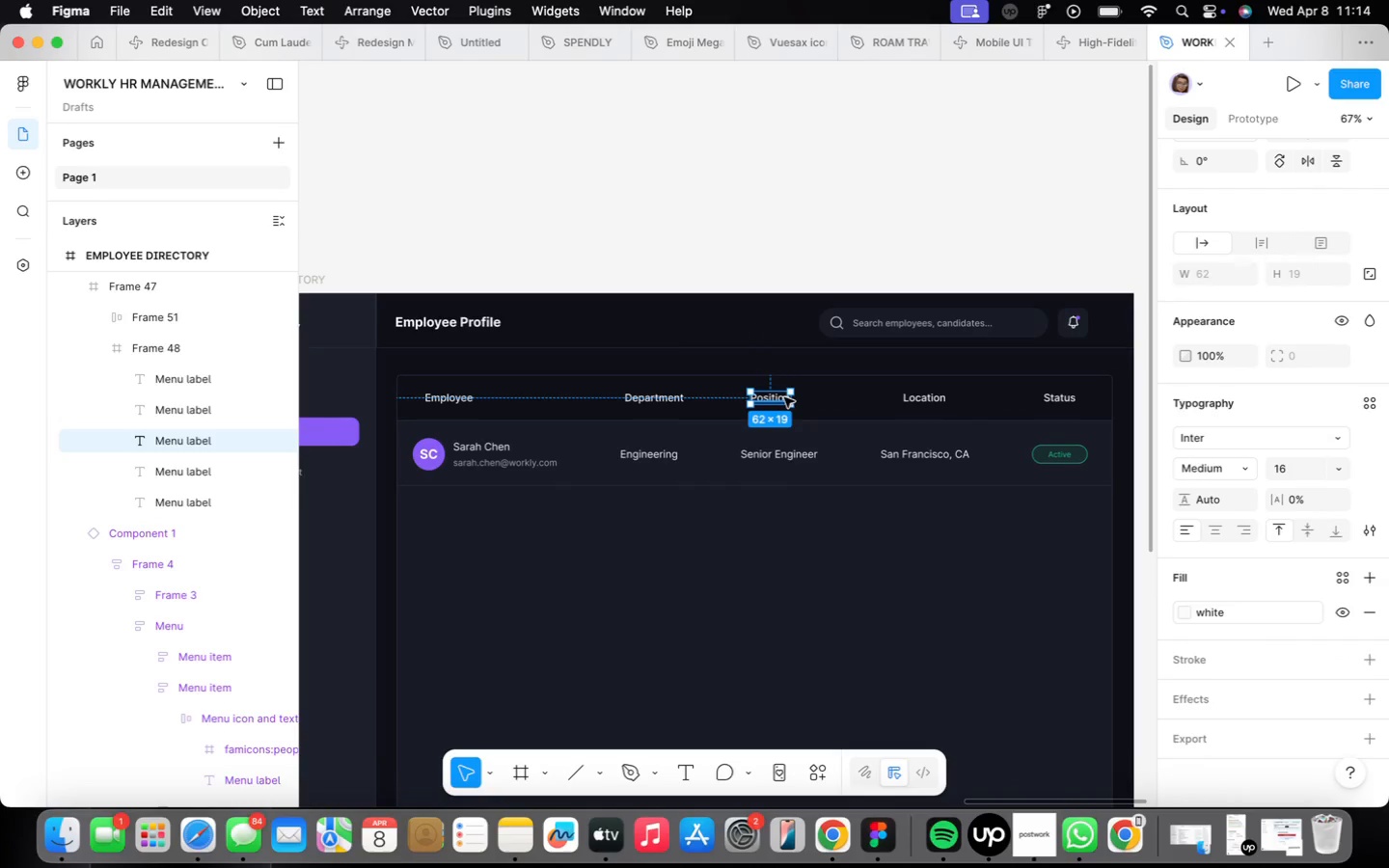 
key(ArrowLeft)
 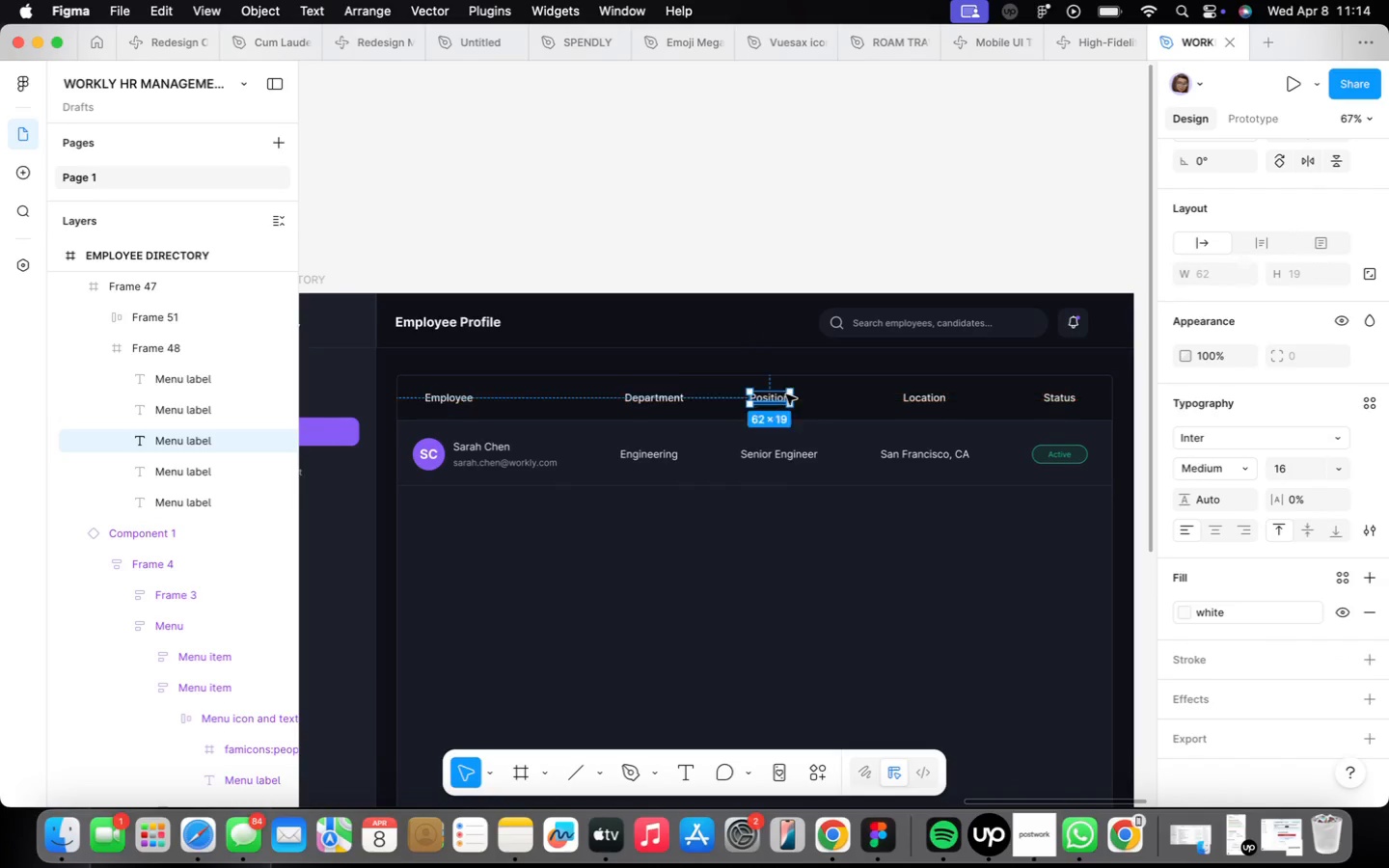 
key(ArrowLeft)
 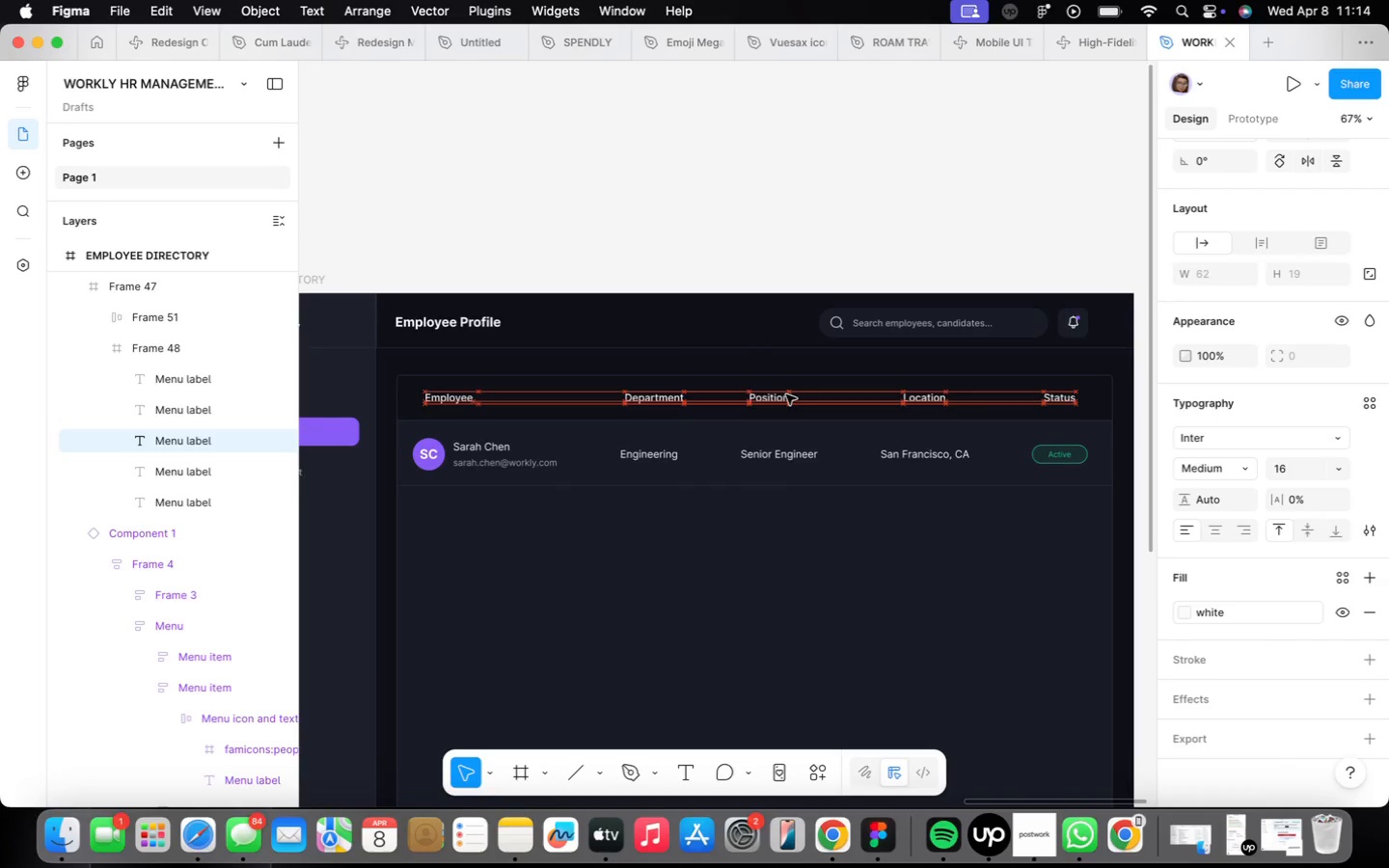 
key(ArrowLeft)
 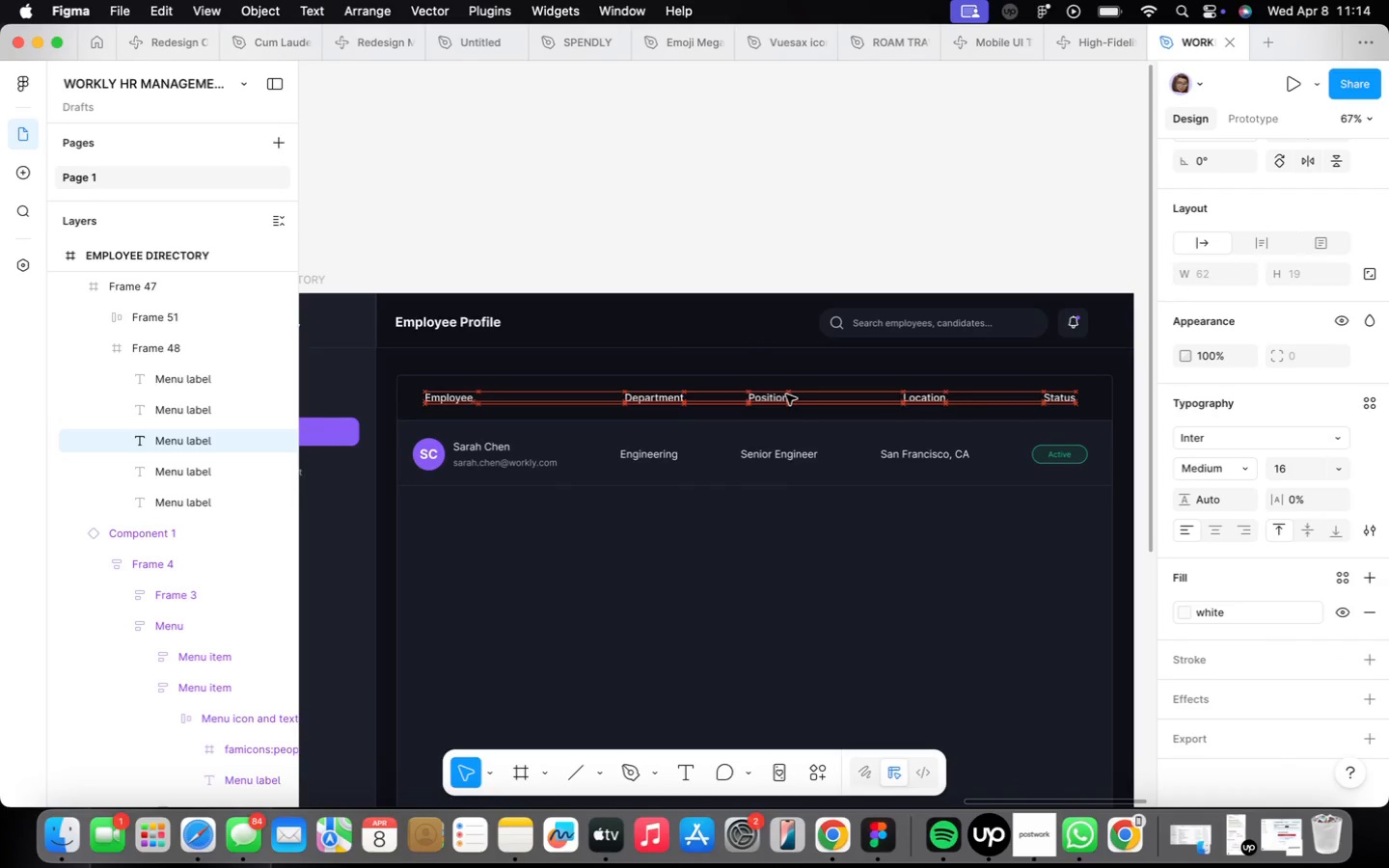 
key(ArrowLeft)
 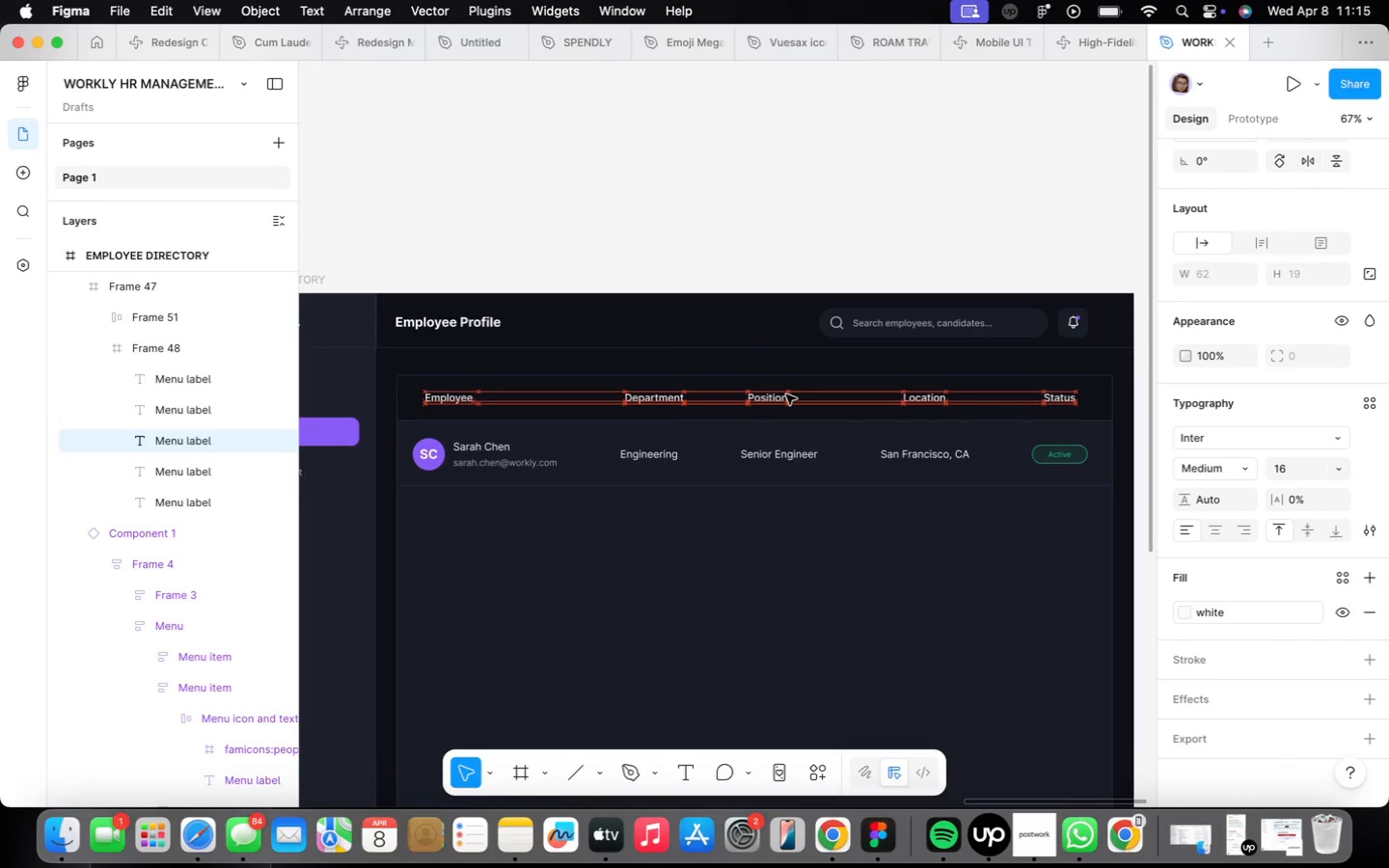 
key(ArrowLeft)
 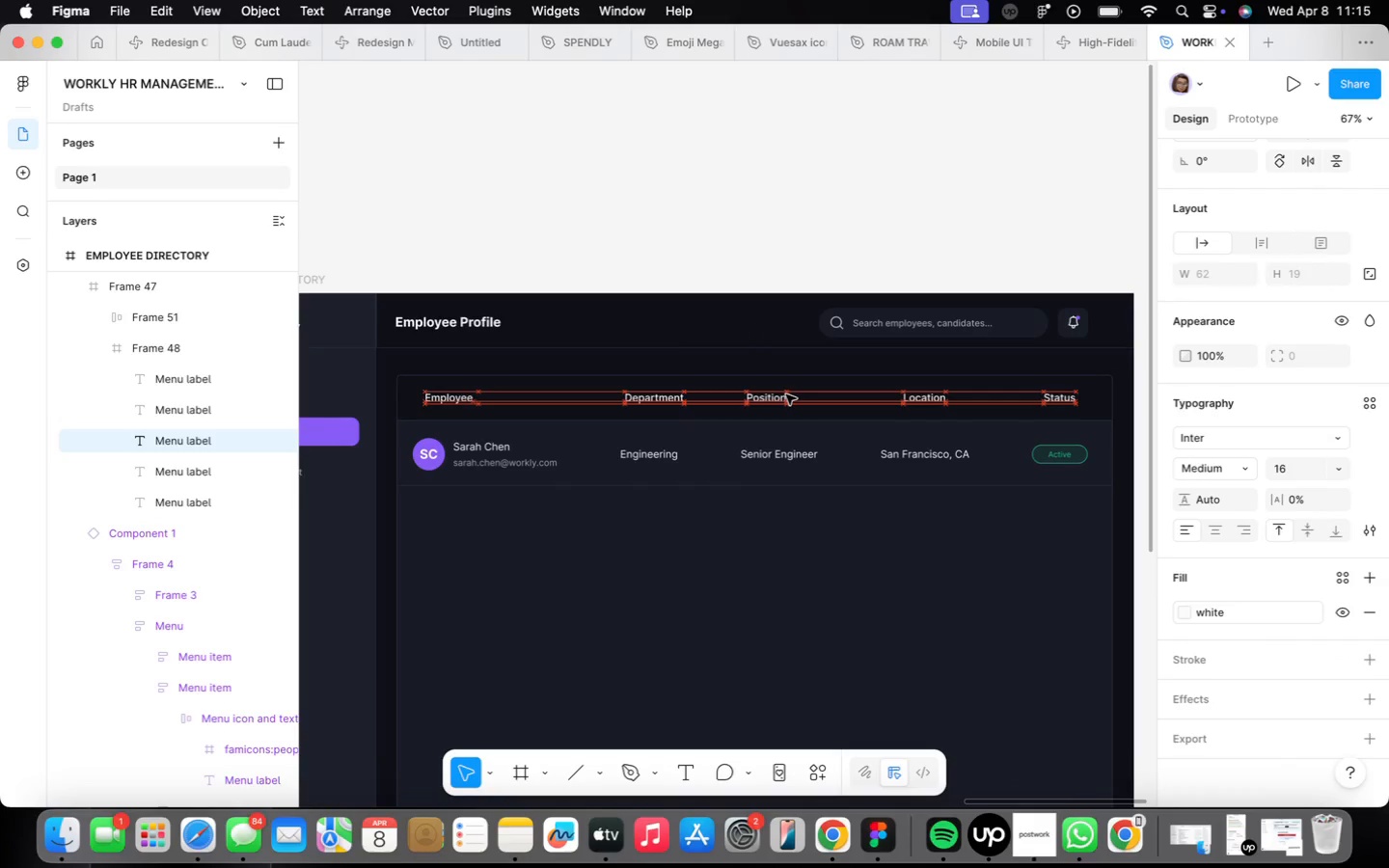 
key(ArrowLeft)
 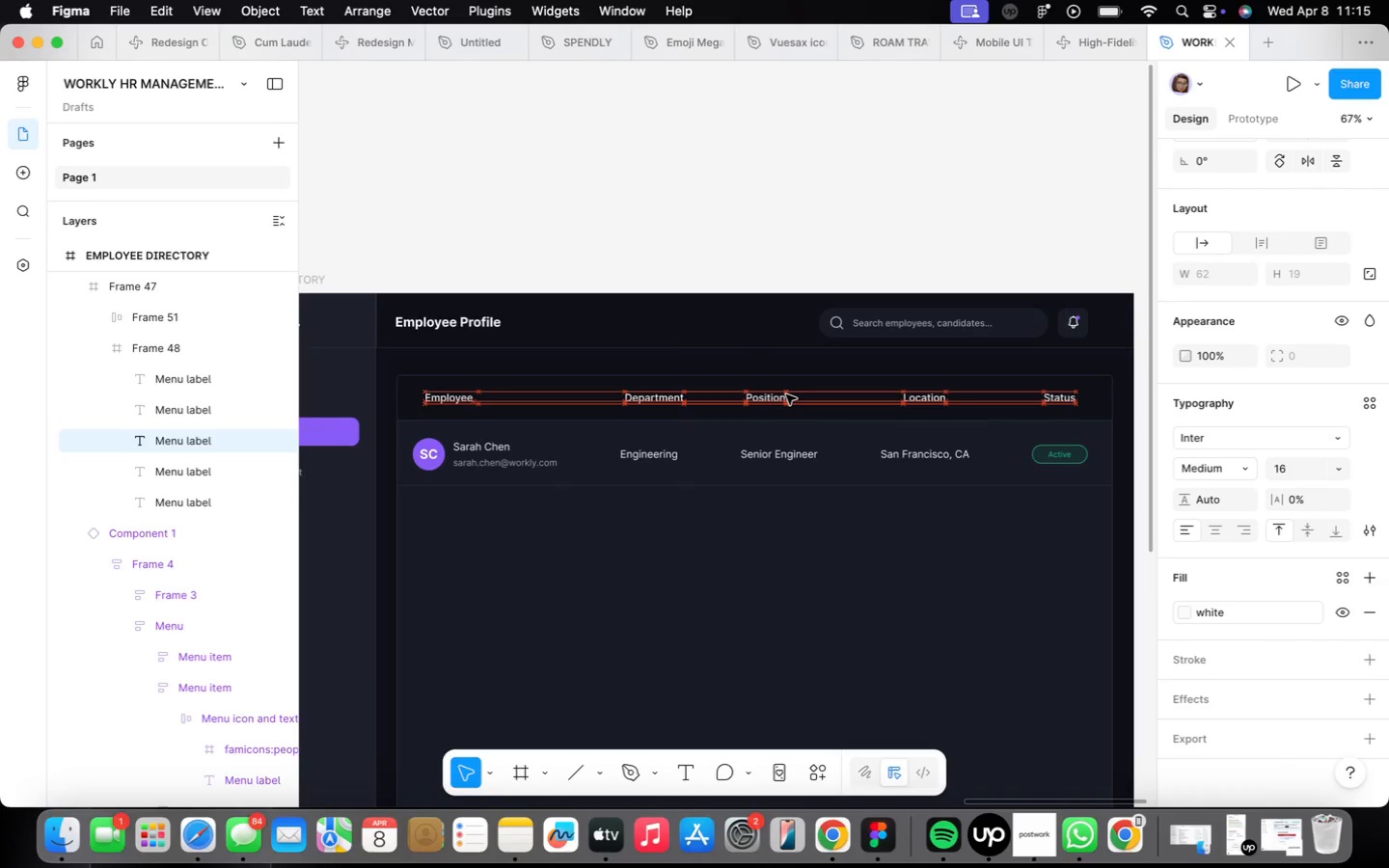 
key(ArrowLeft)
 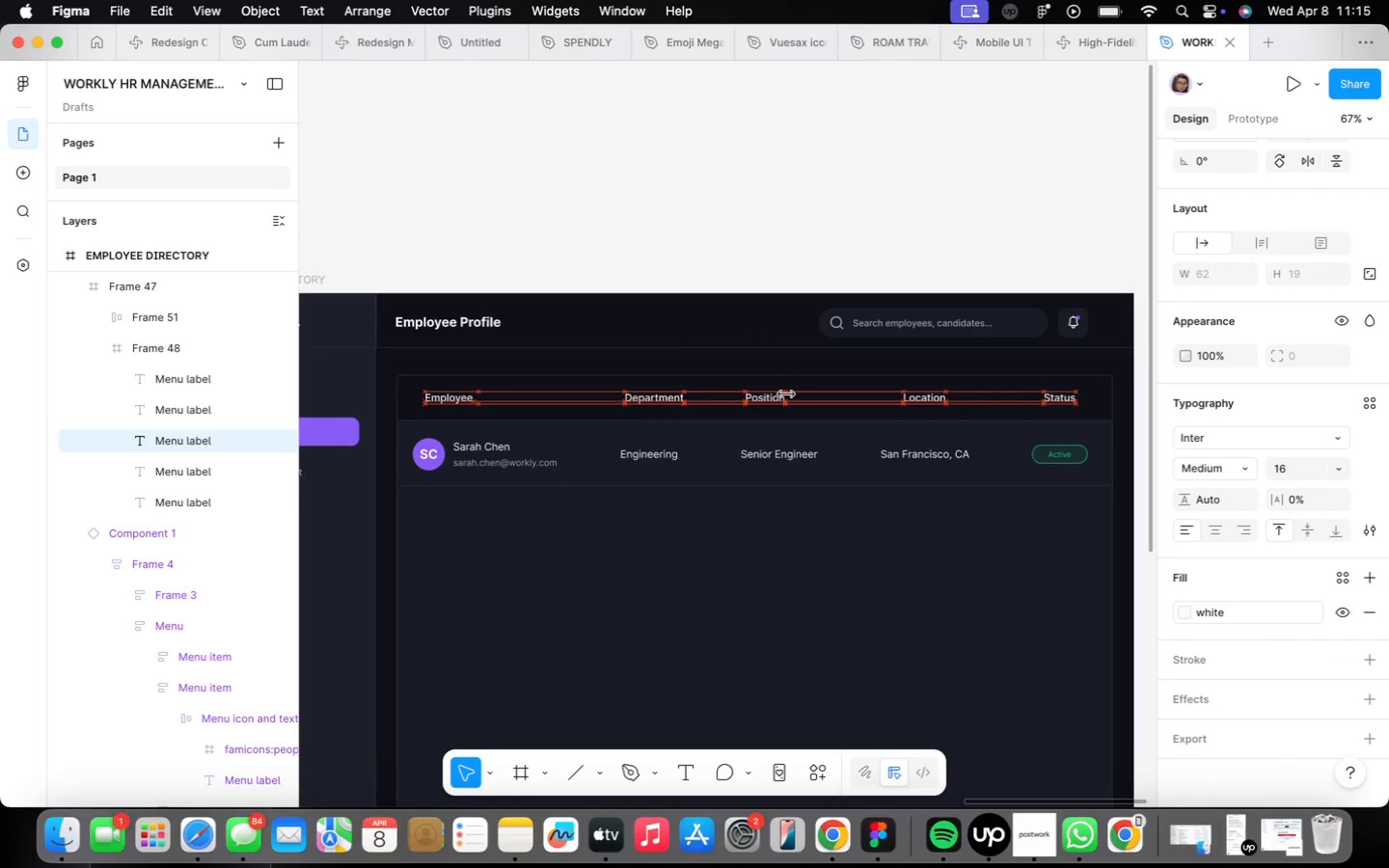 
key(ArrowLeft)
 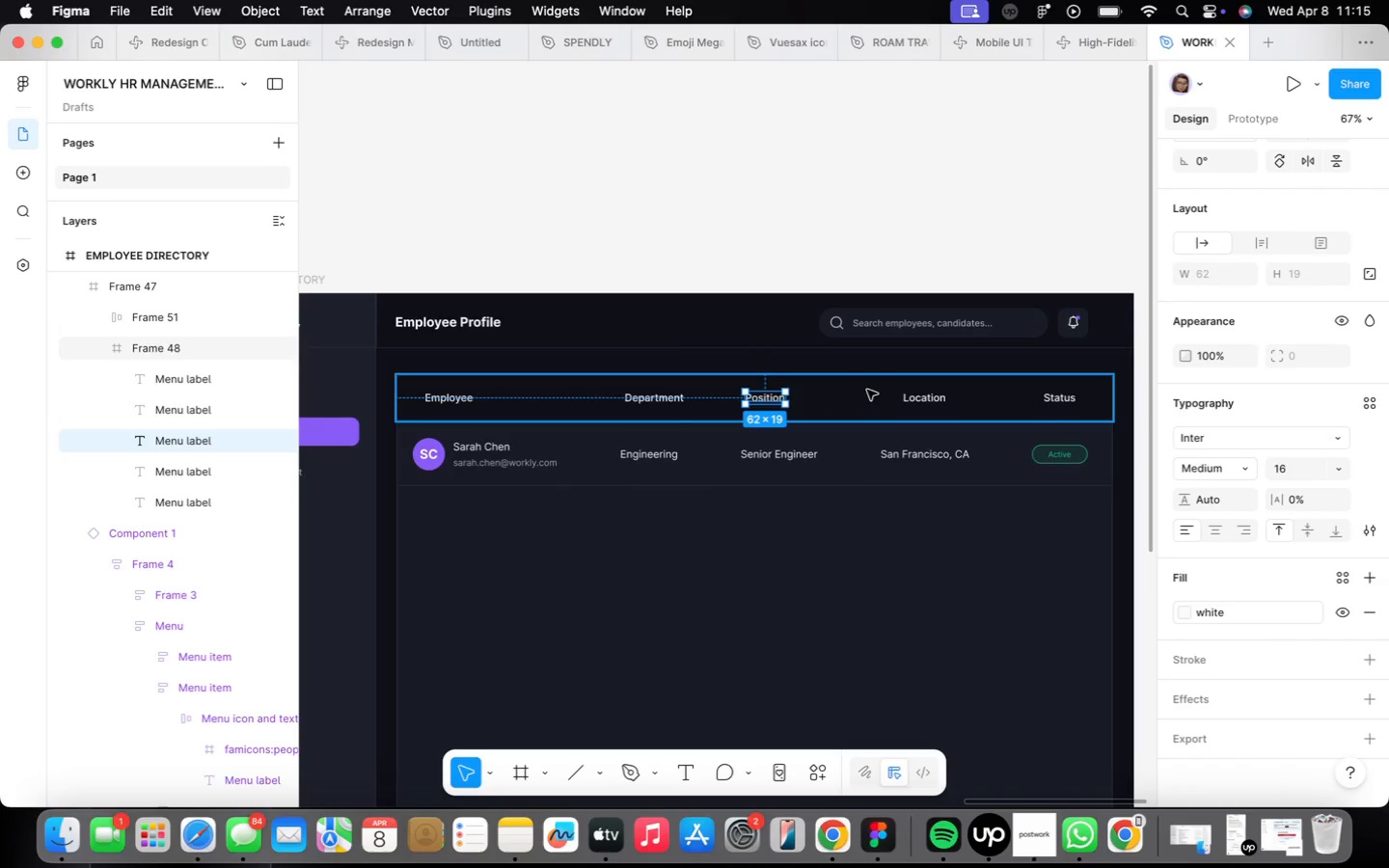 
left_click([914, 393])
 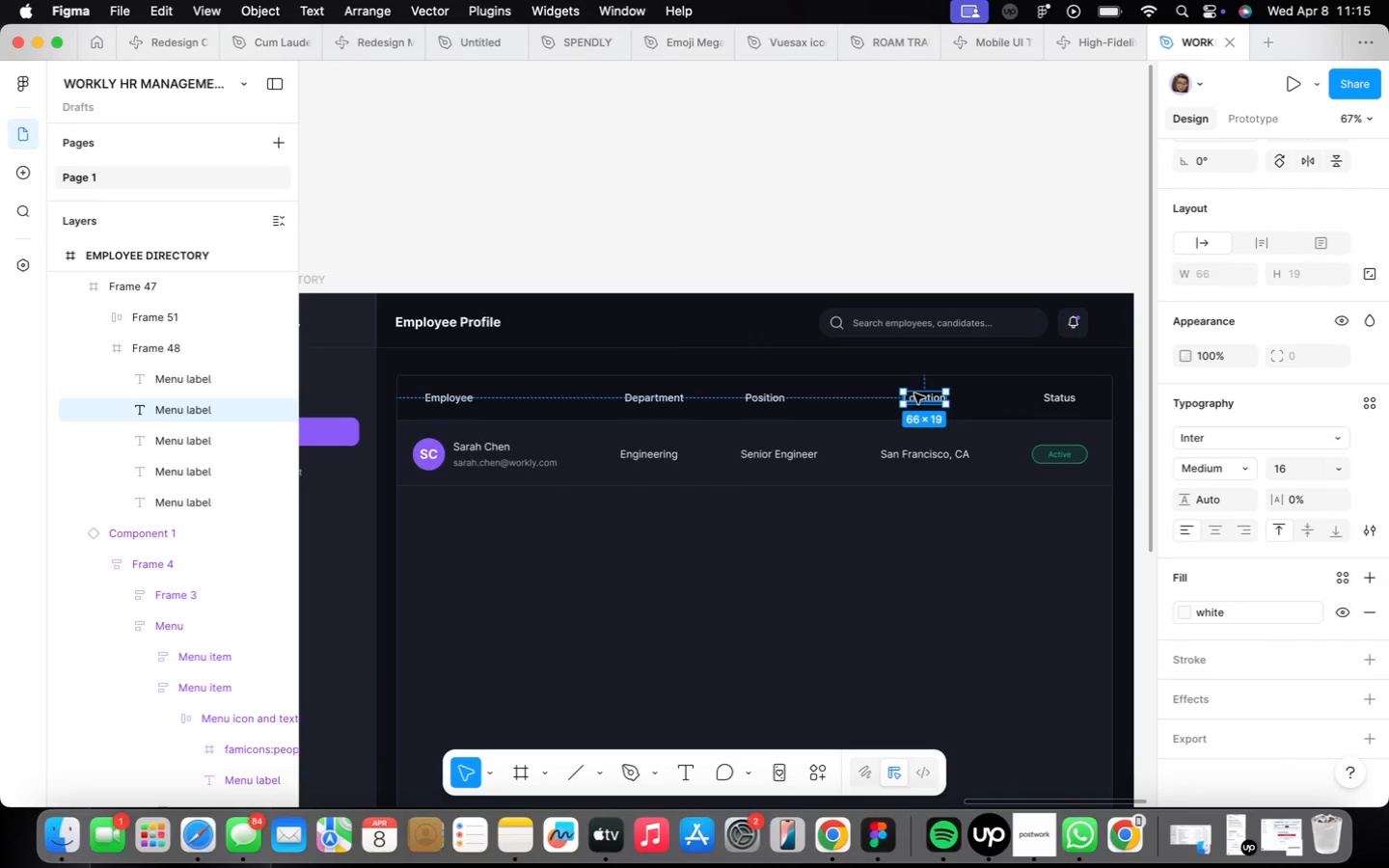 
key(ArrowLeft)
 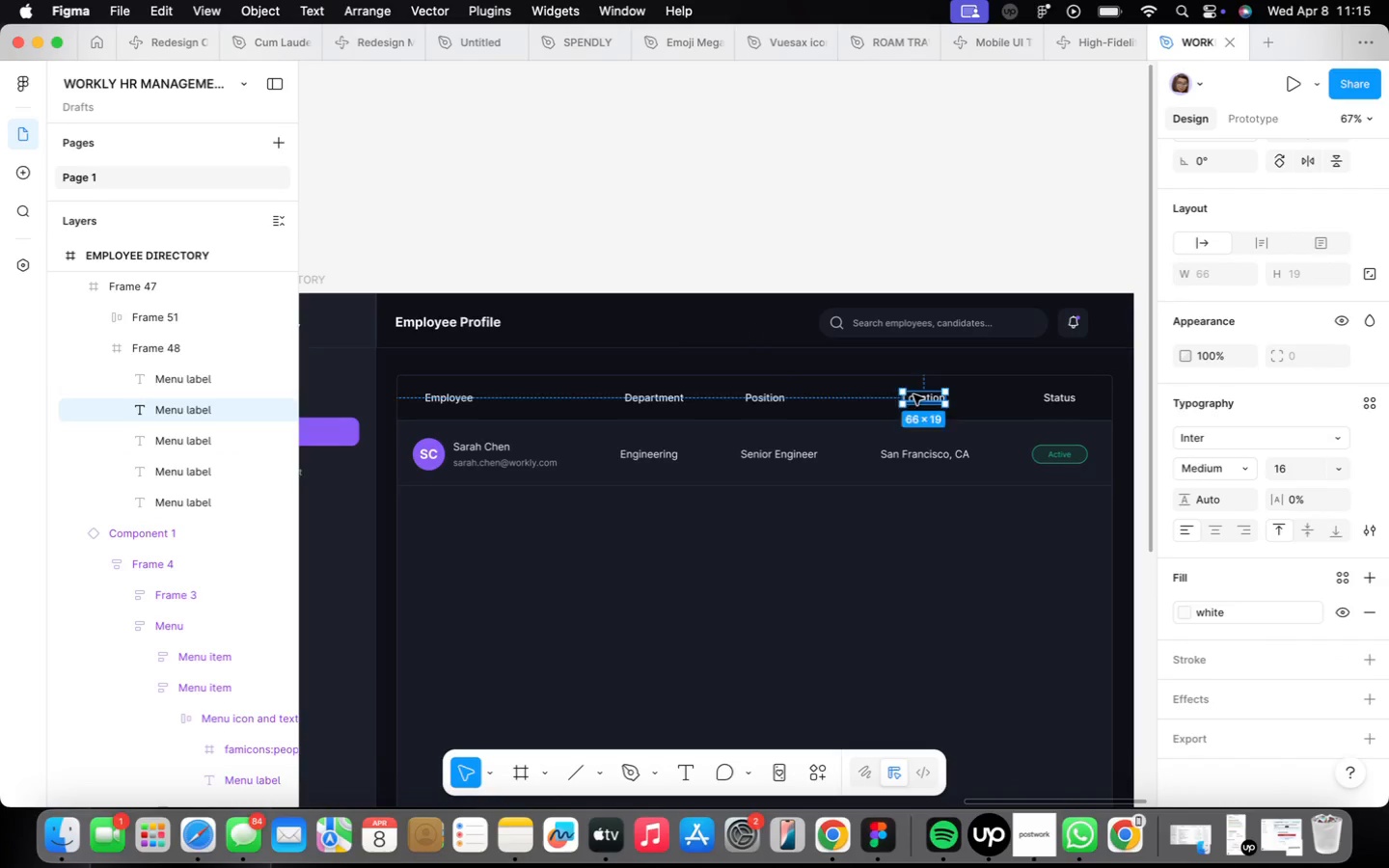 
key(ArrowLeft)
 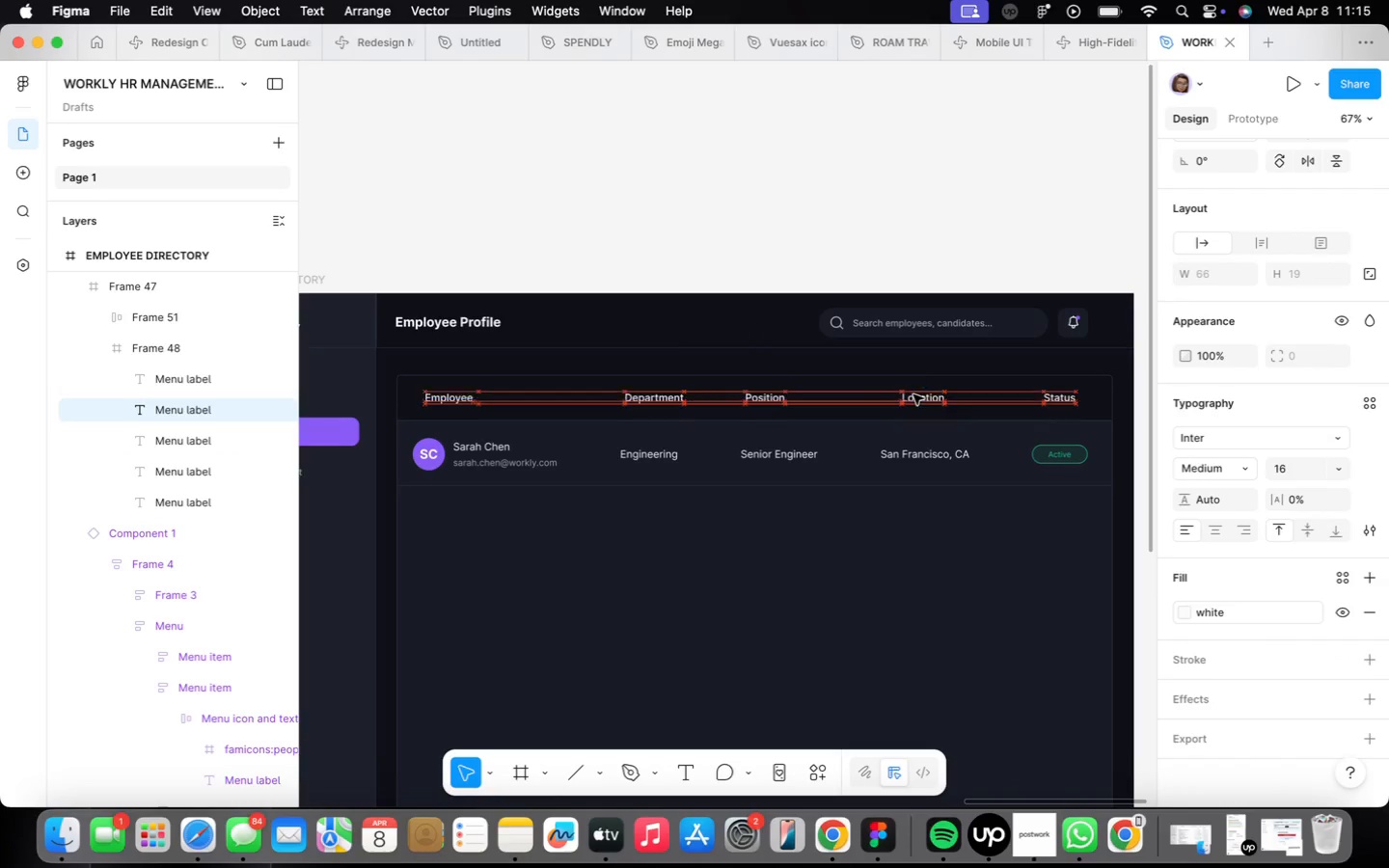 
key(ArrowLeft)
 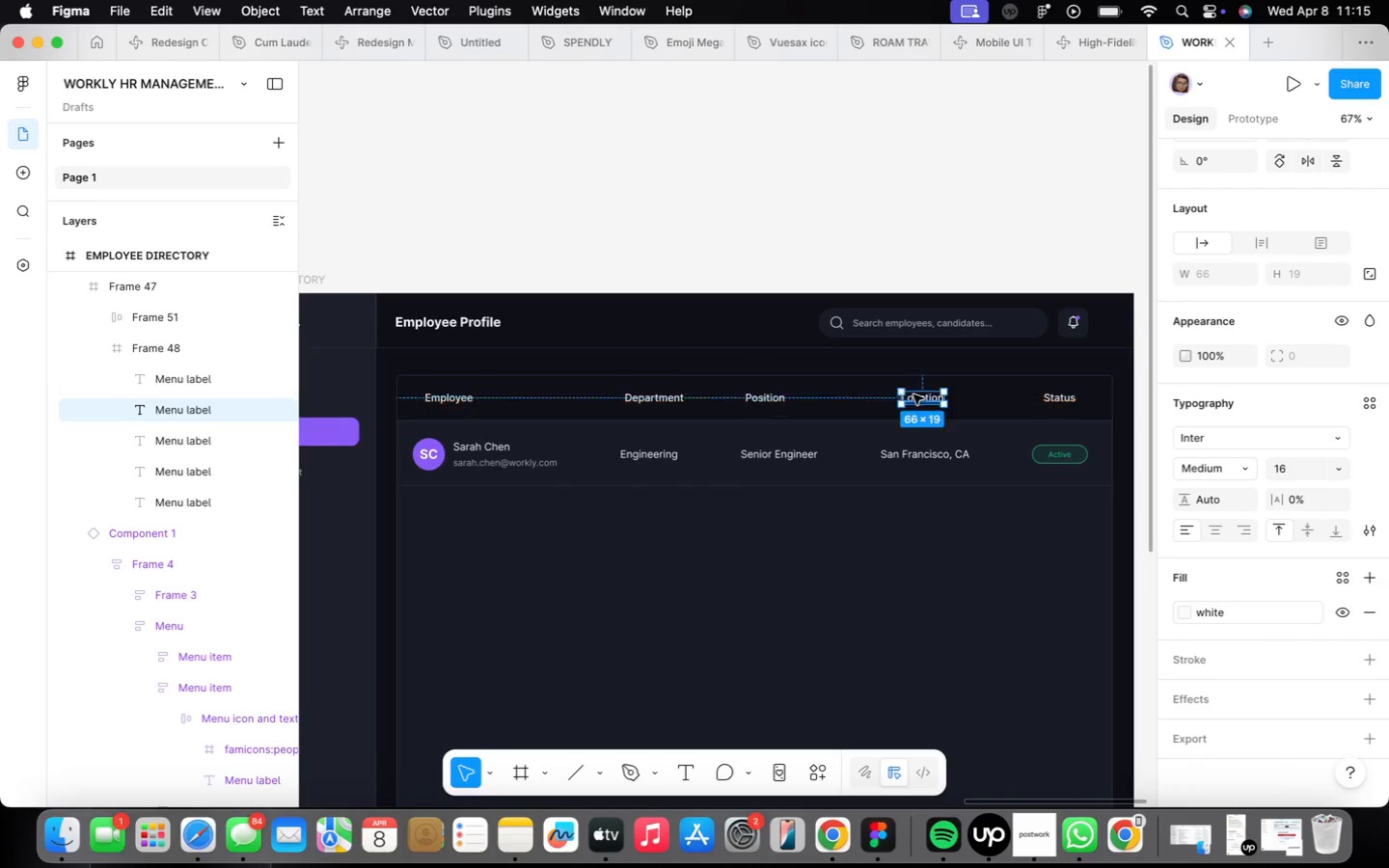 
key(ArrowLeft)
 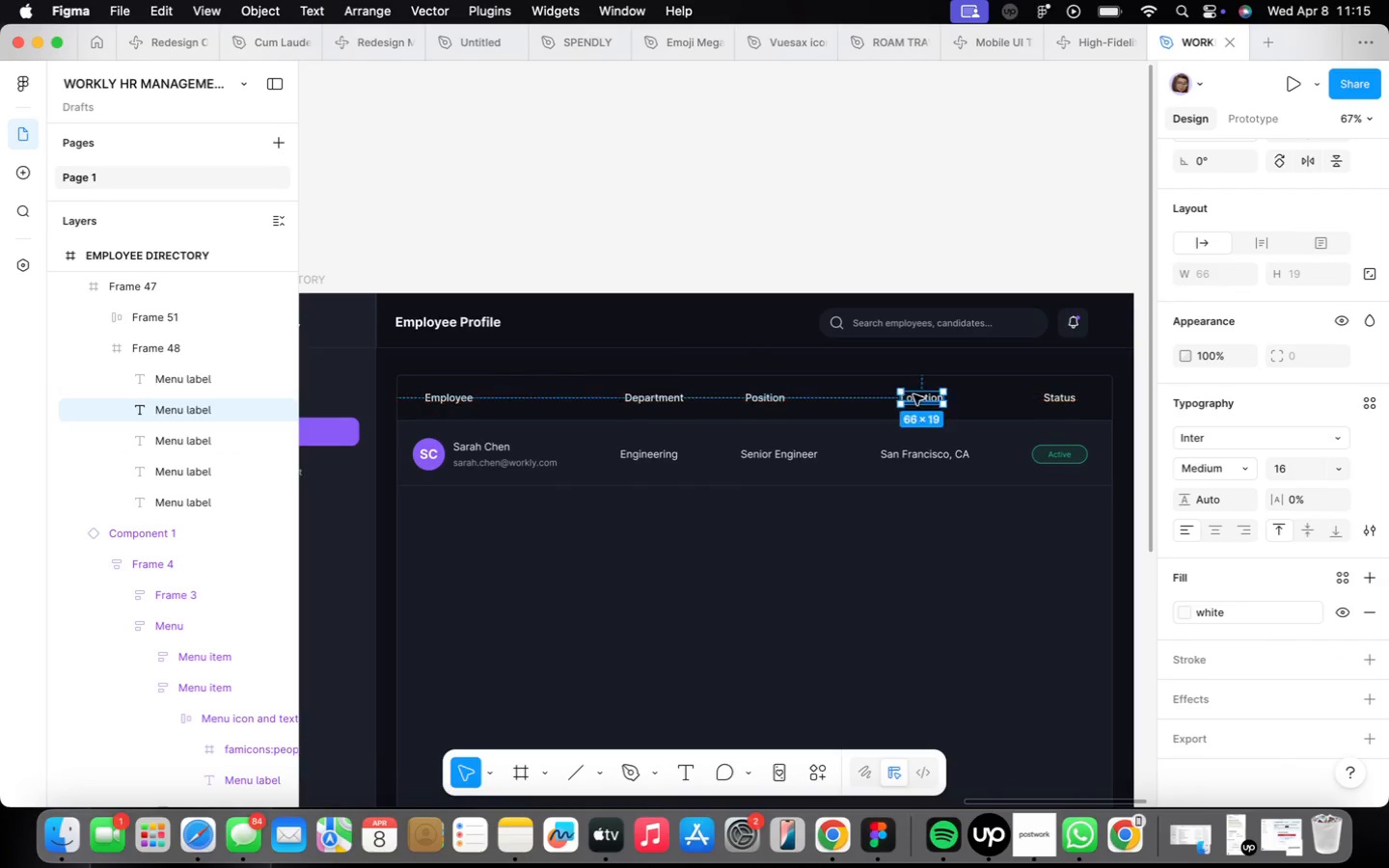 
key(ArrowLeft)
 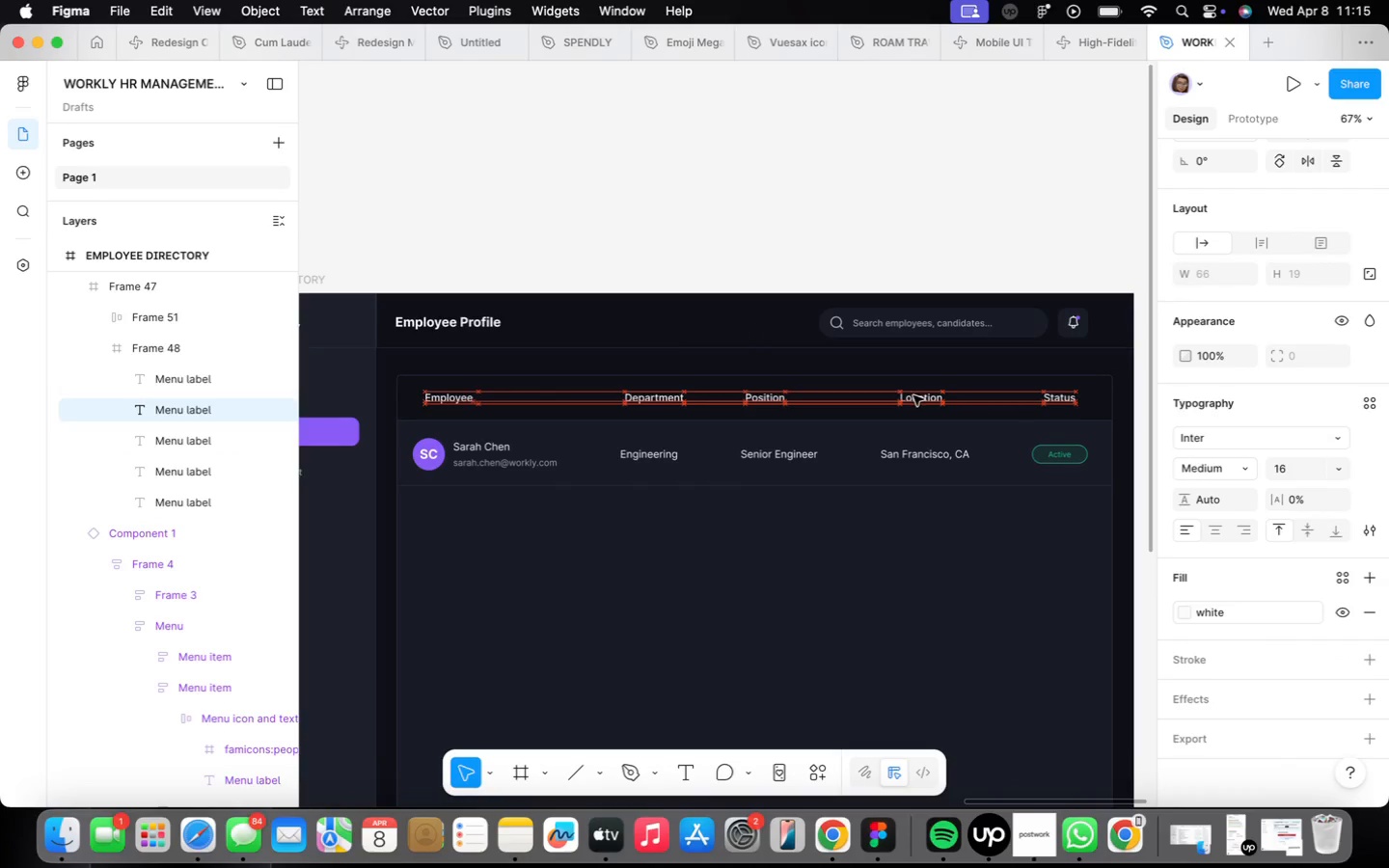 
key(ArrowLeft)
 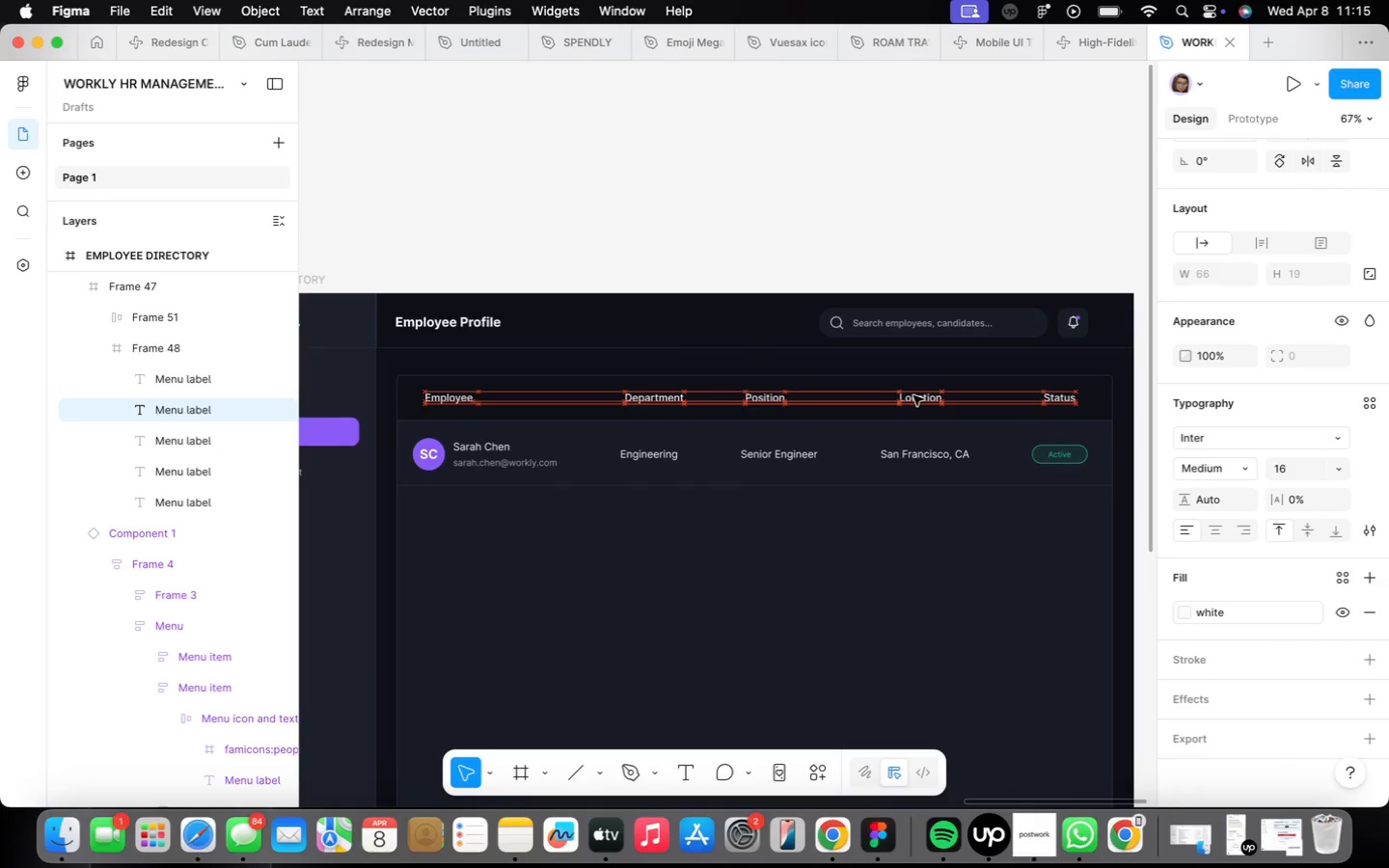 
key(ArrowLeft)
 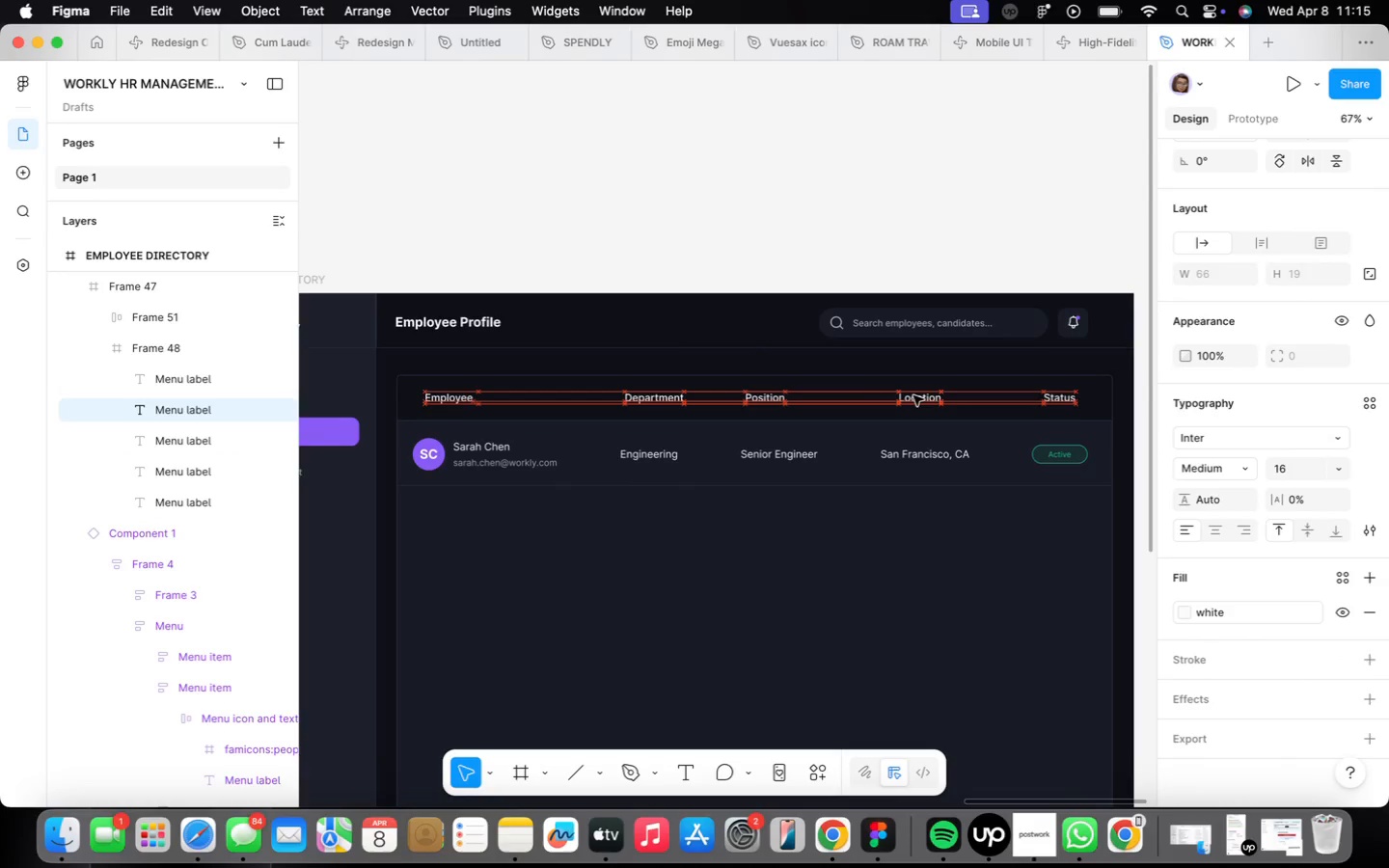 
key(ArrowLeft)
 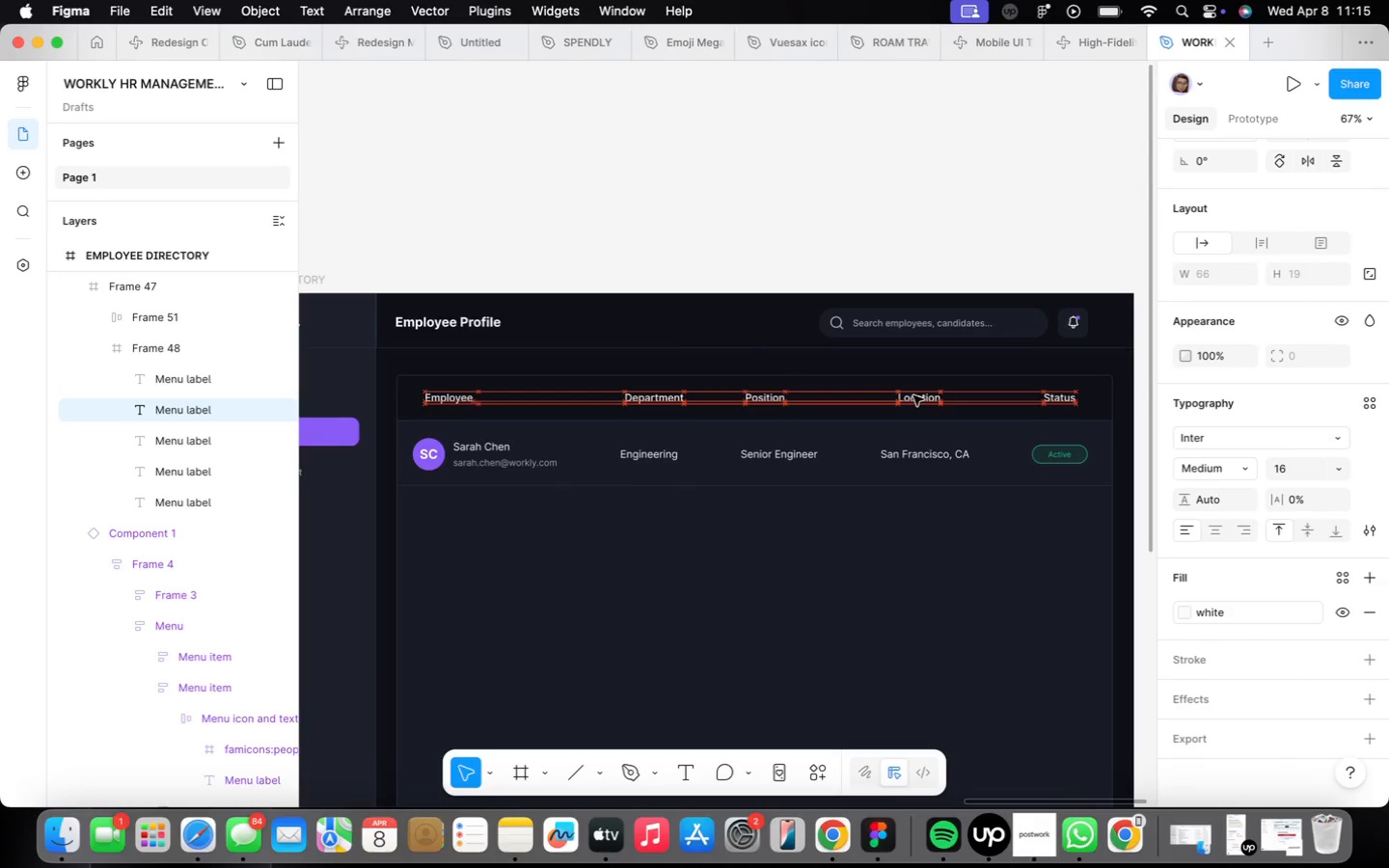 
key(ArrowLeft)
 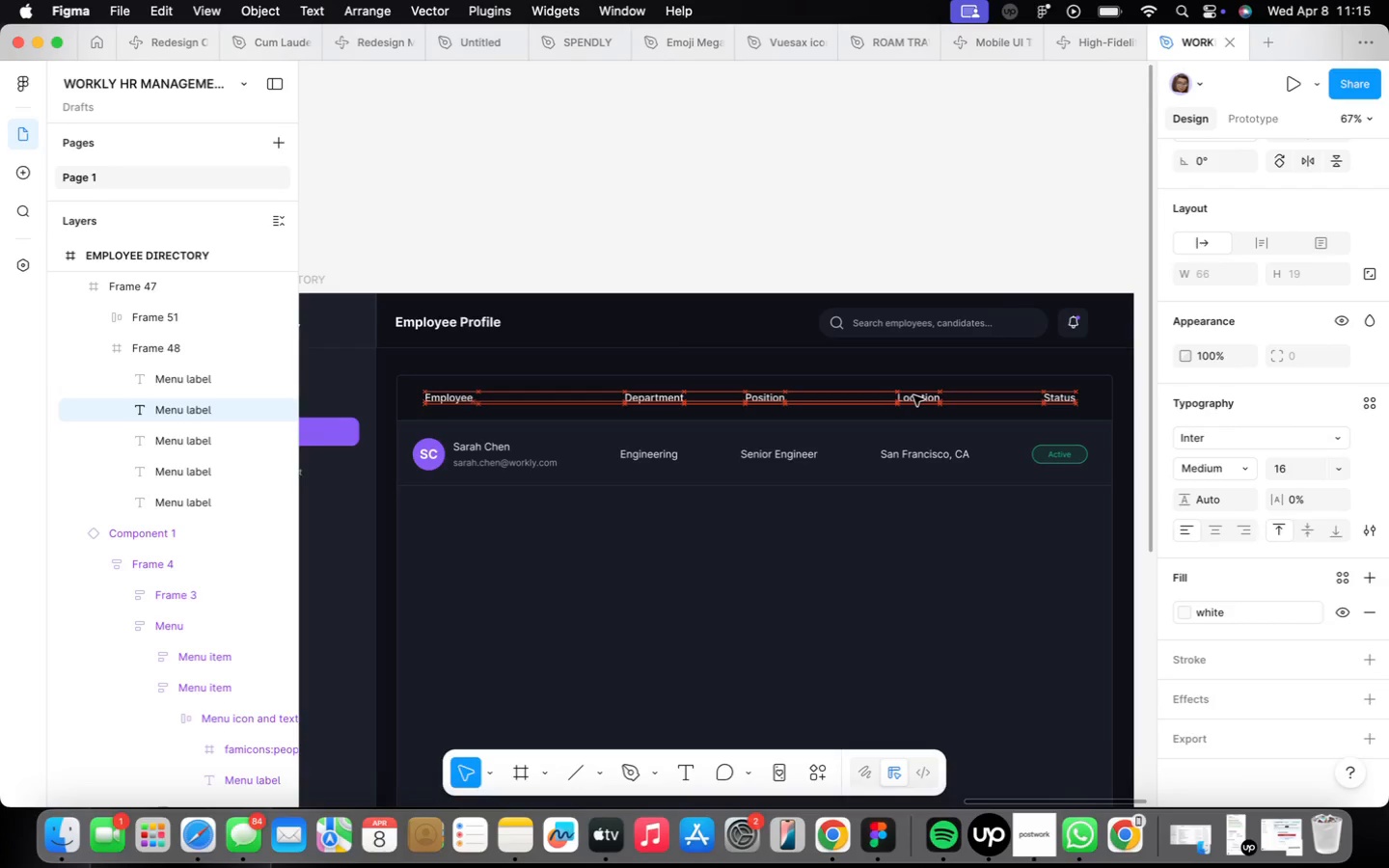 
key(ArrowLeft)
 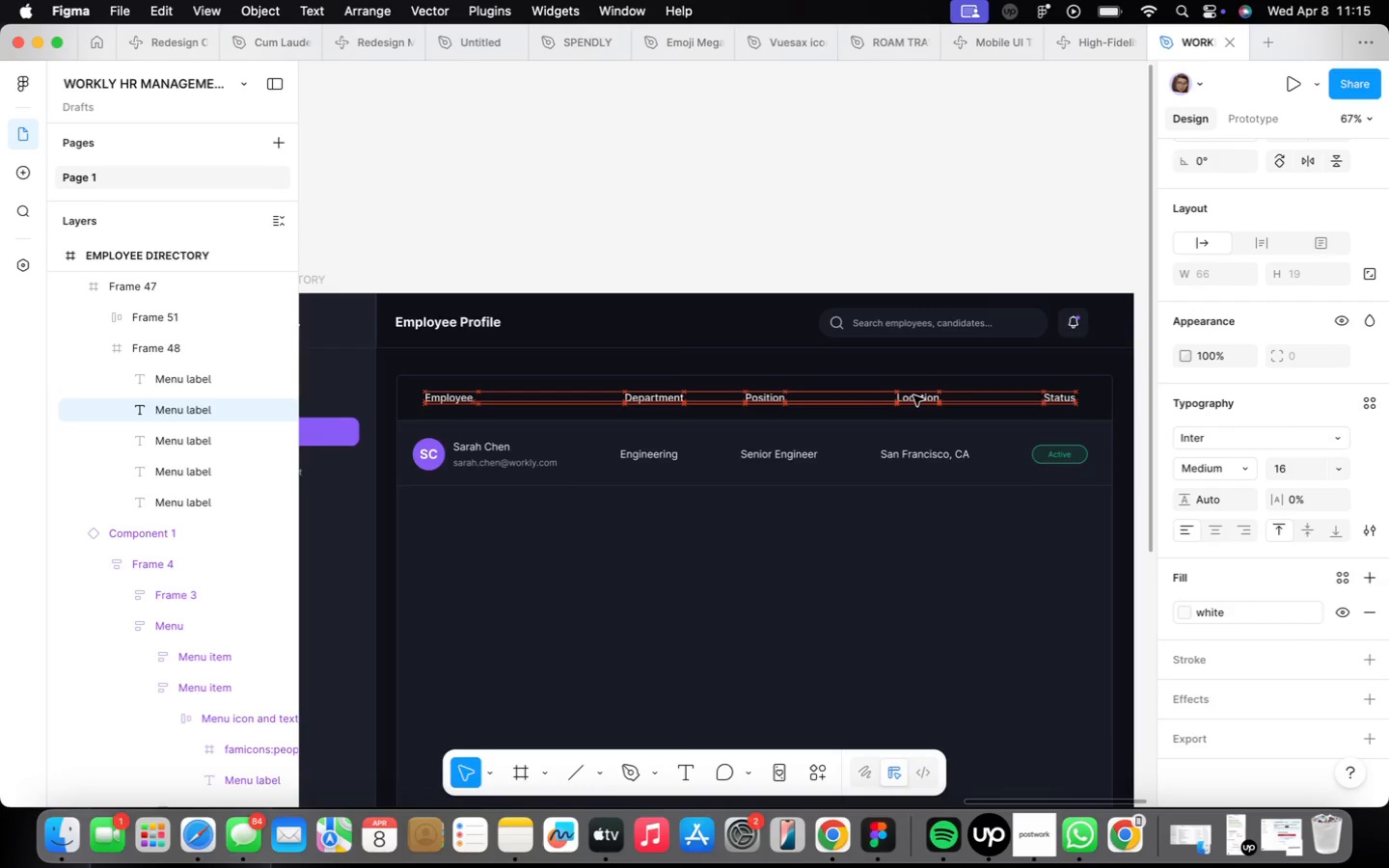 
key(ArrowLeft)
 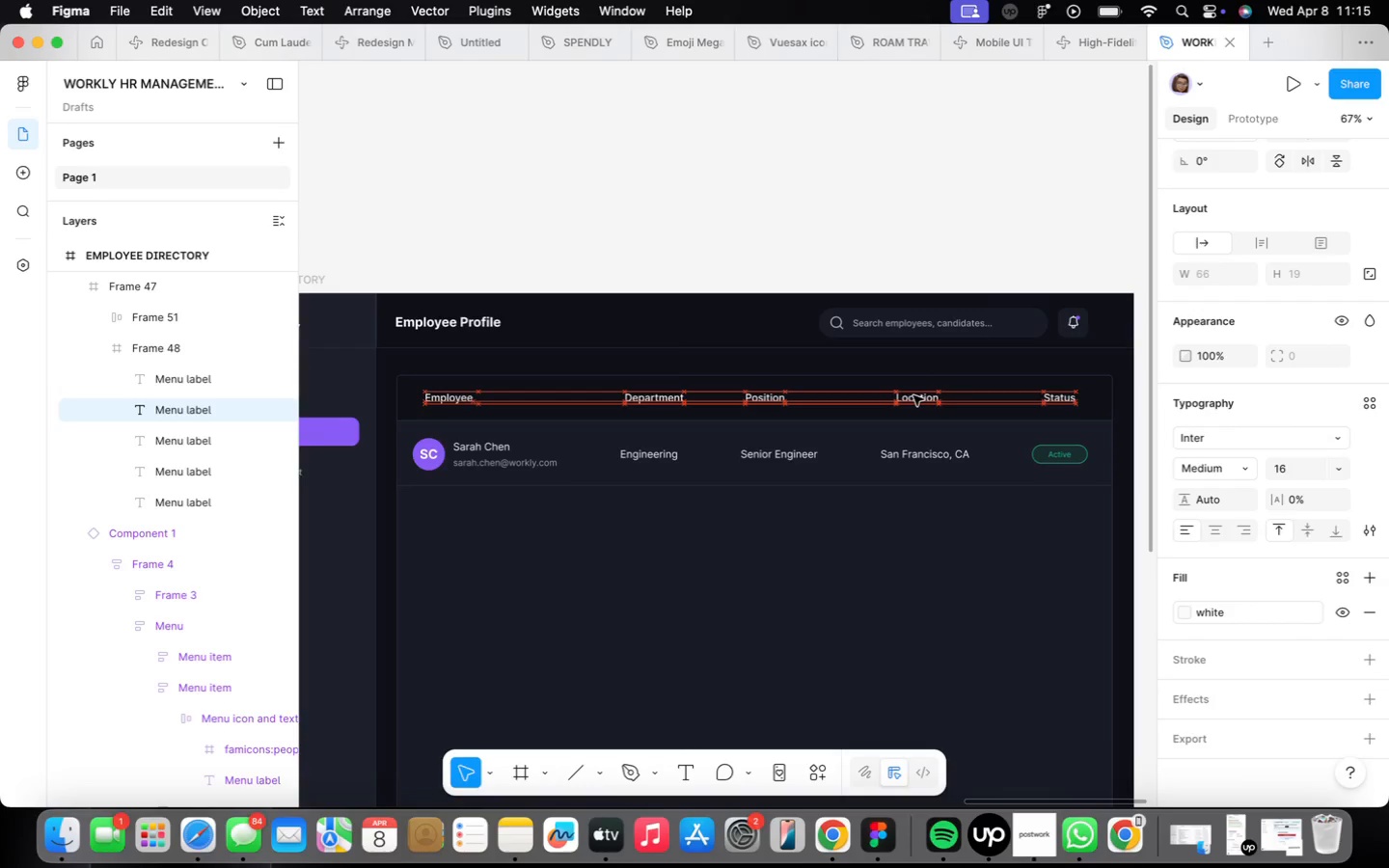 
key(ArrowLeft)
 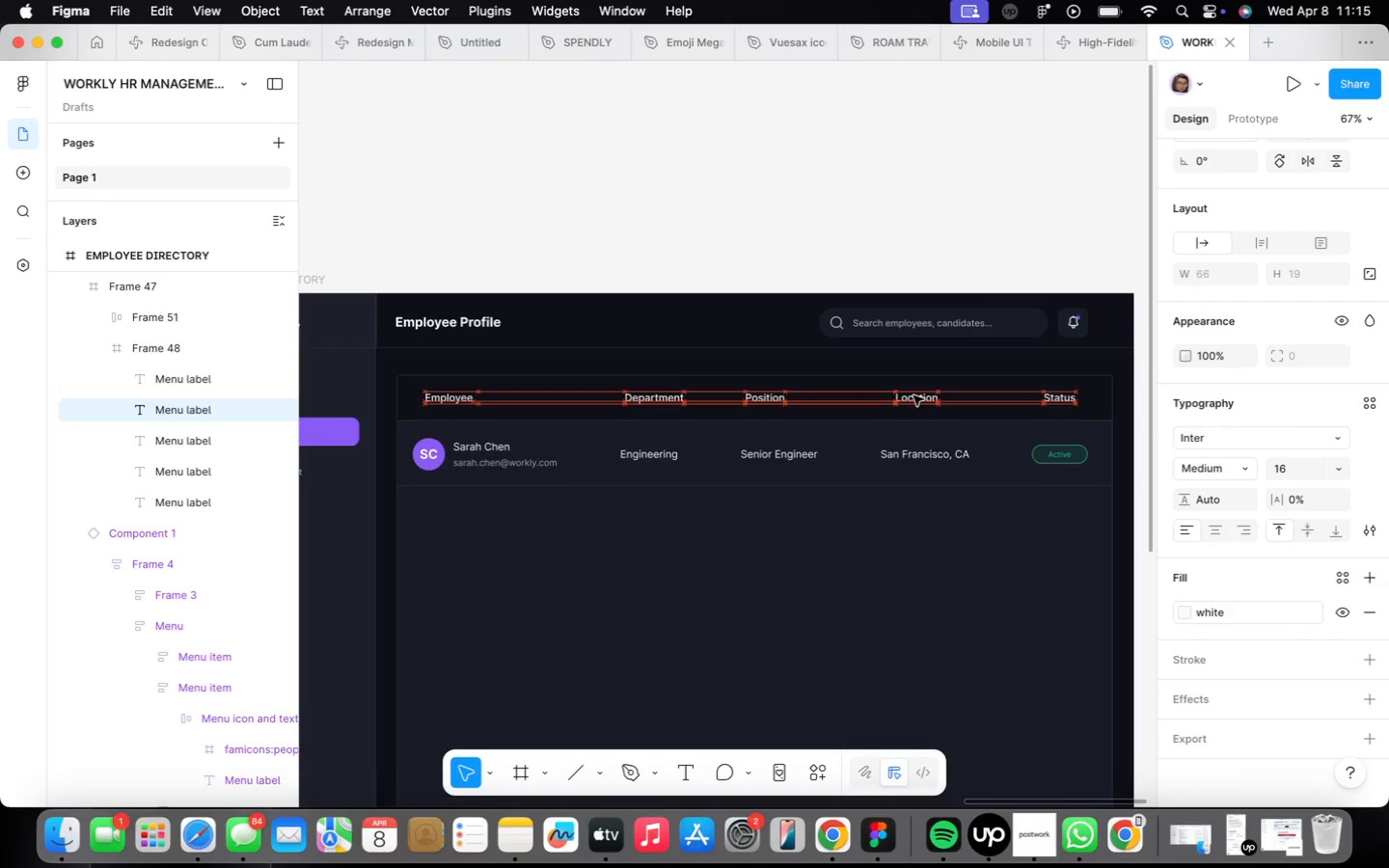 
key(ArrowLeft)
 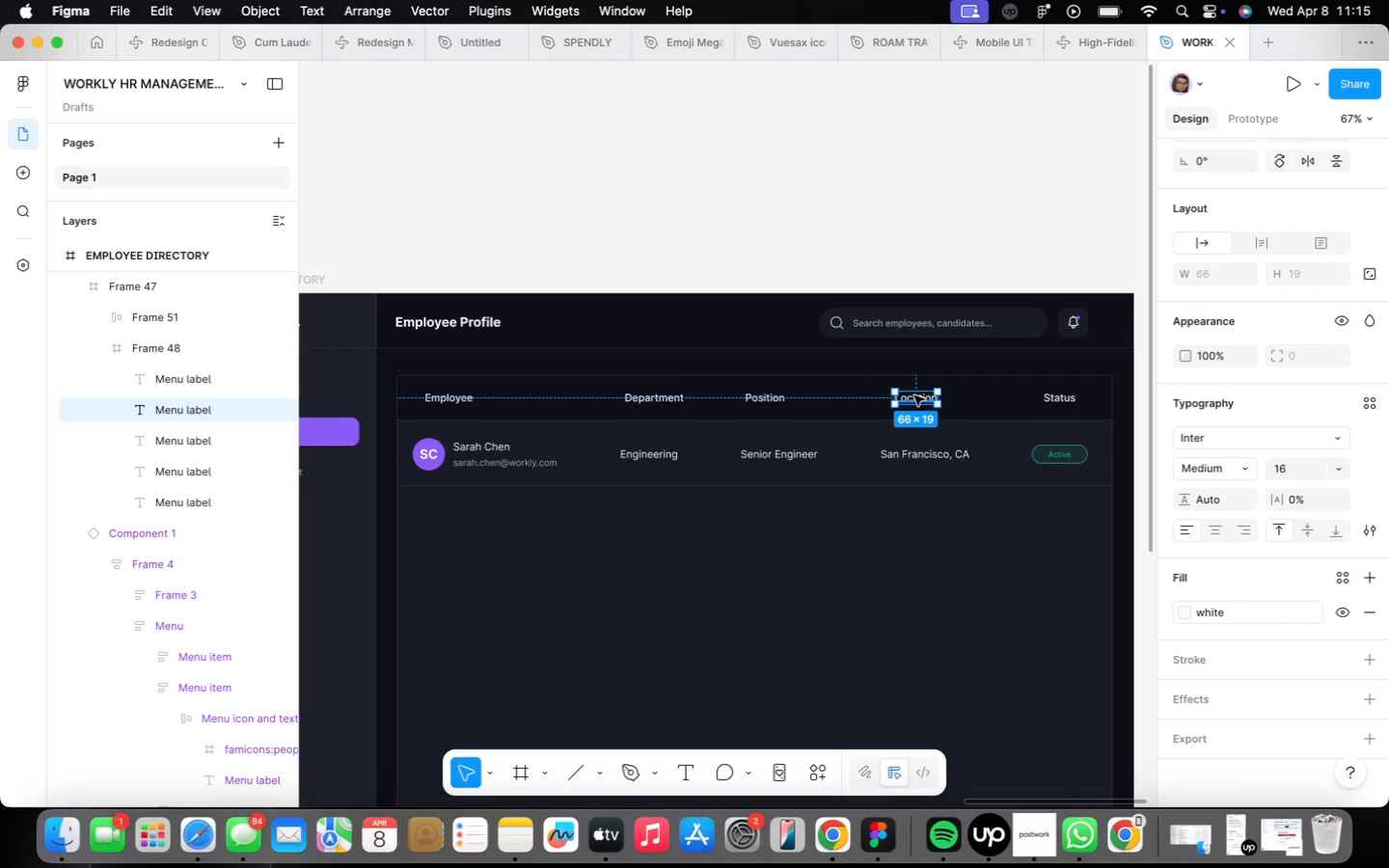 
left_click([942, 455])
 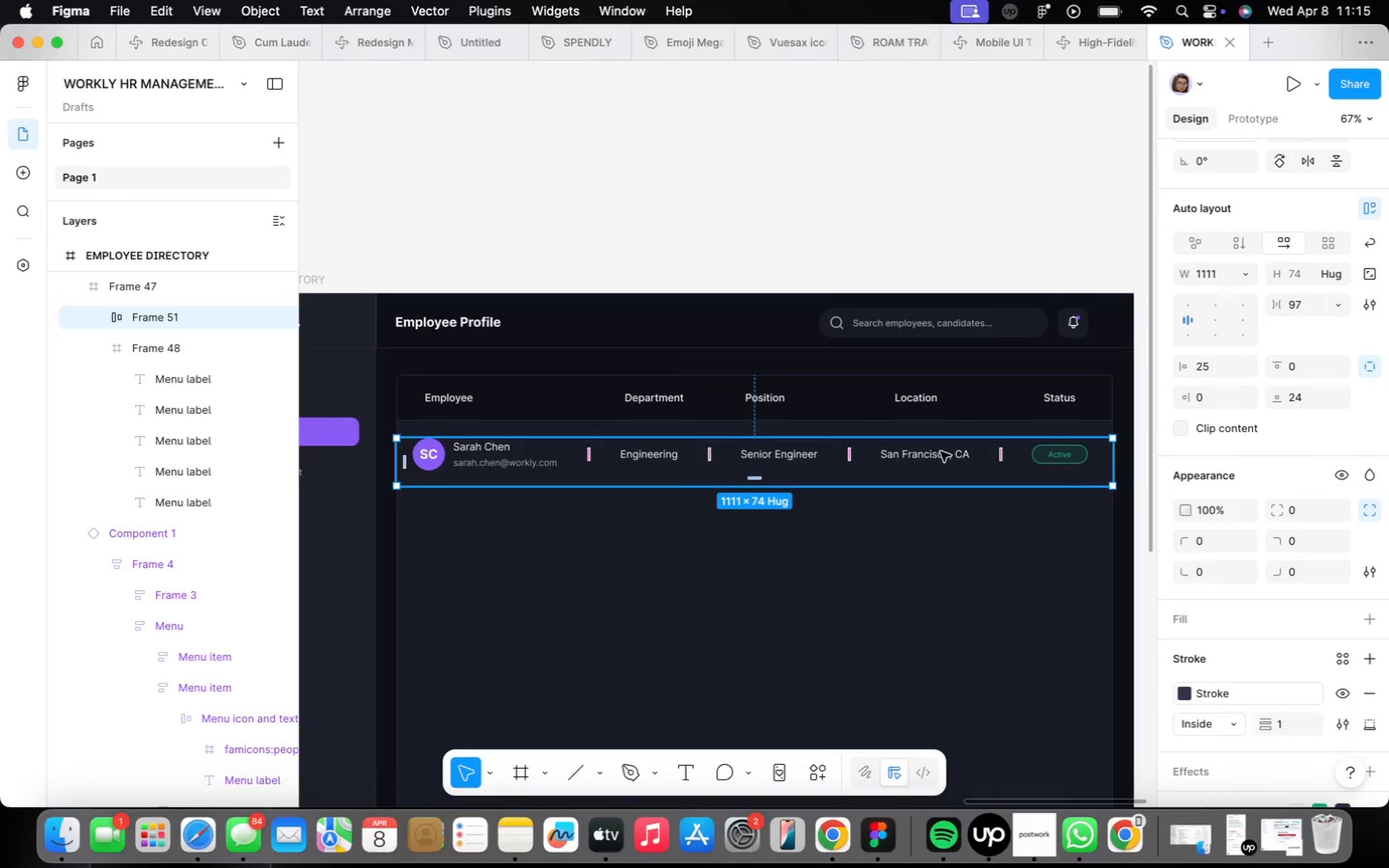 
wait(7.38)
 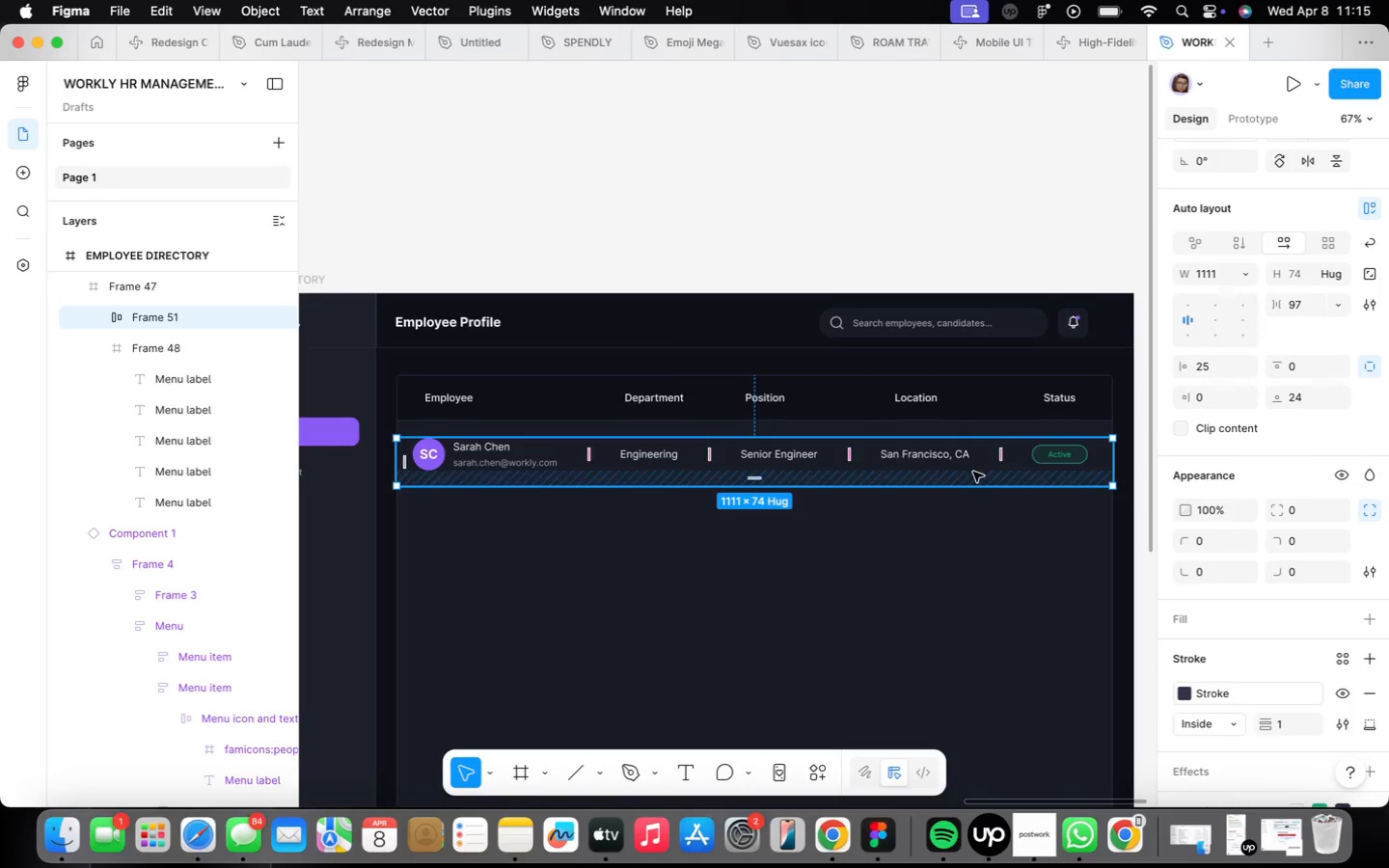 
hold_key(key=OptionLeft, duration=3.37)
left_click_drag(start_coordinate=[940, 451], to_coordinate=[942, 513])
 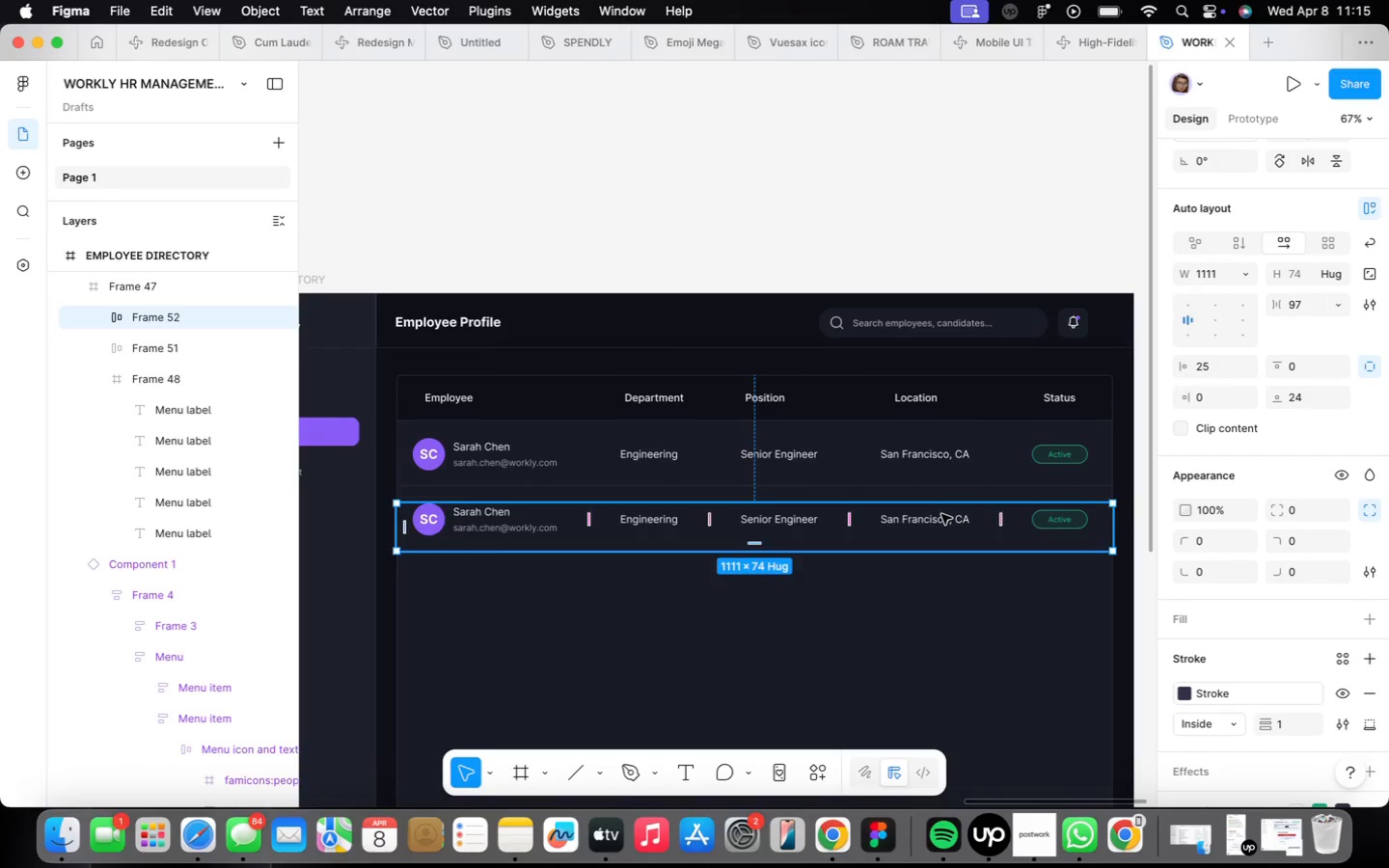 
key(ArrowUp)
 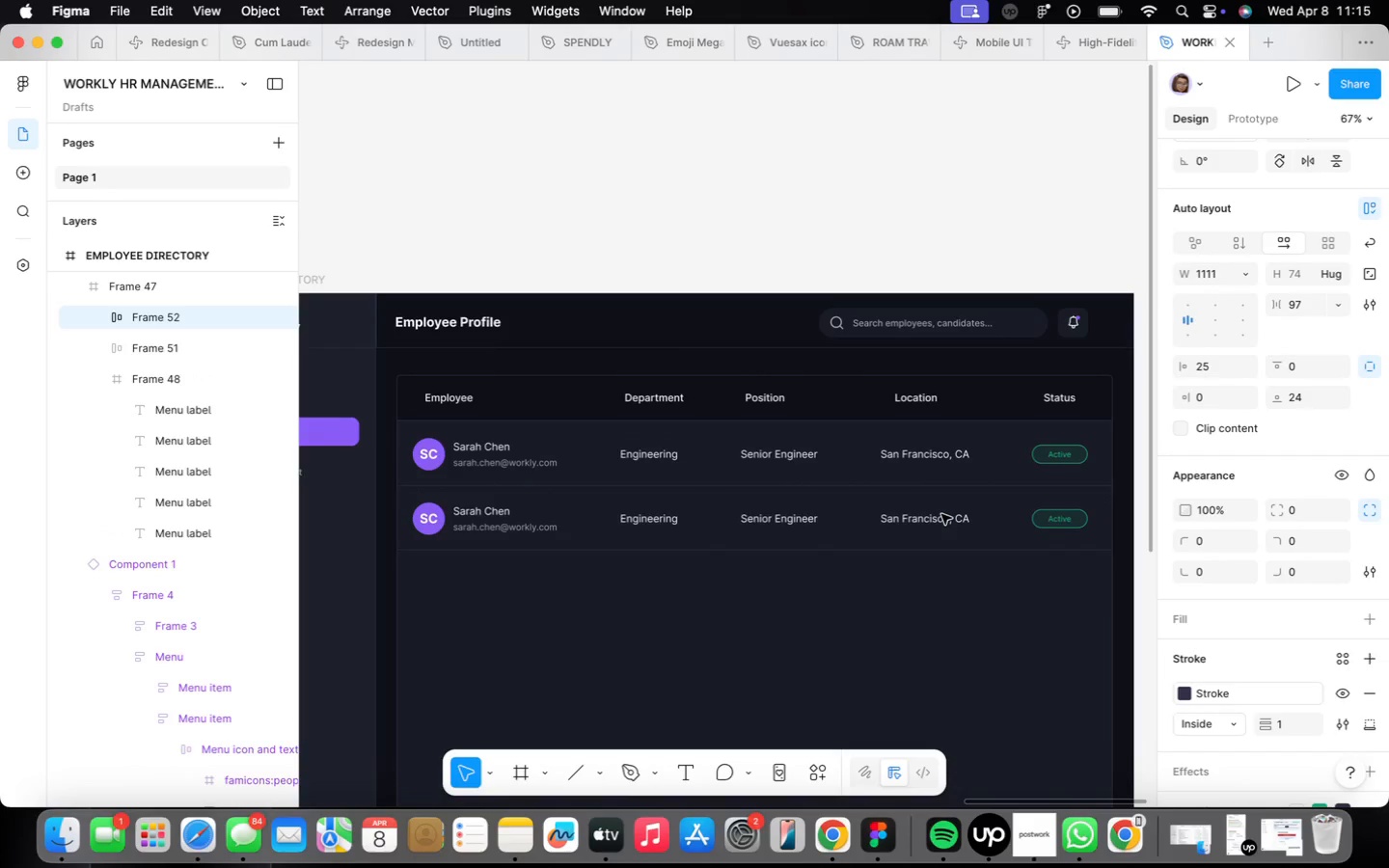 
key(ArrowUp)
 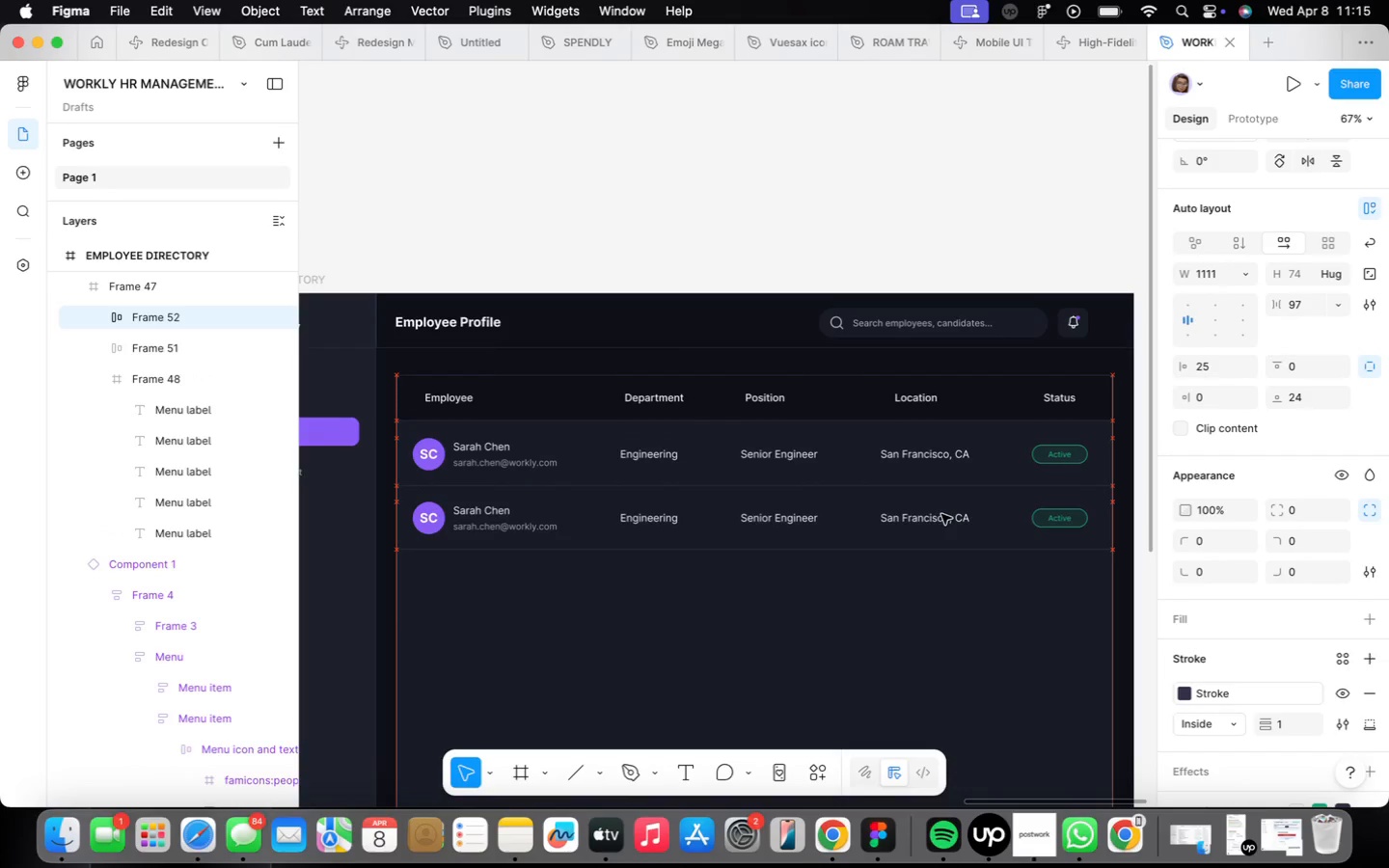 
key(ArrowUp)
 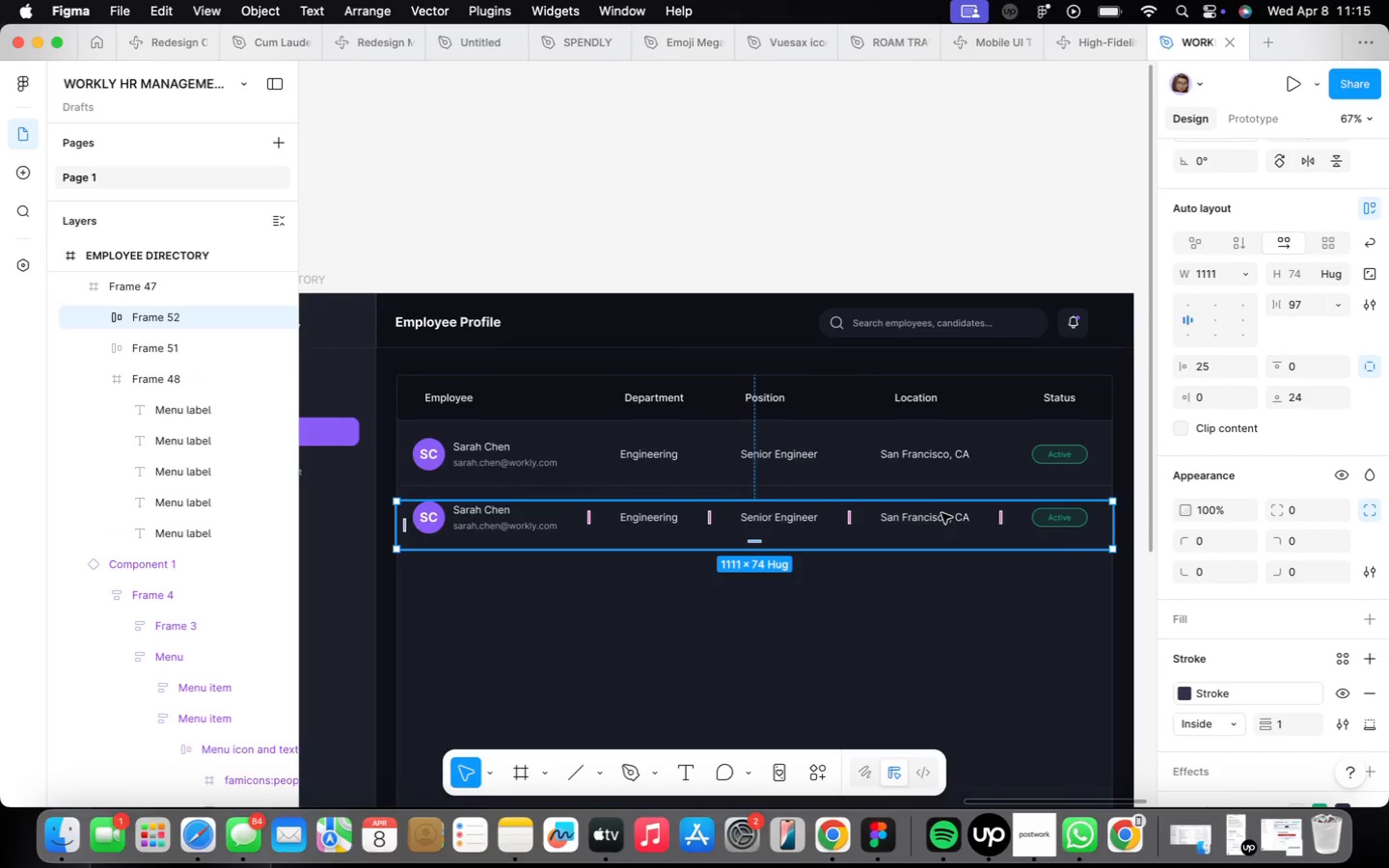 
double_click([909, 527])
 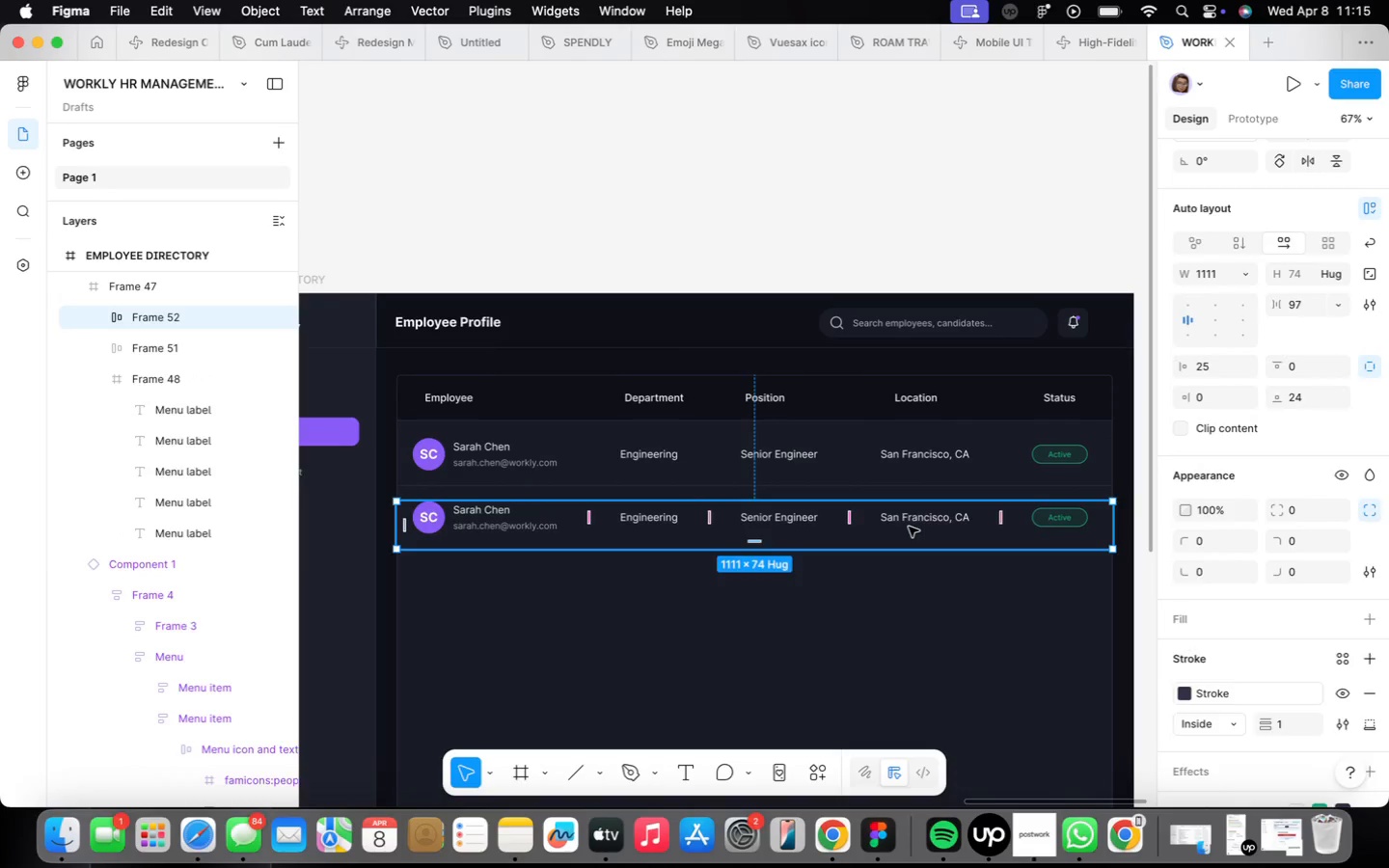 
triple_click([909, 527])
 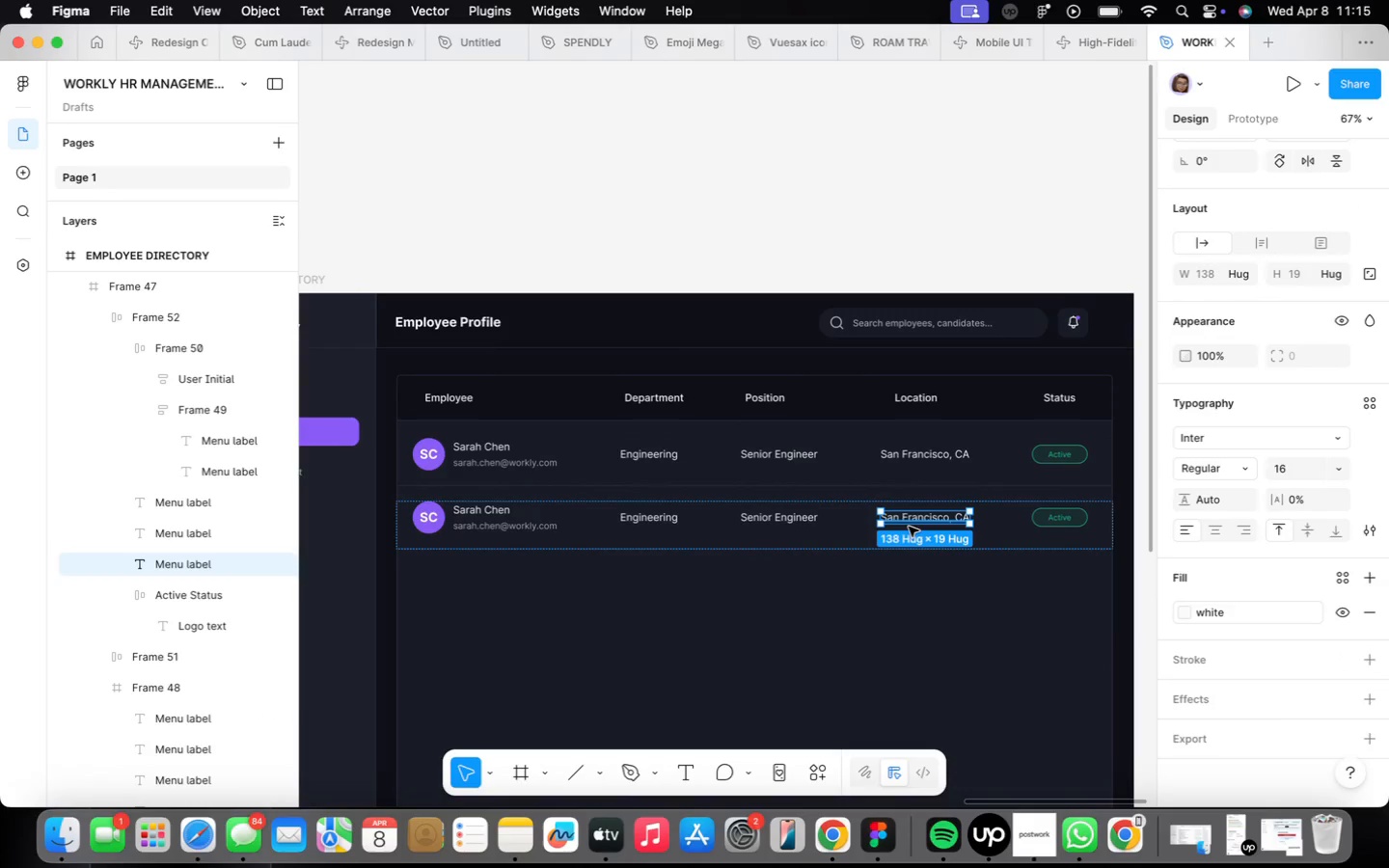 
triple_click([909, 527])
 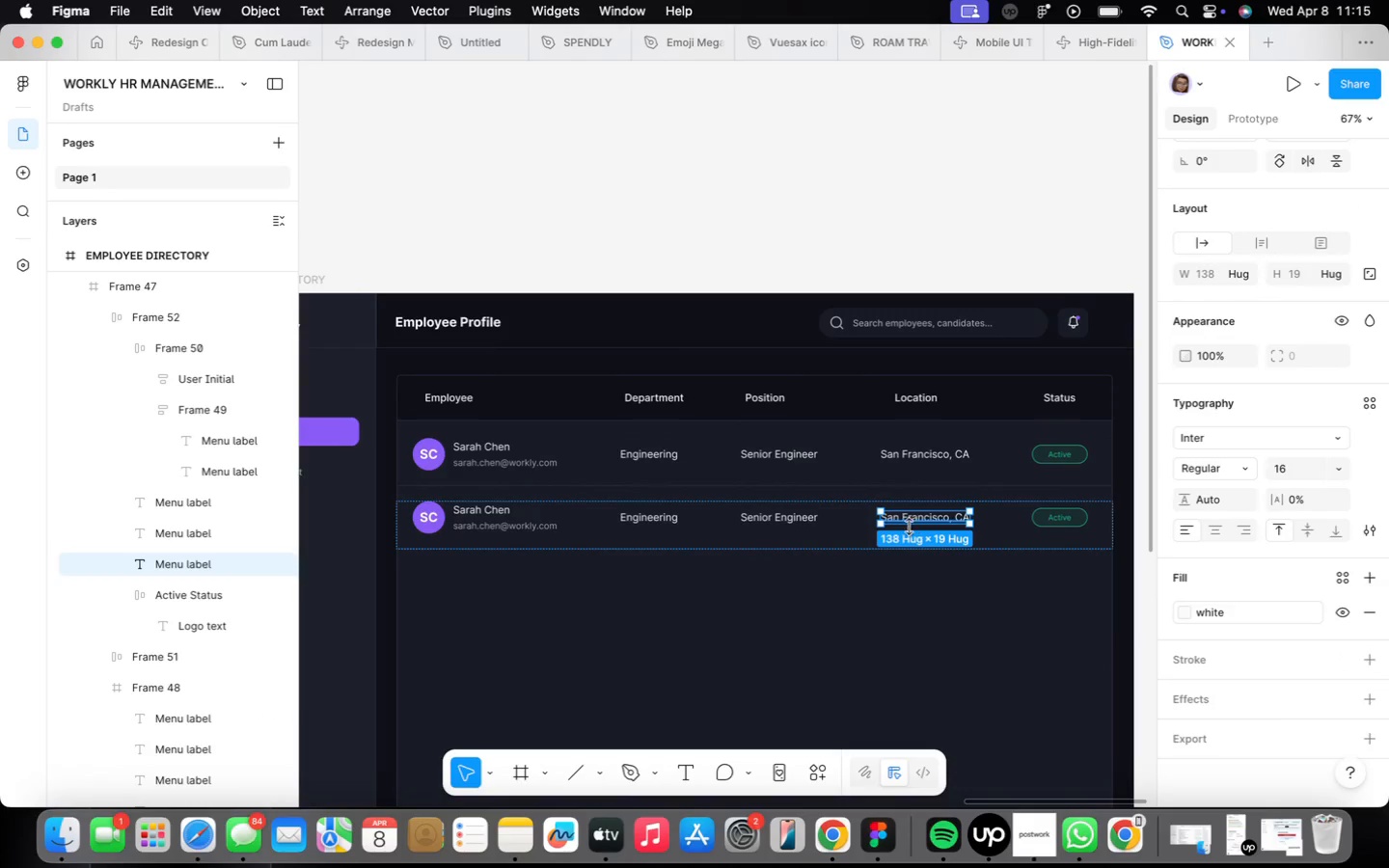 
triple_click([909, 527])
 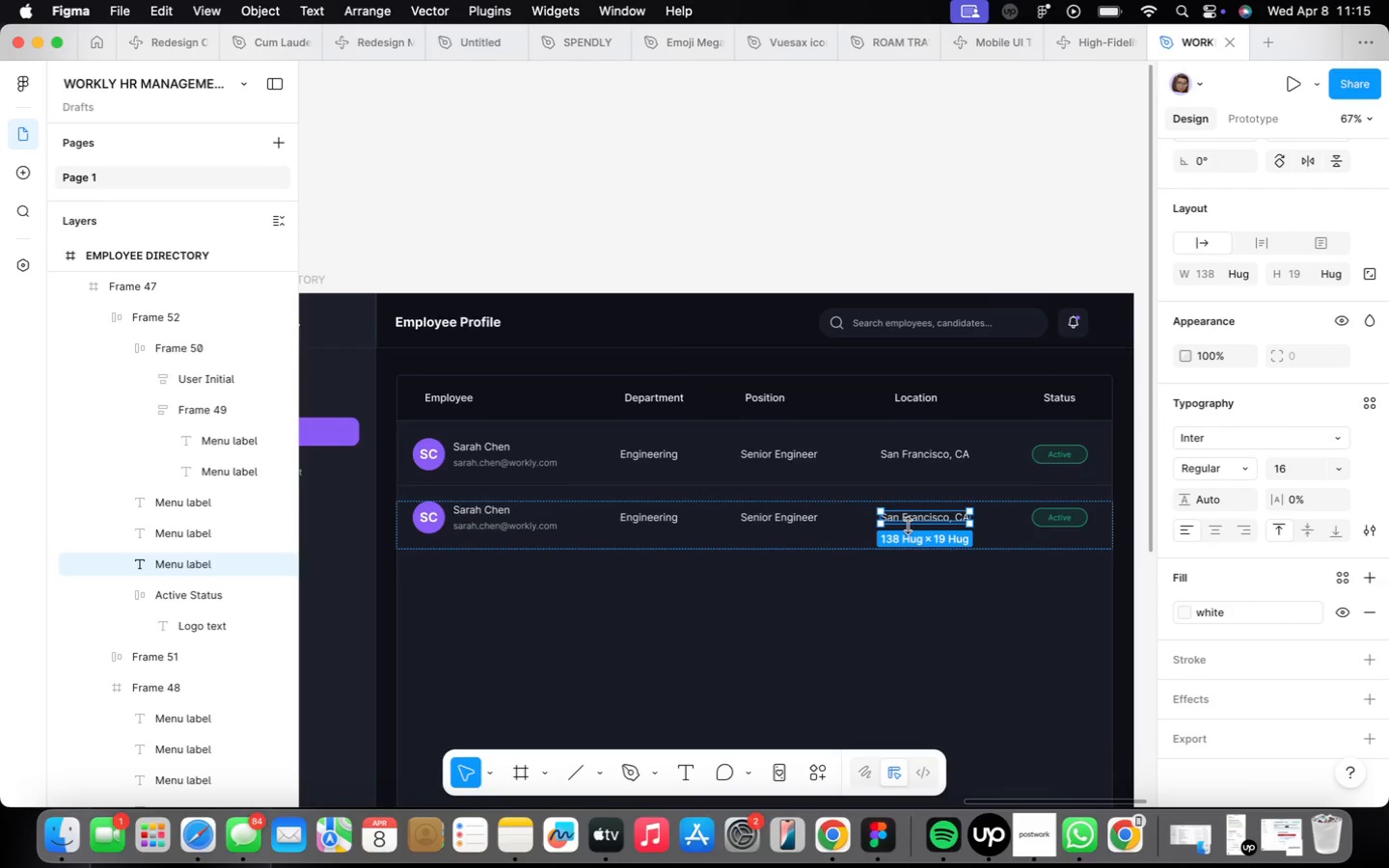 
double_click([908, 526])
 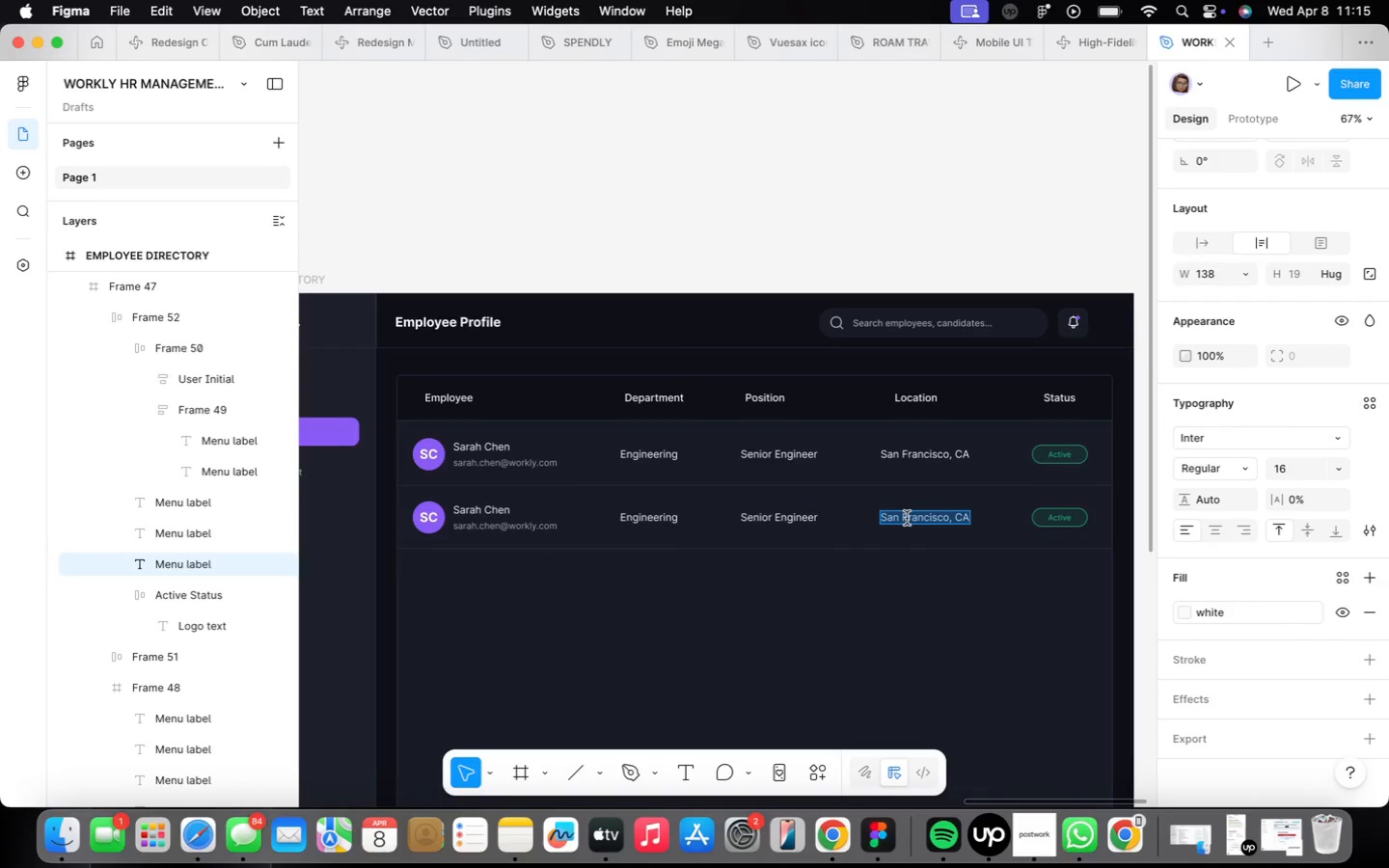 
type(AustinTX)
key(Backspace)
key(Backspace)
type(, TX)
 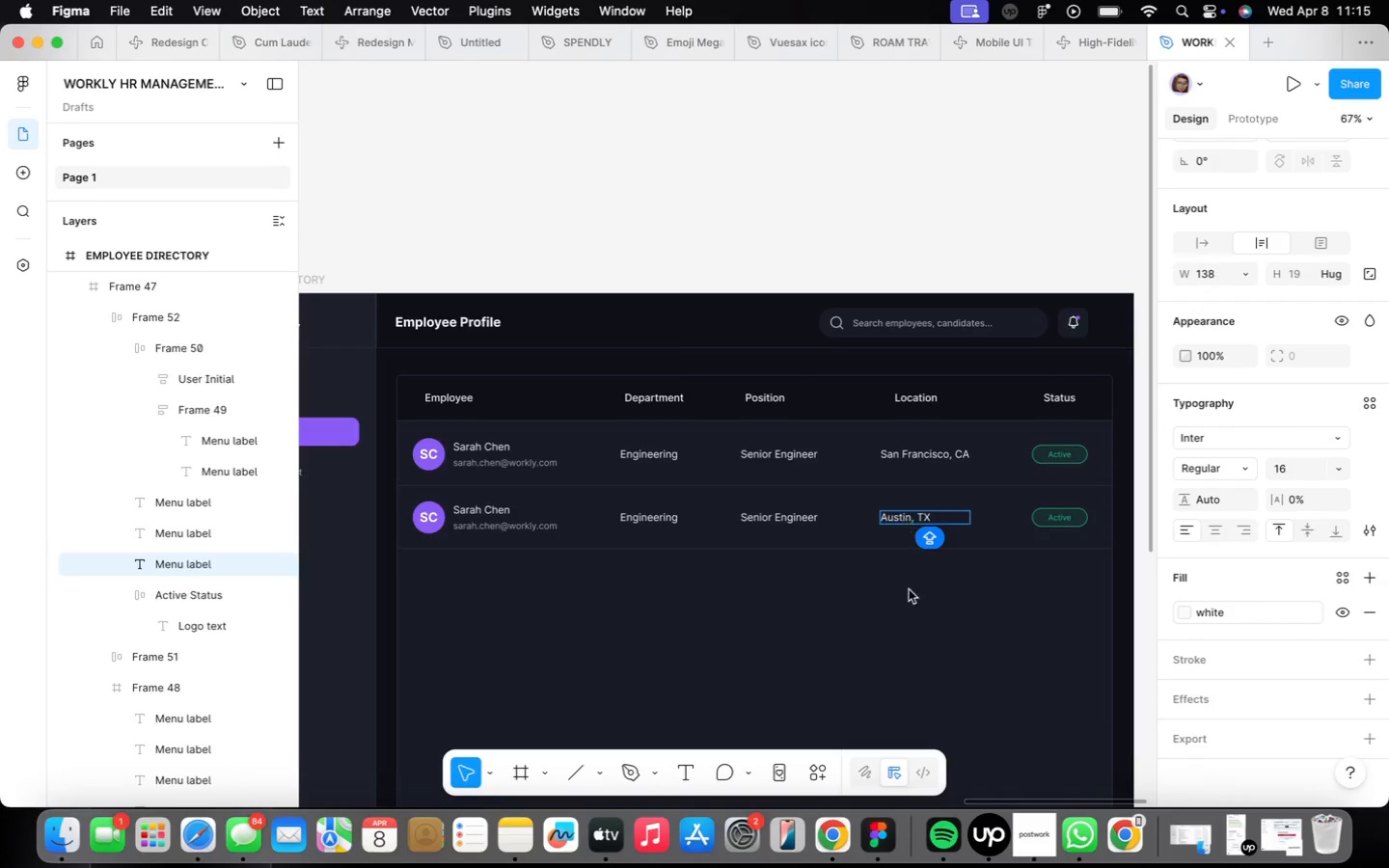 
left_click([921, 617])
 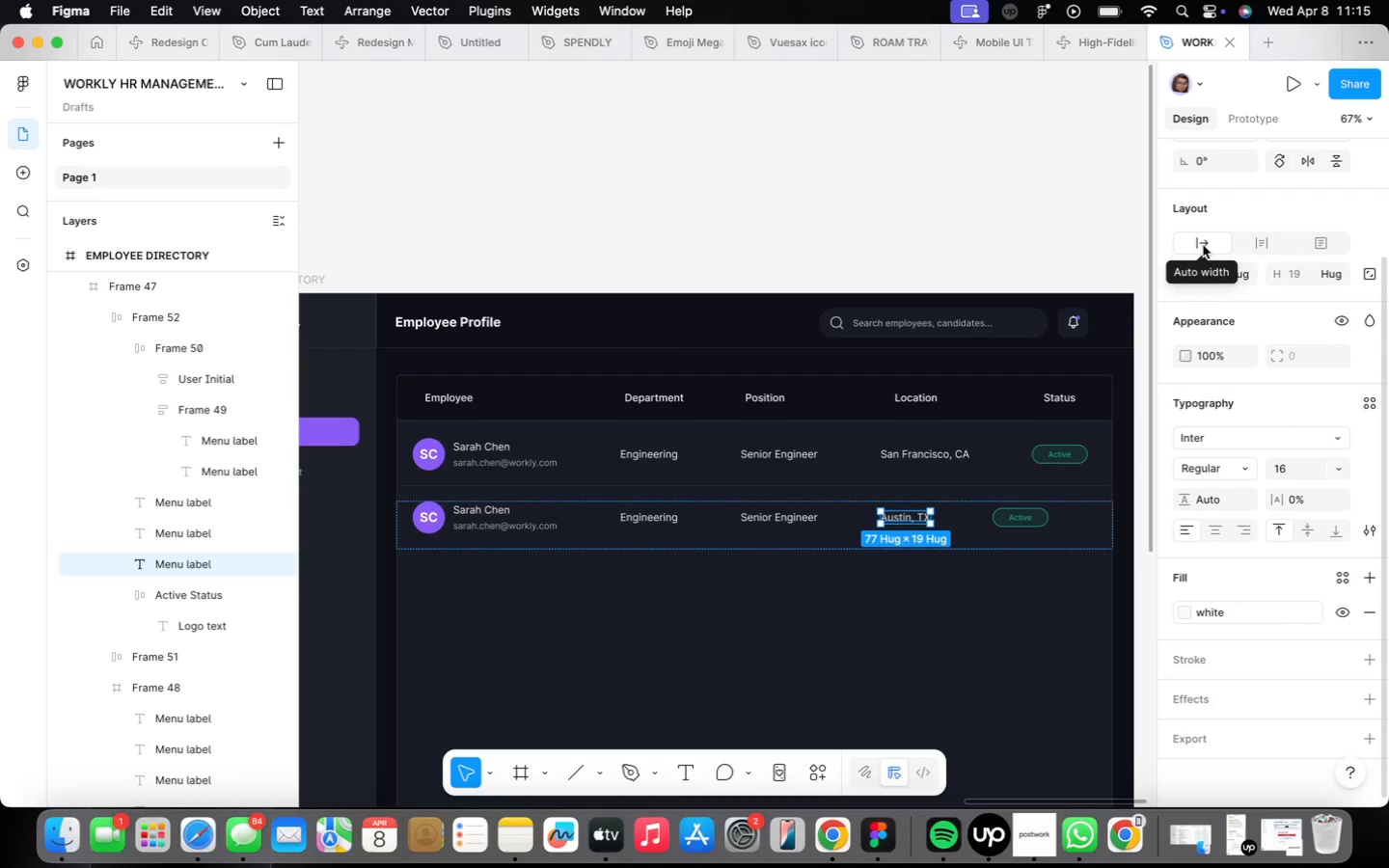 
key(Meta+CommandLeft)
 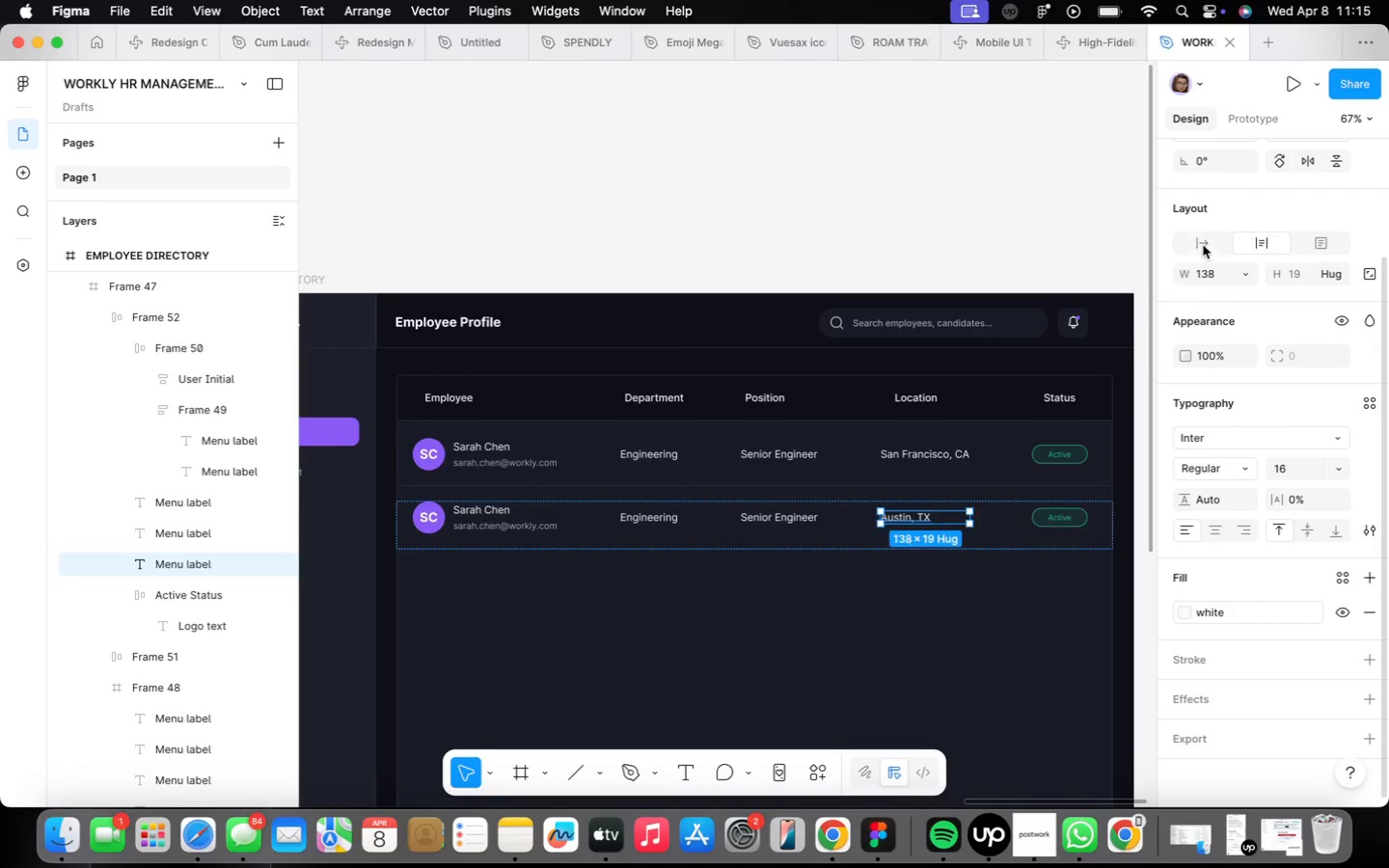 
key(Meta+Z)
 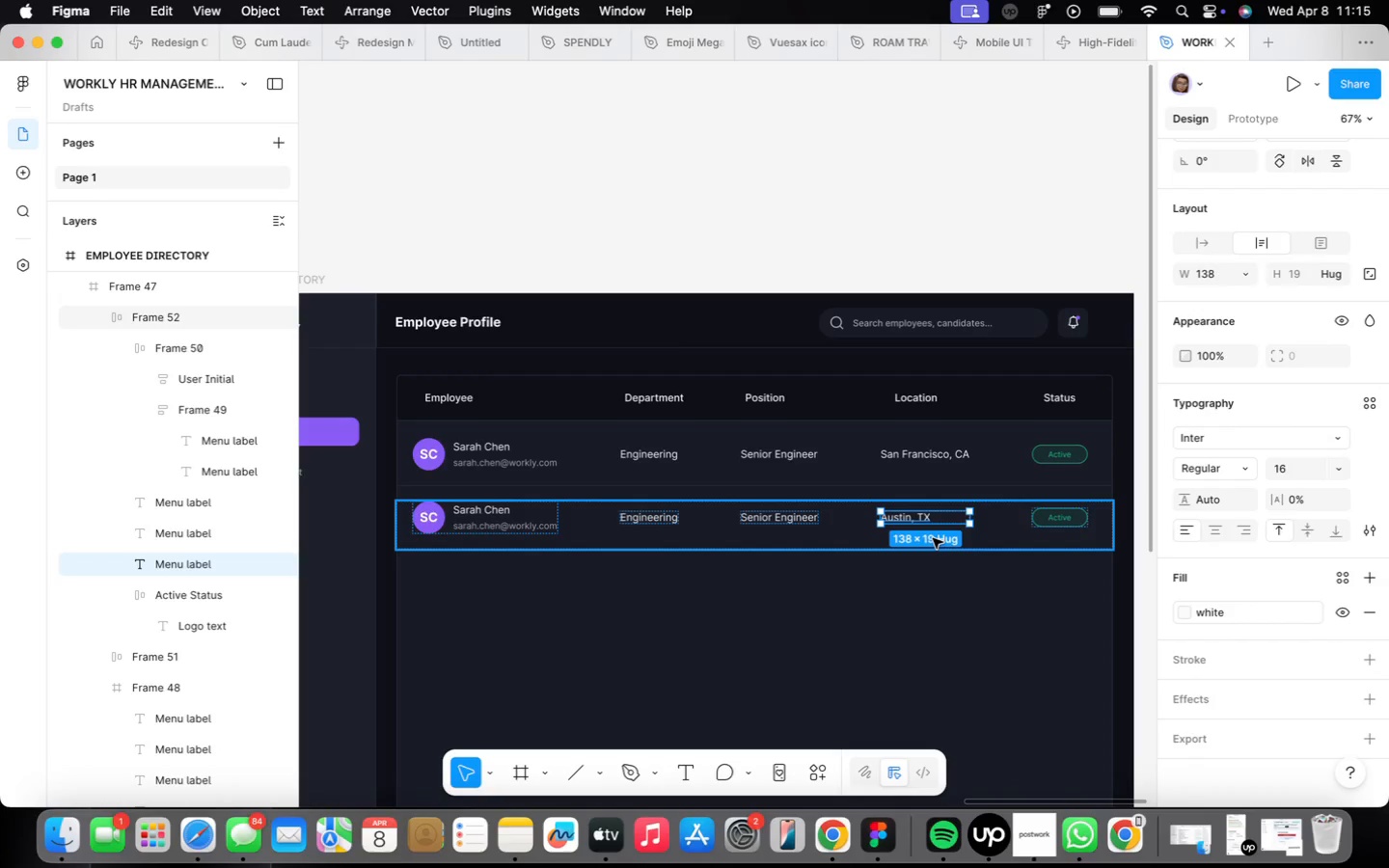 
key(Shift+ShiftLeft)
 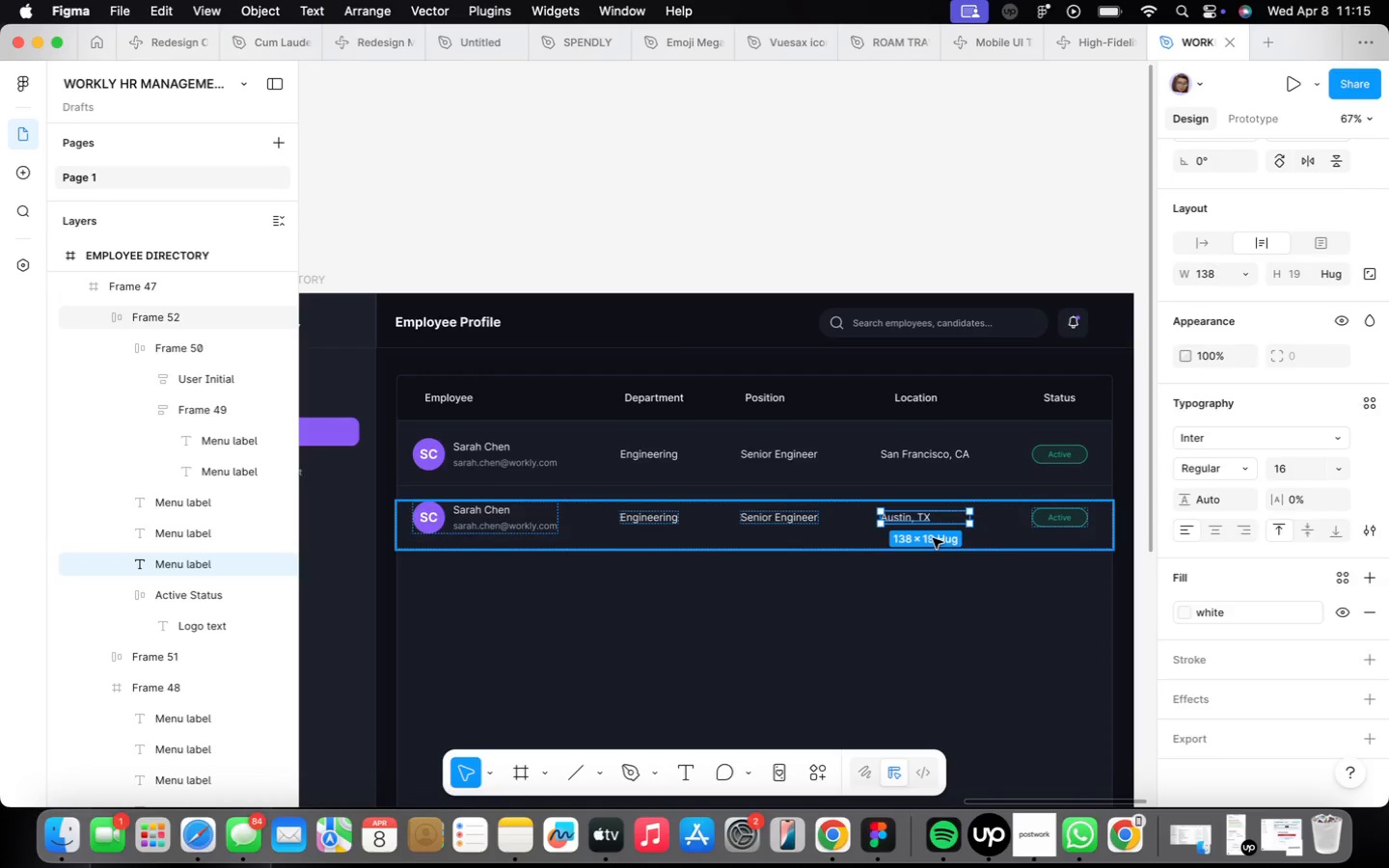 
key(Shift+A)
 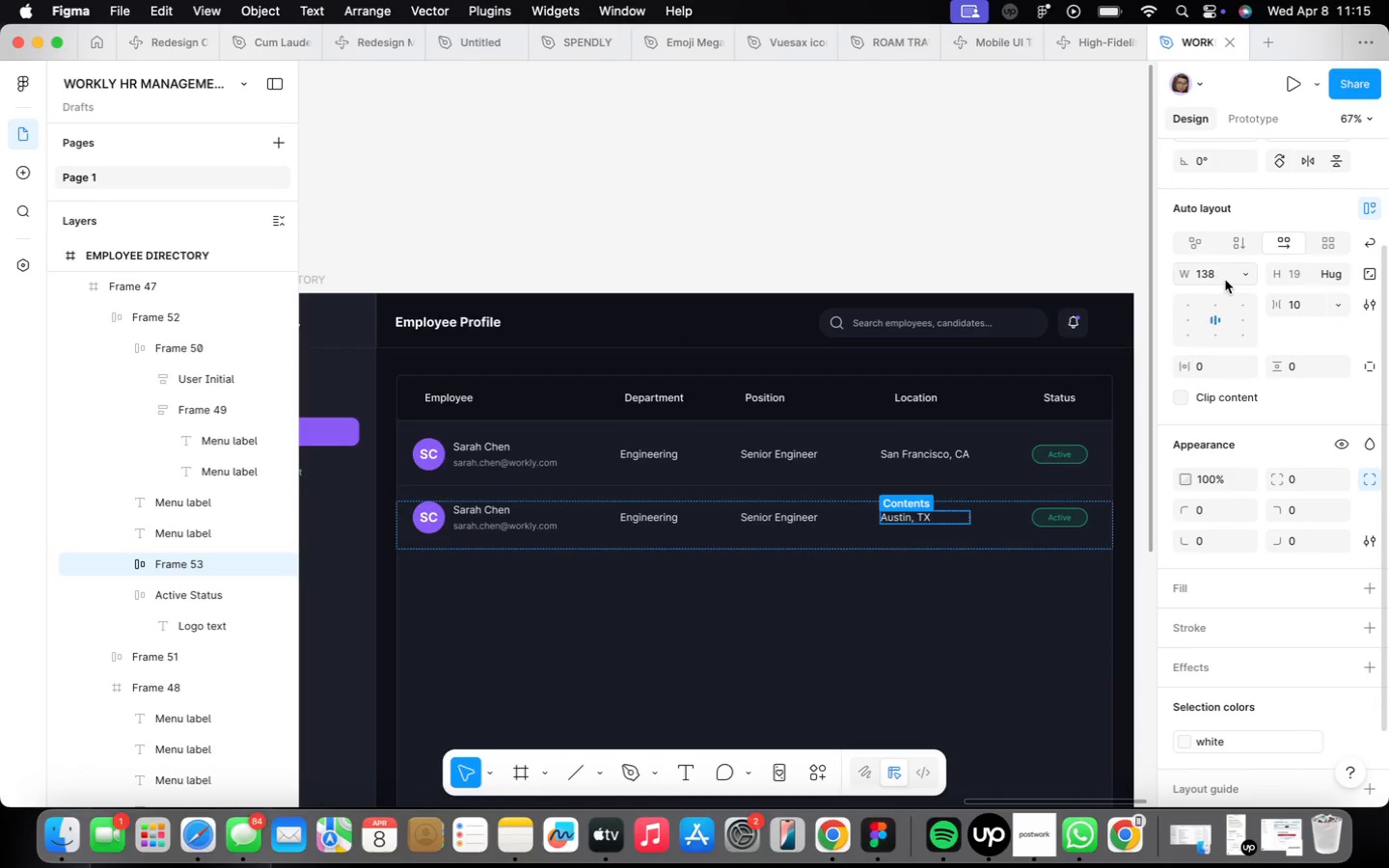 
left_click([1243, 315])
 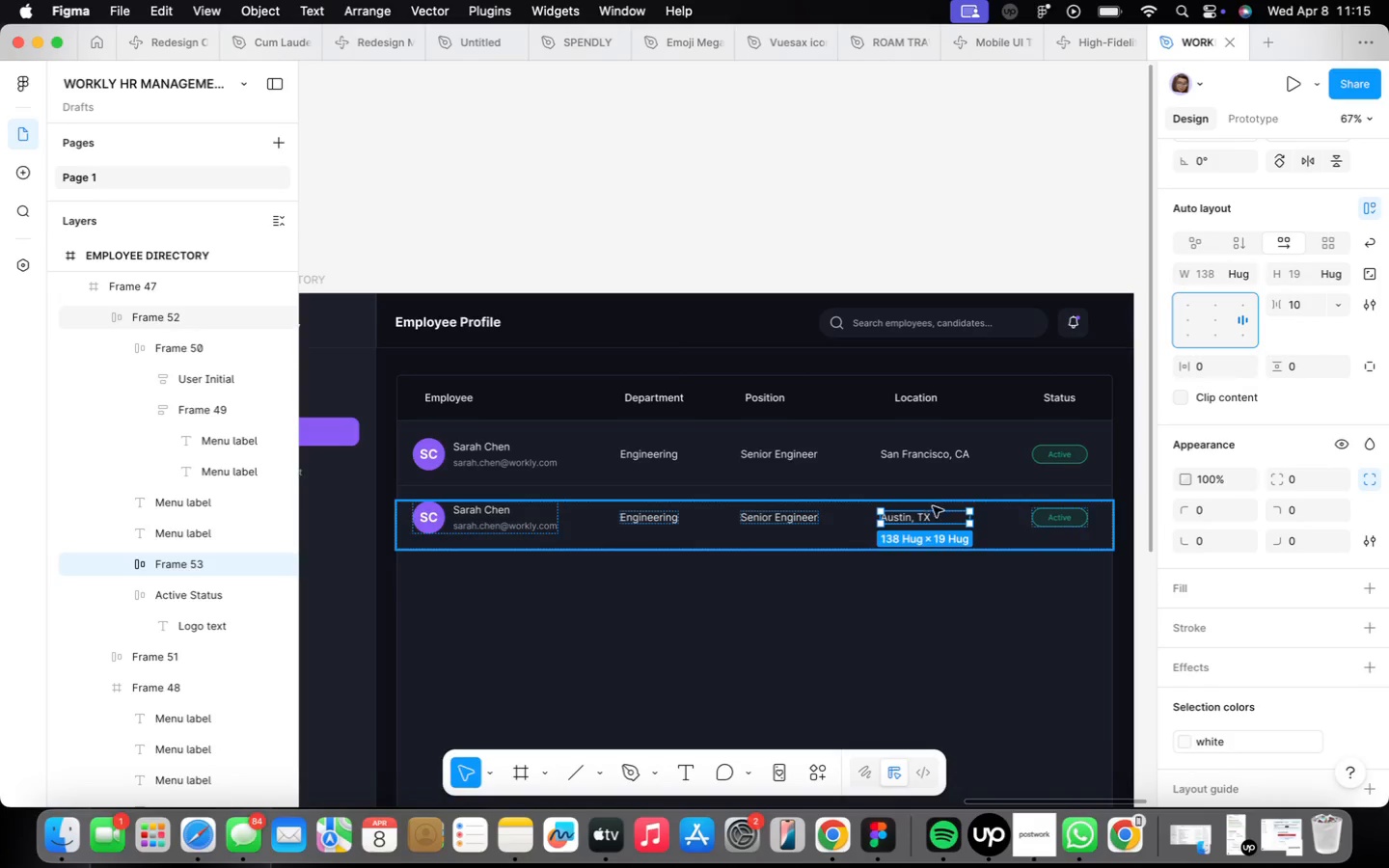 
scroll: coordinate [938, 506], scroll_direction: up, amount: 8.0
 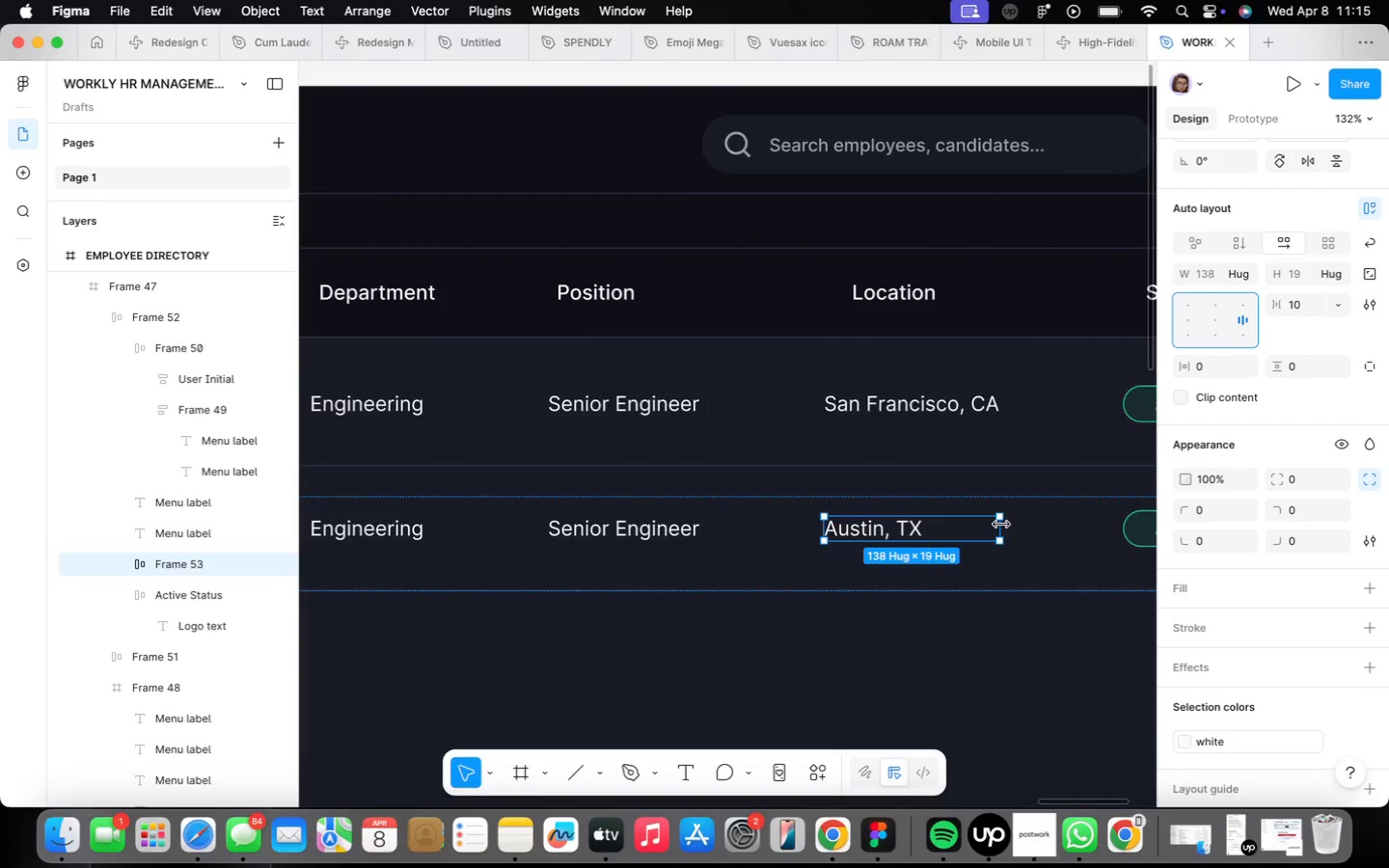 
left_click_drag(start_coordinate=[1002, 524], to_coordinate=[990, 520])
 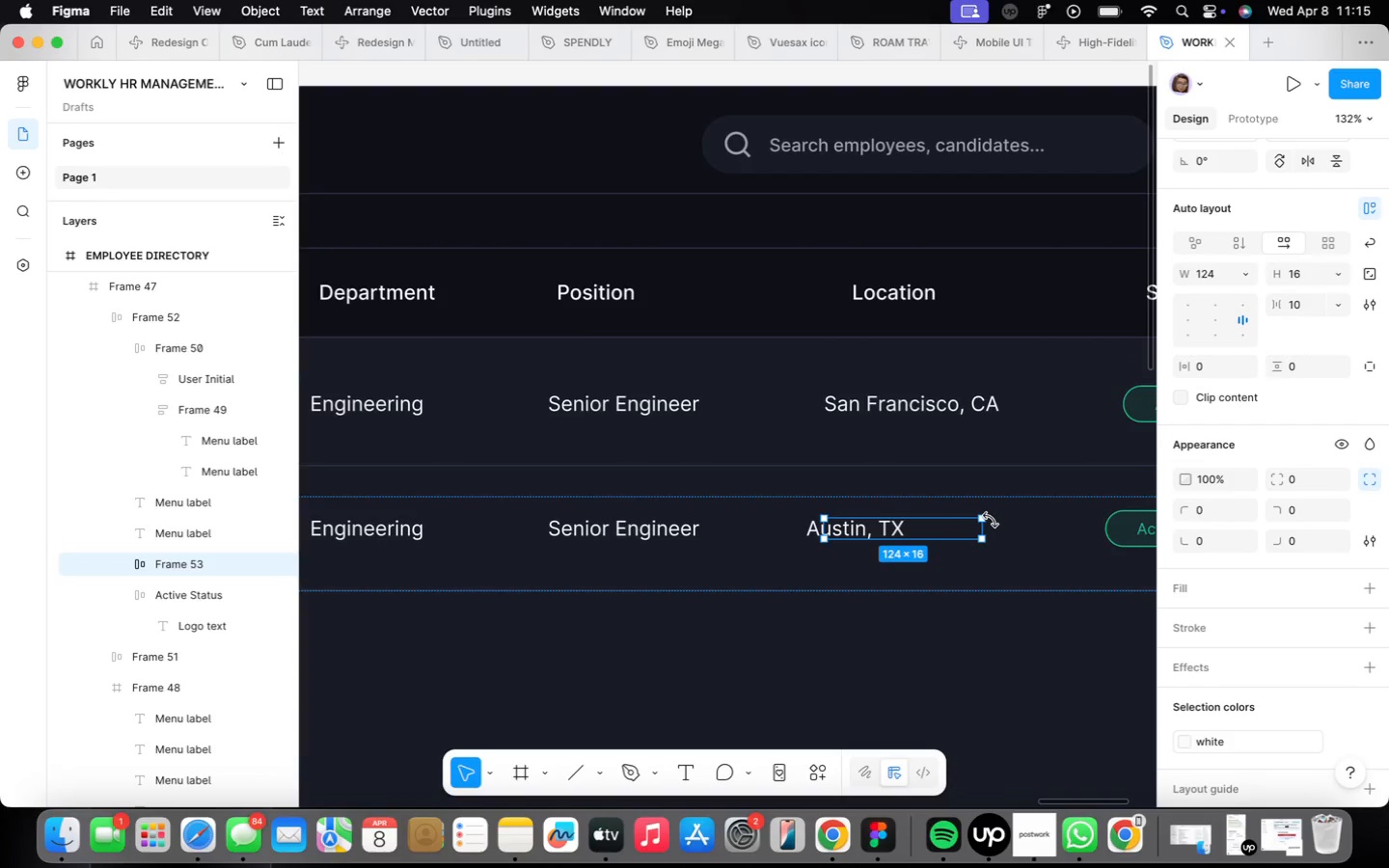 
key(Meta+CommandLeft)
 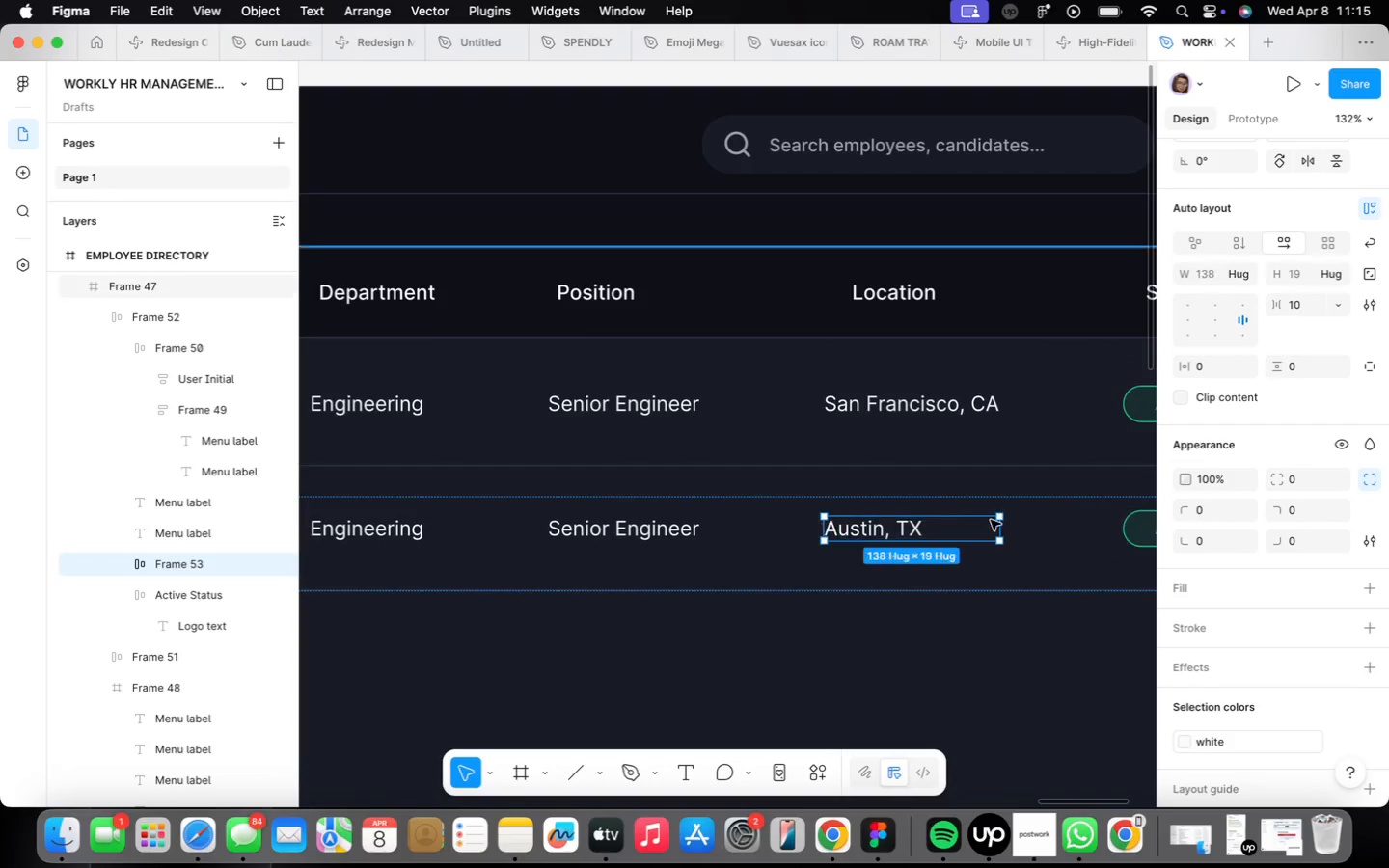 
key(Meta+Z)
 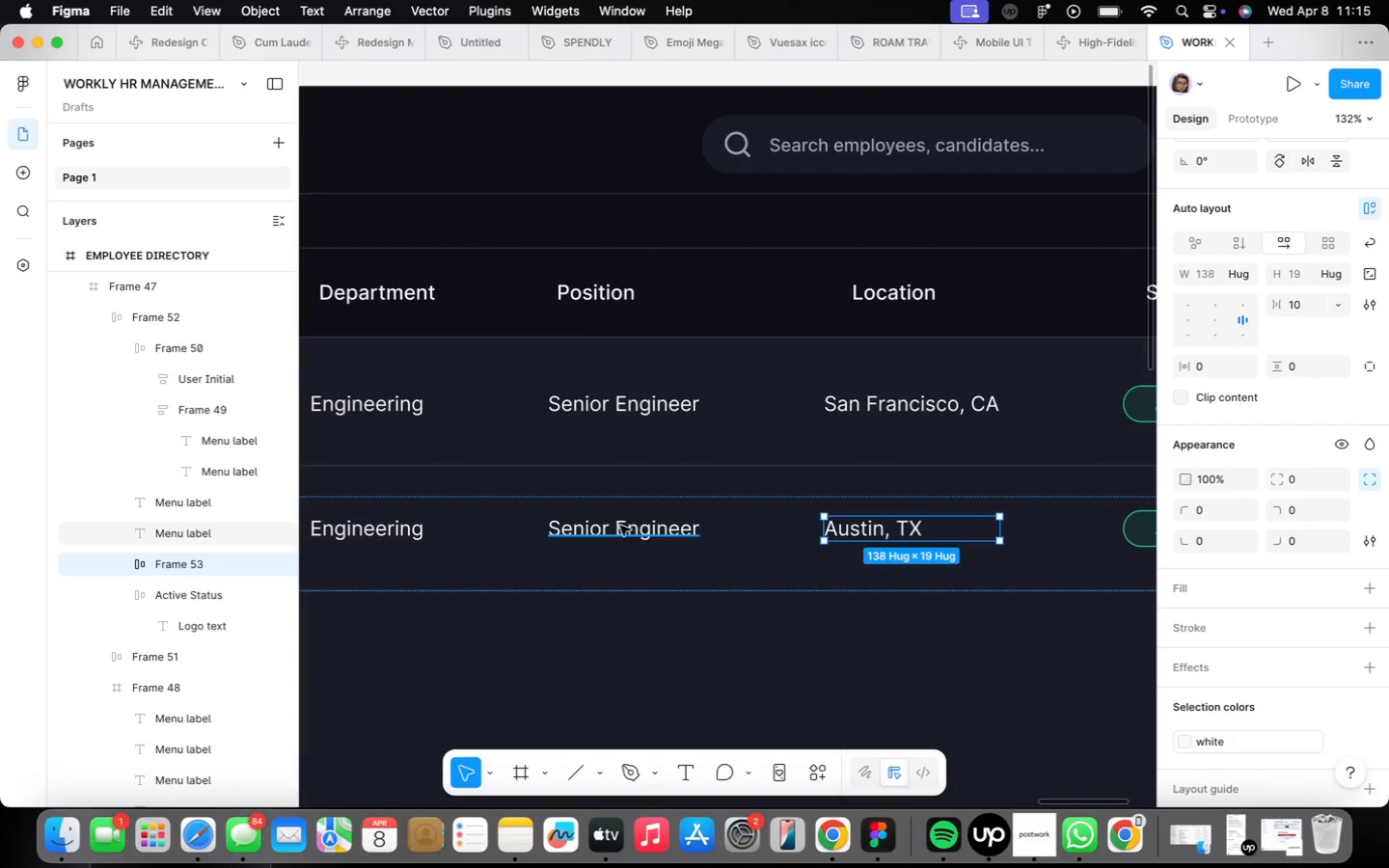 
left_click([874, 530])
 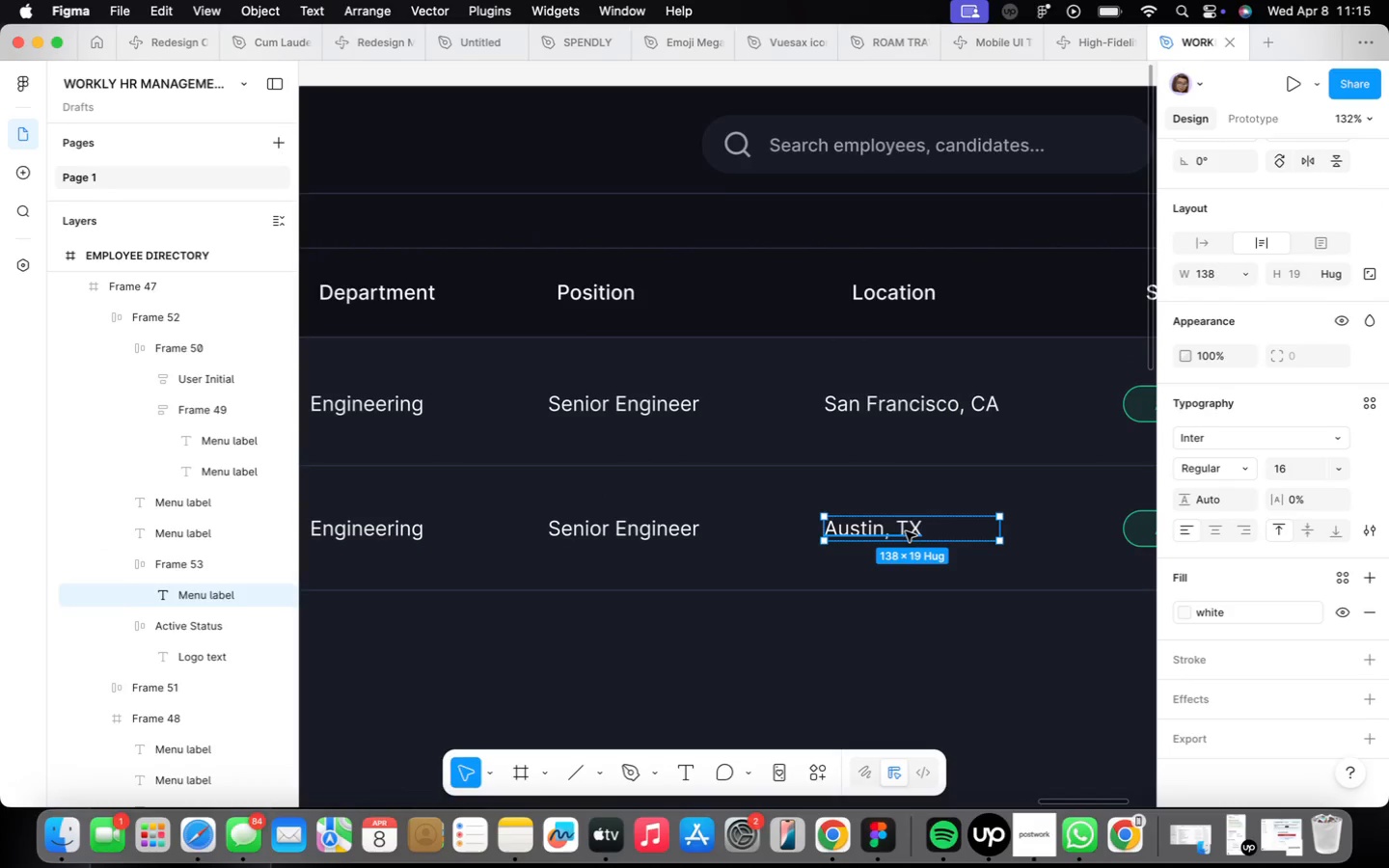 
wait(5.18)
 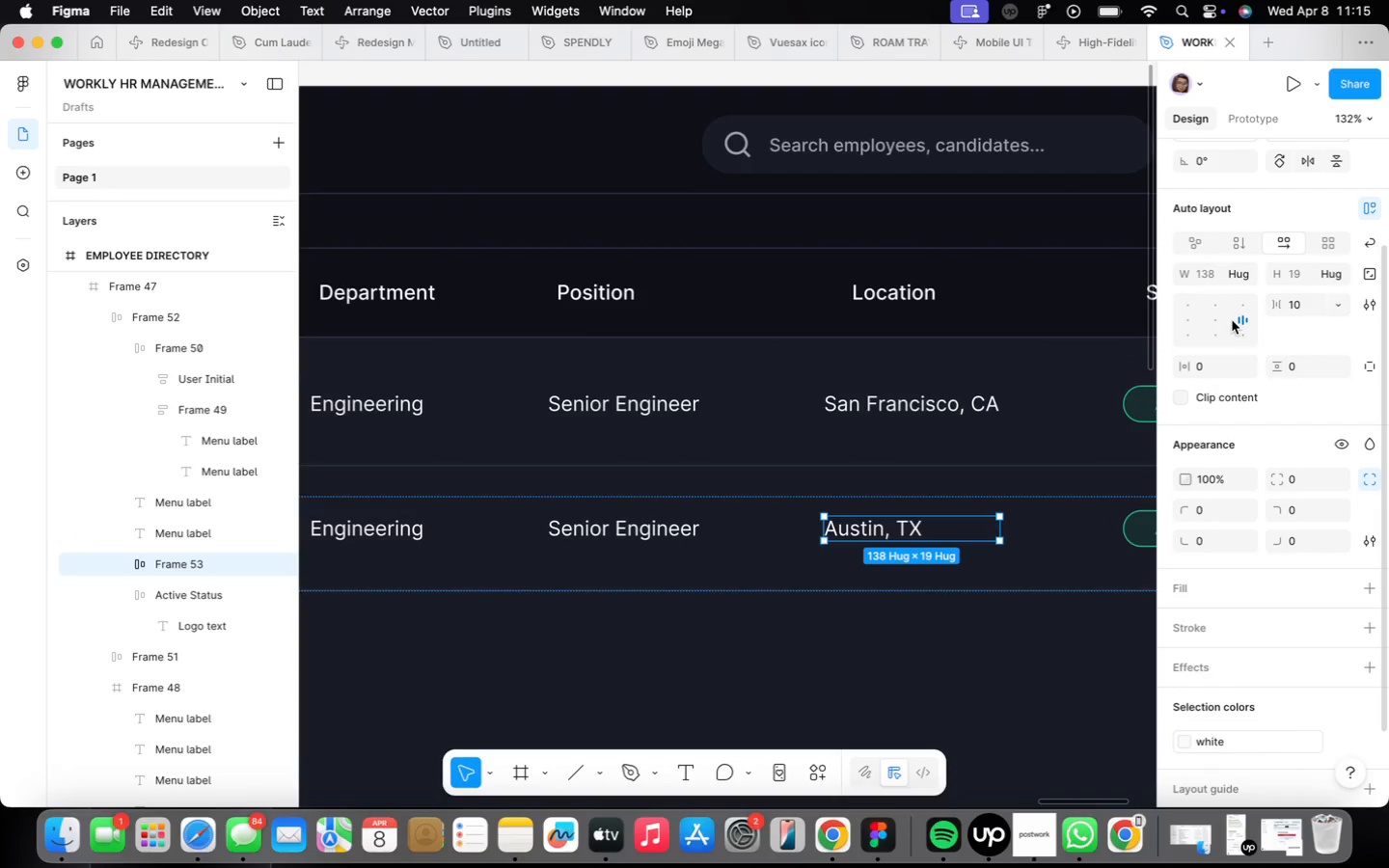 
left_click([1210, 250])
 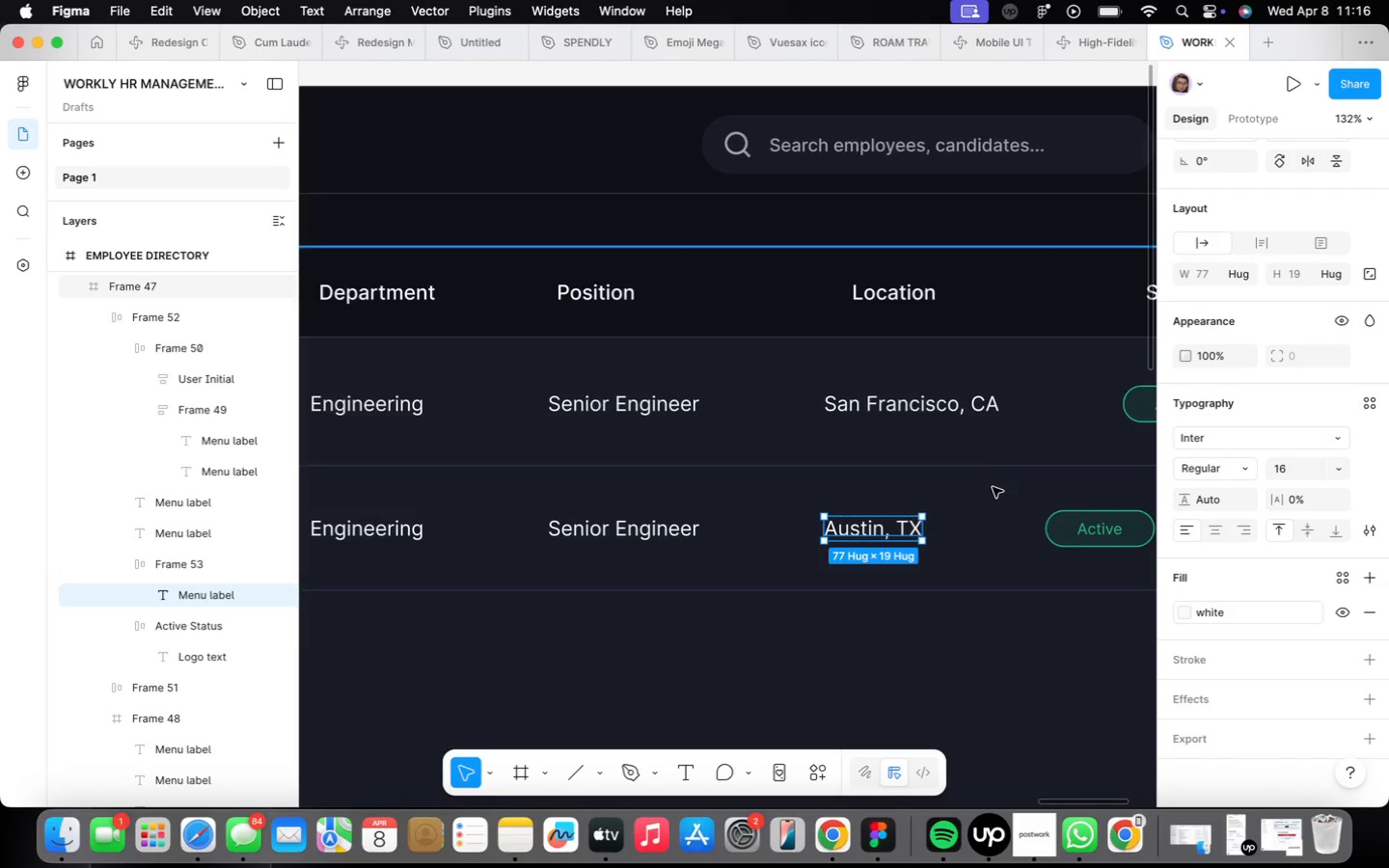 
scroll: coordinate [982, 484], scroll_direction: down, amount: 10.0
 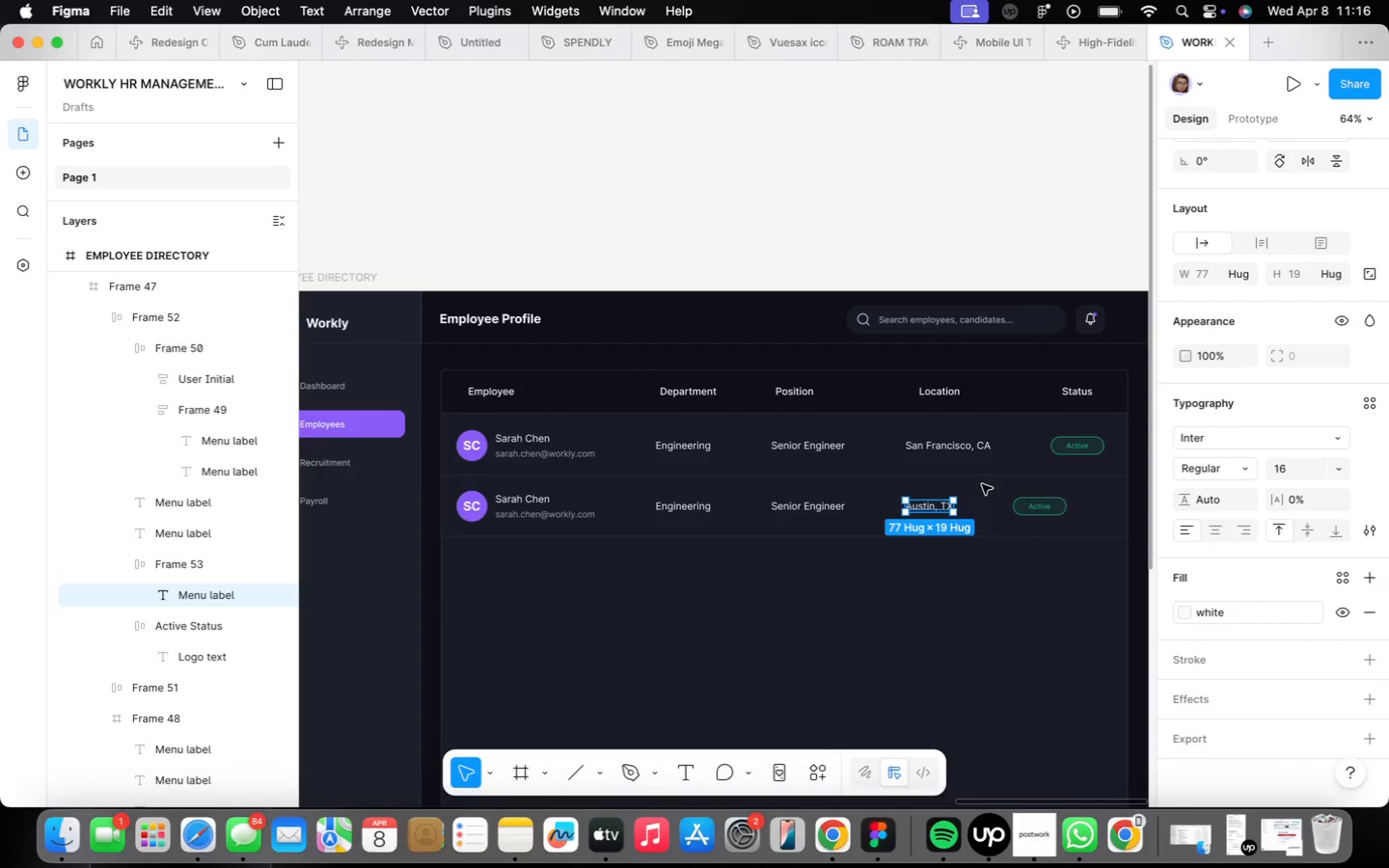 
key(Meta+CommandLeft)
 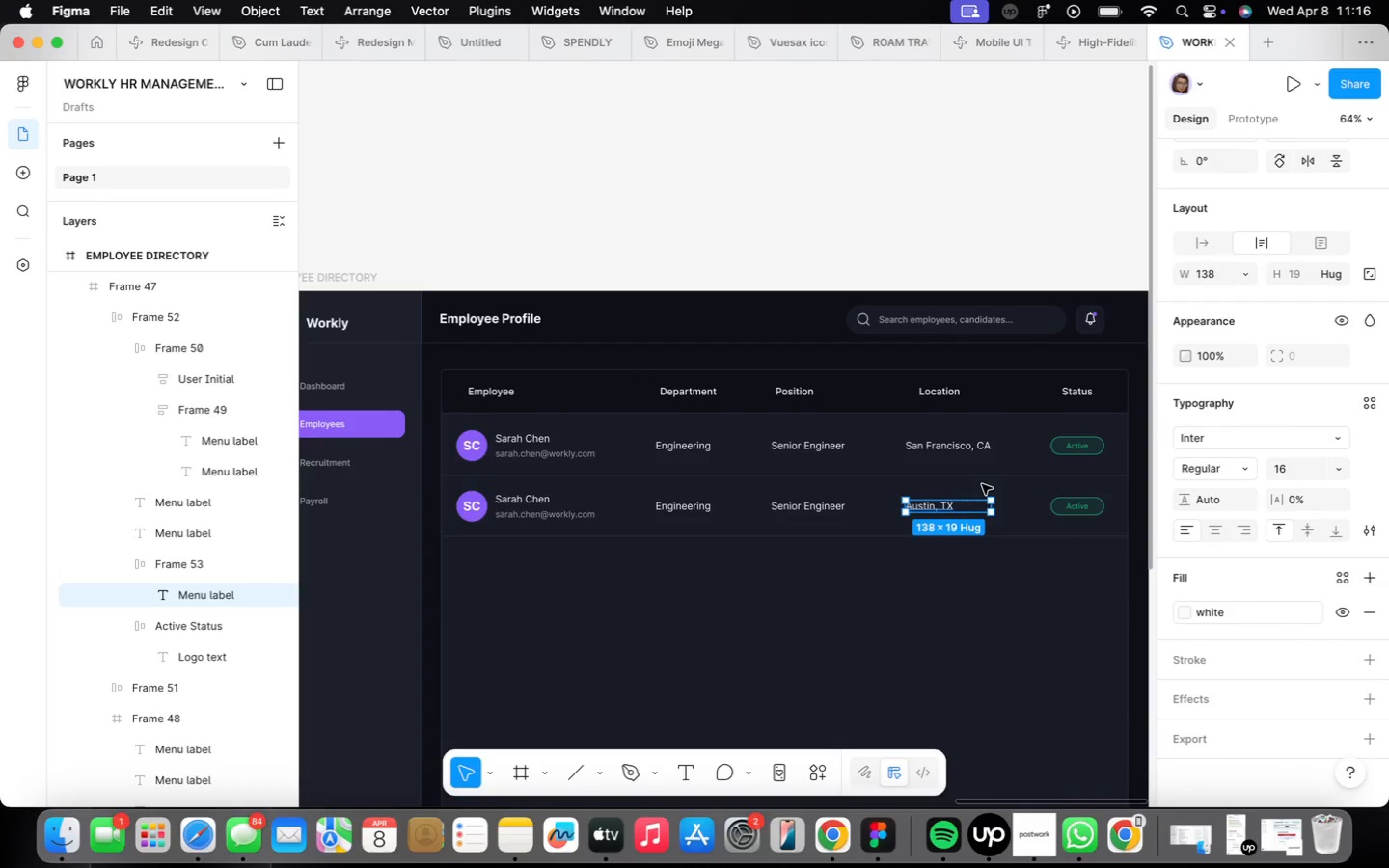 
key(Meta+Z)
 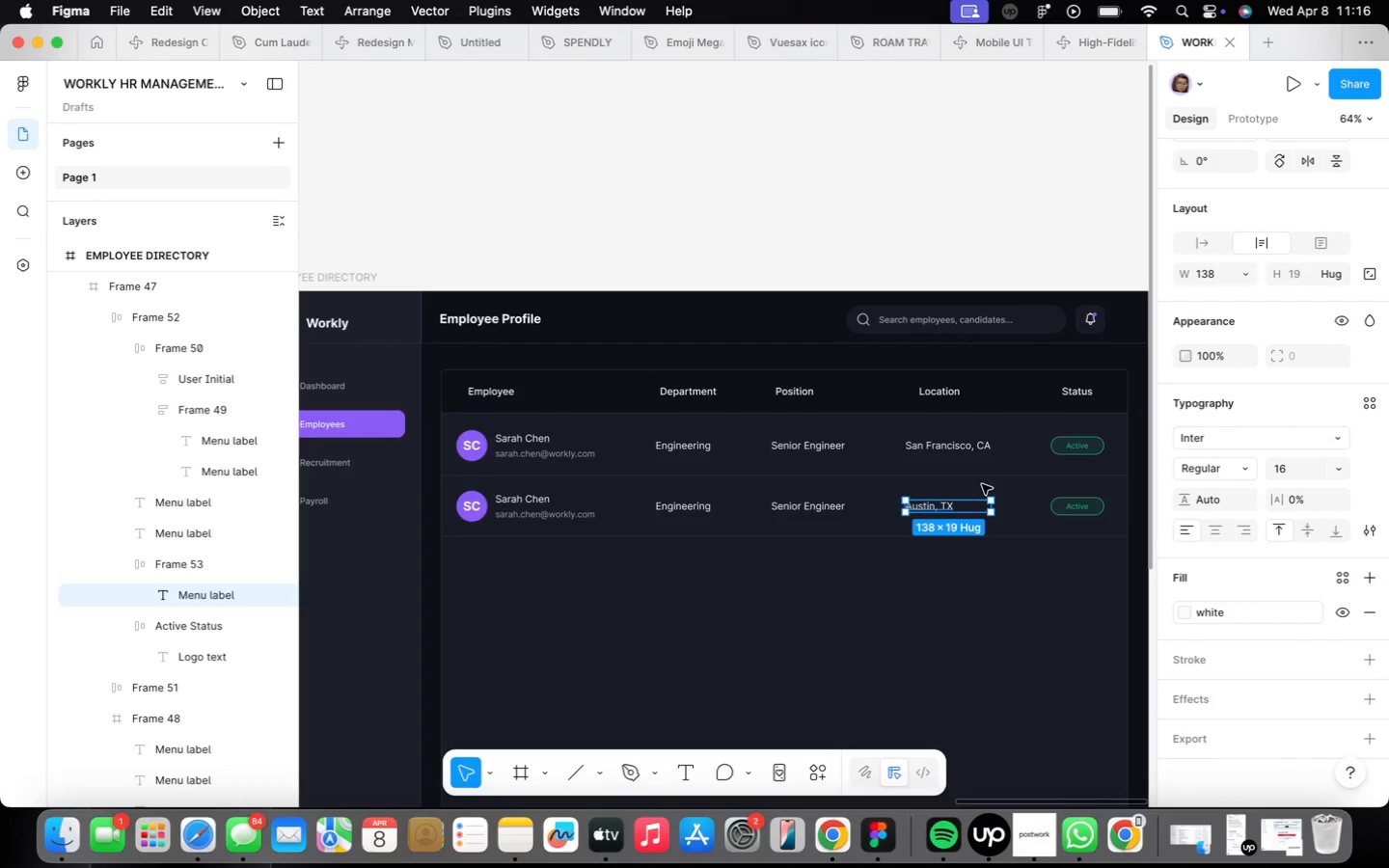 
key(Meta+CommandLeft)
 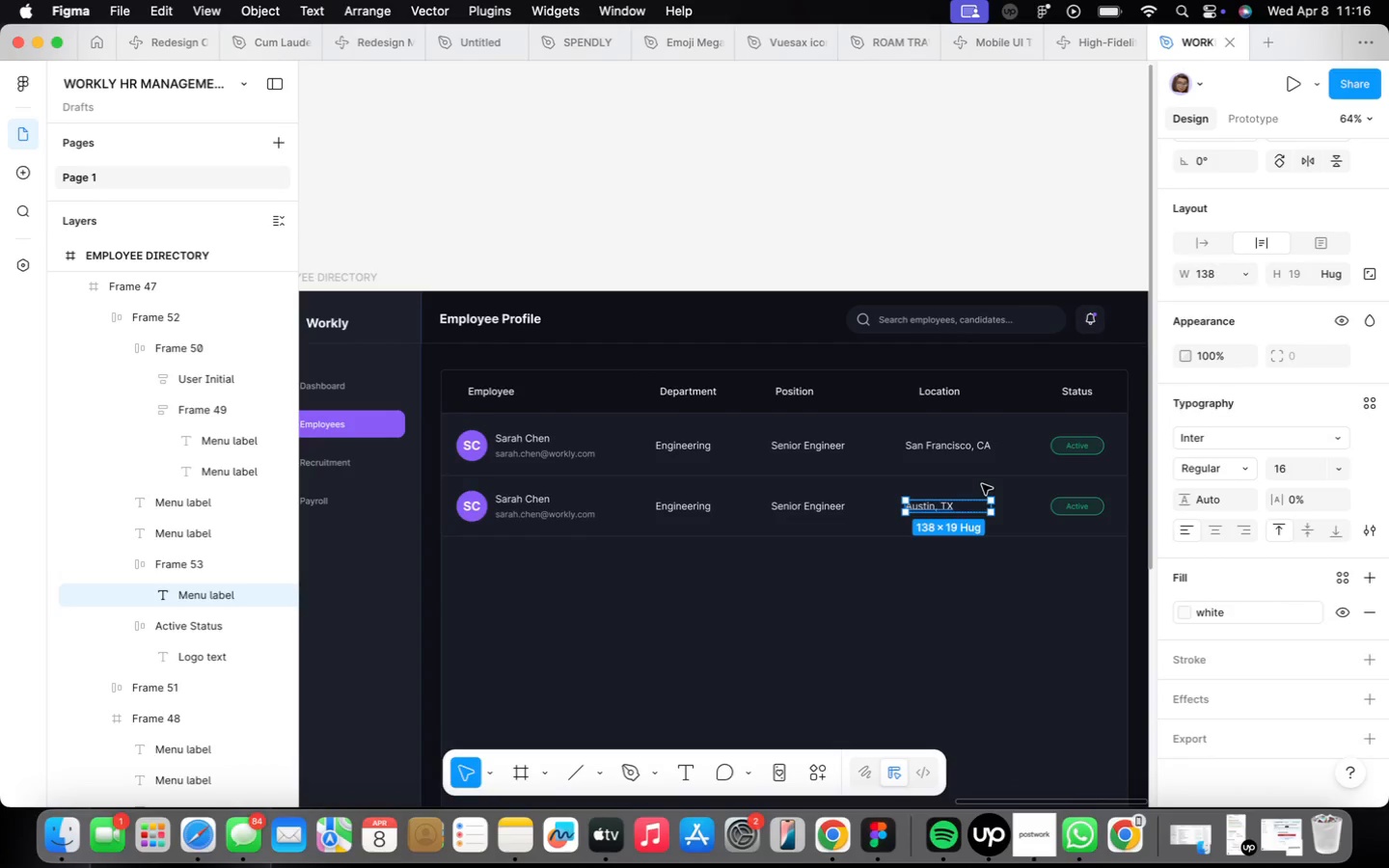 
key(Meta+Z)
 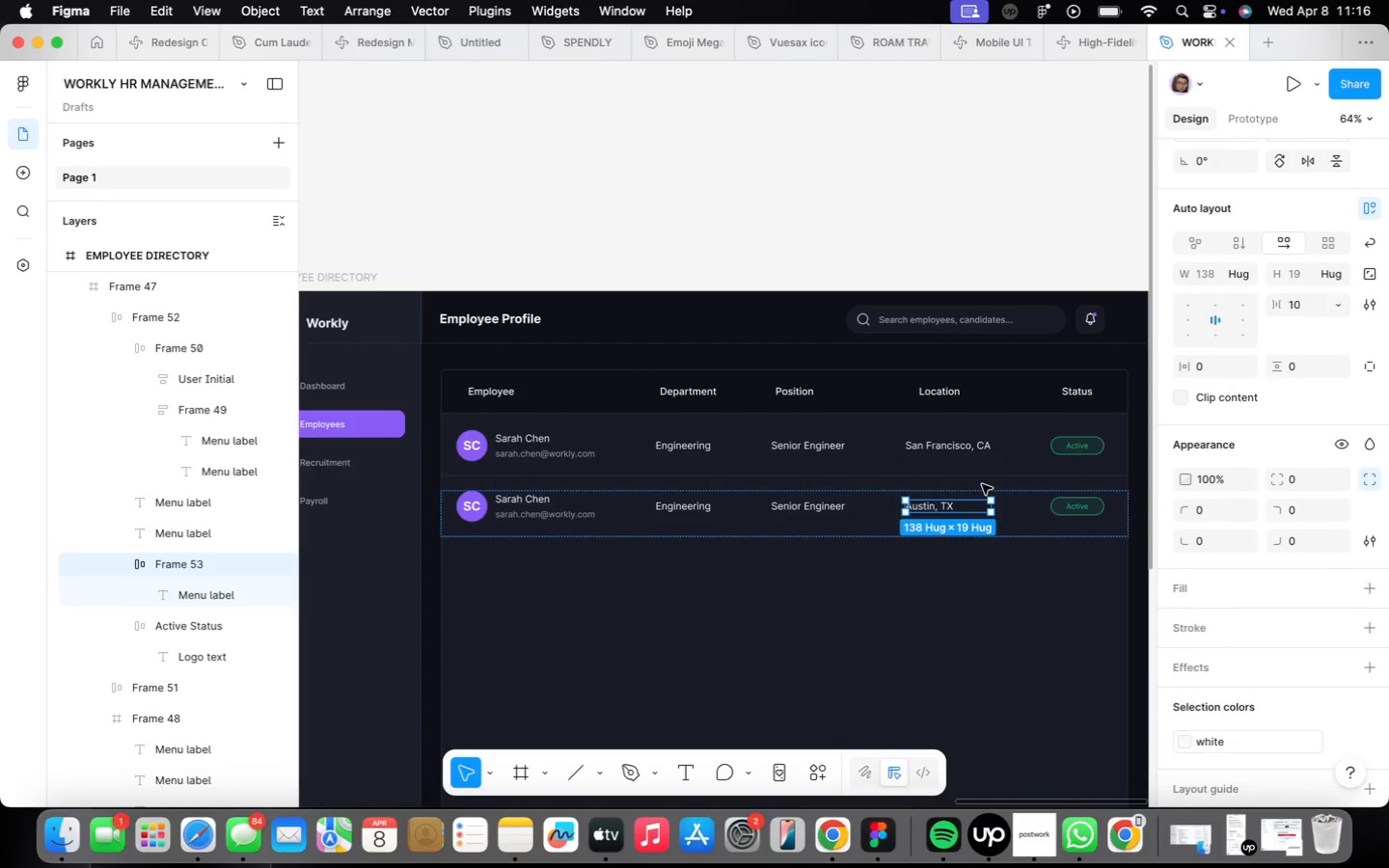 
key(Meta+CommandLeft)
 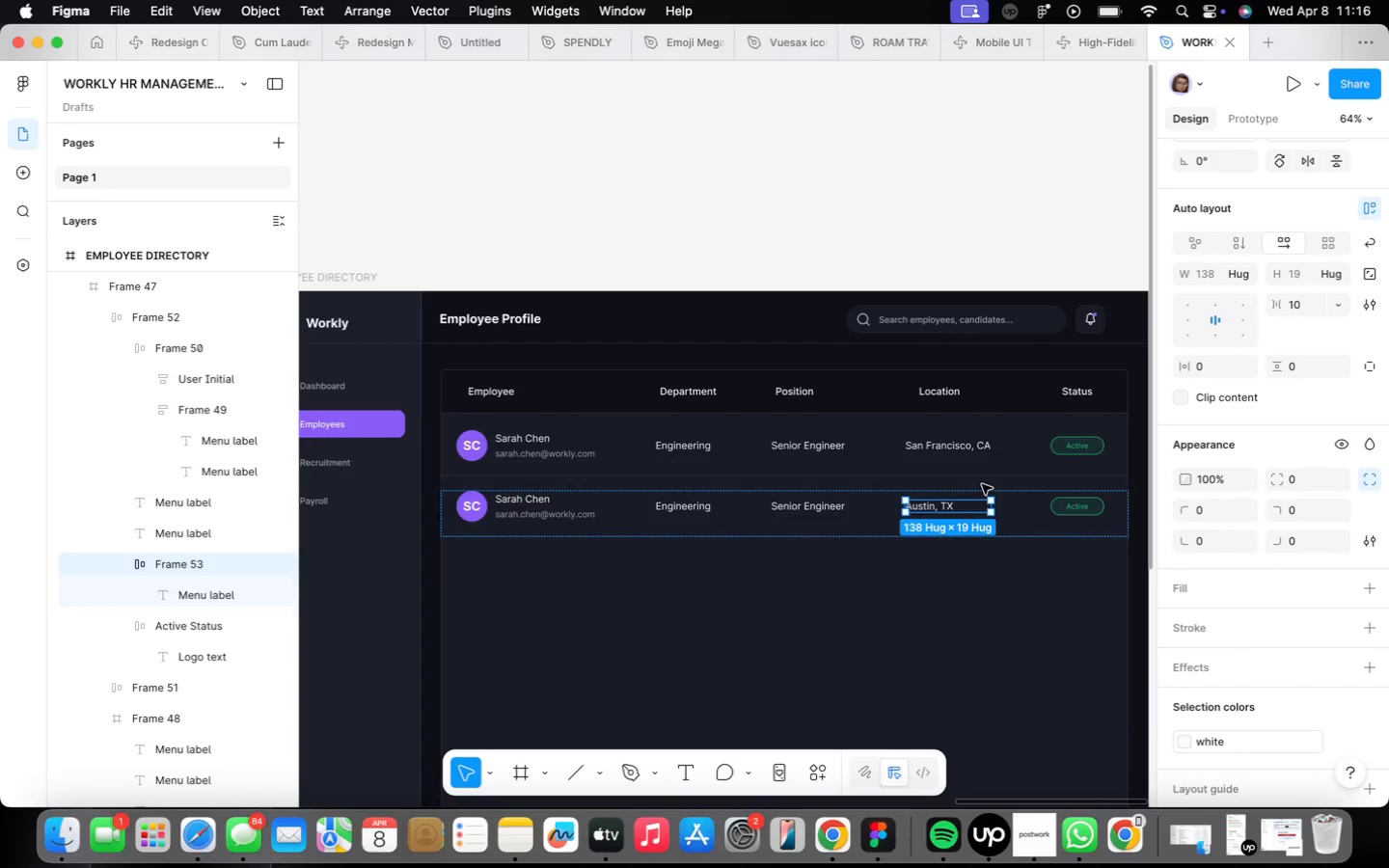 
key(Meta+Z)
 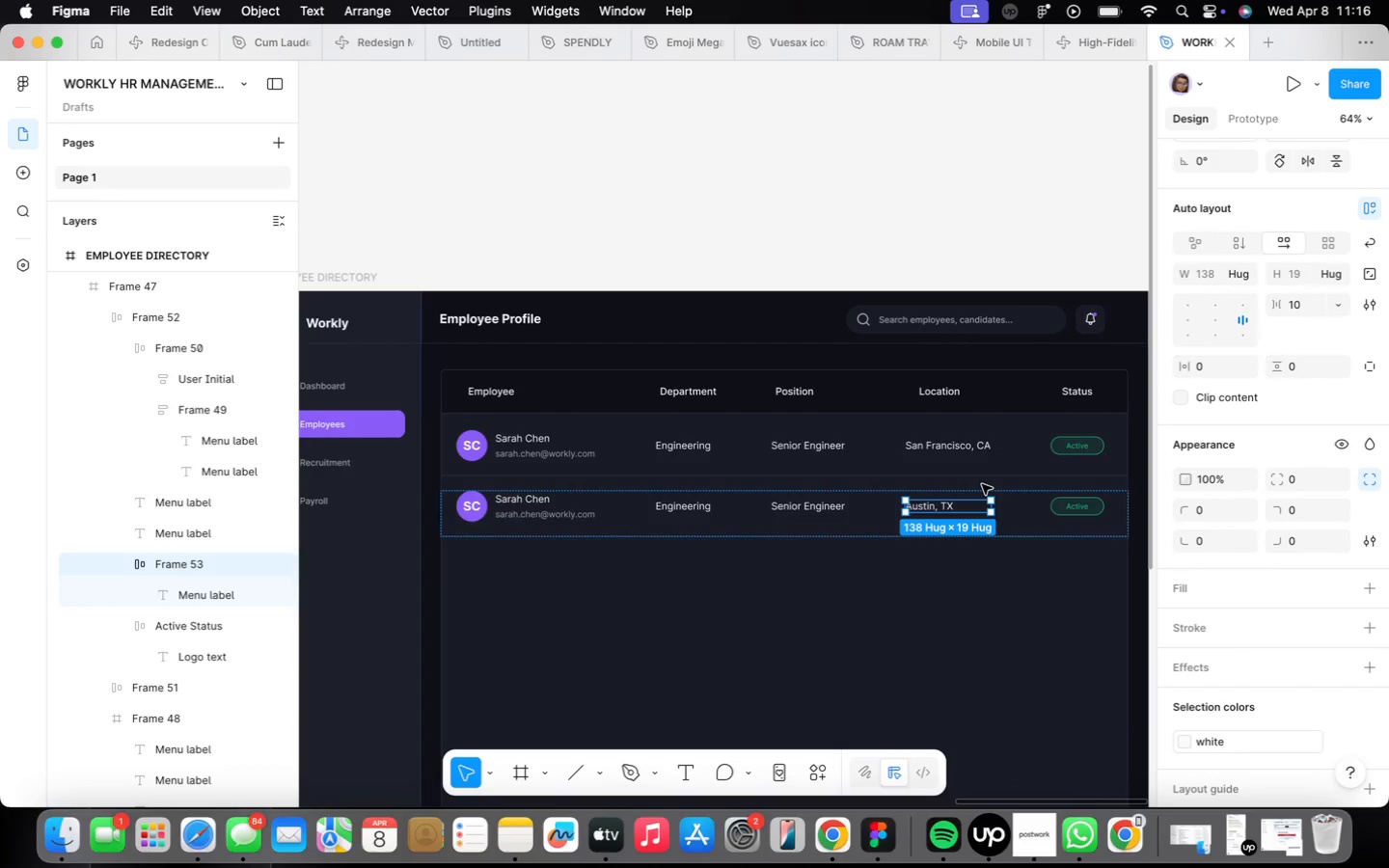 
key(Meta+CommandLeft)
 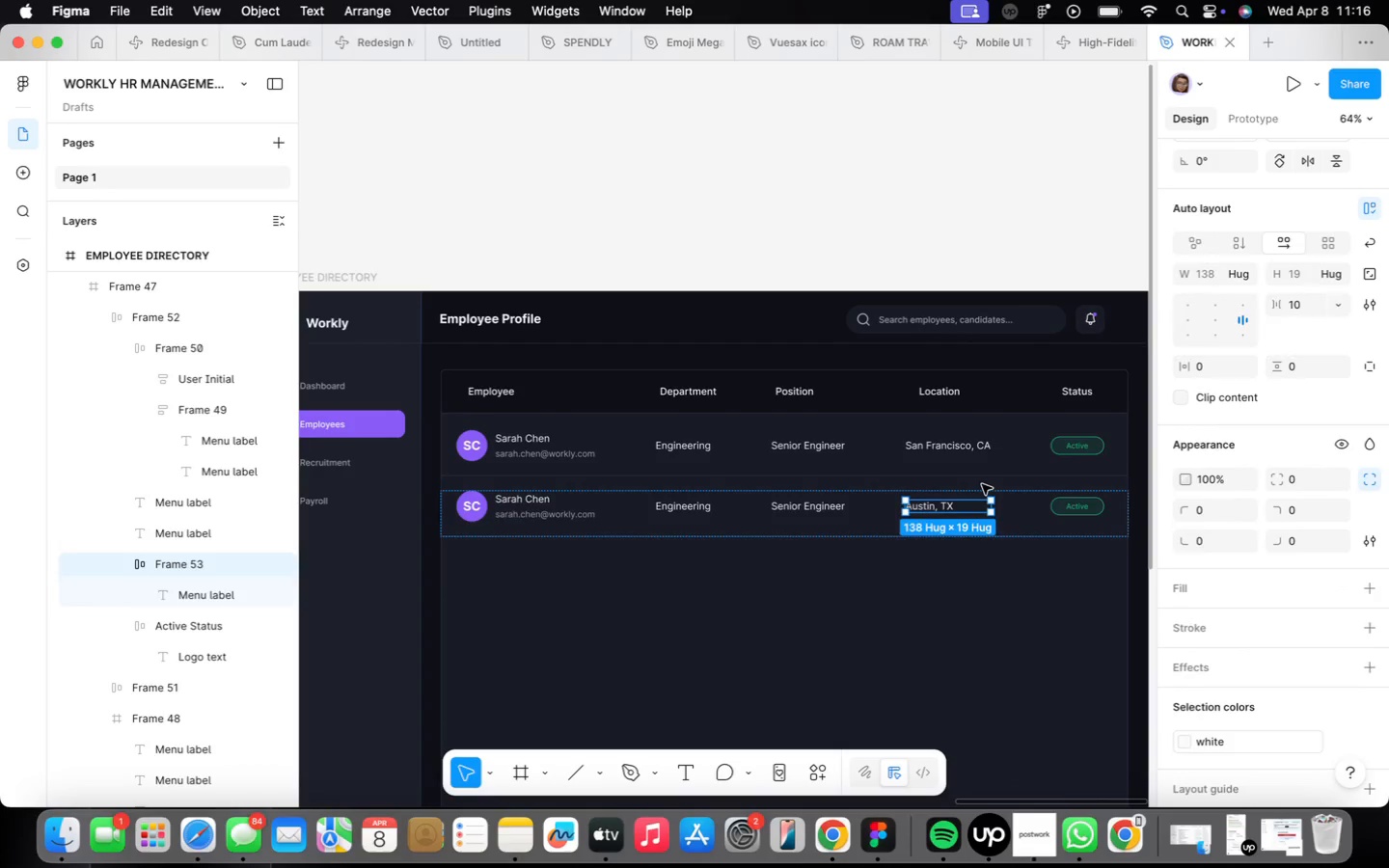 
key(Meta+Z)
 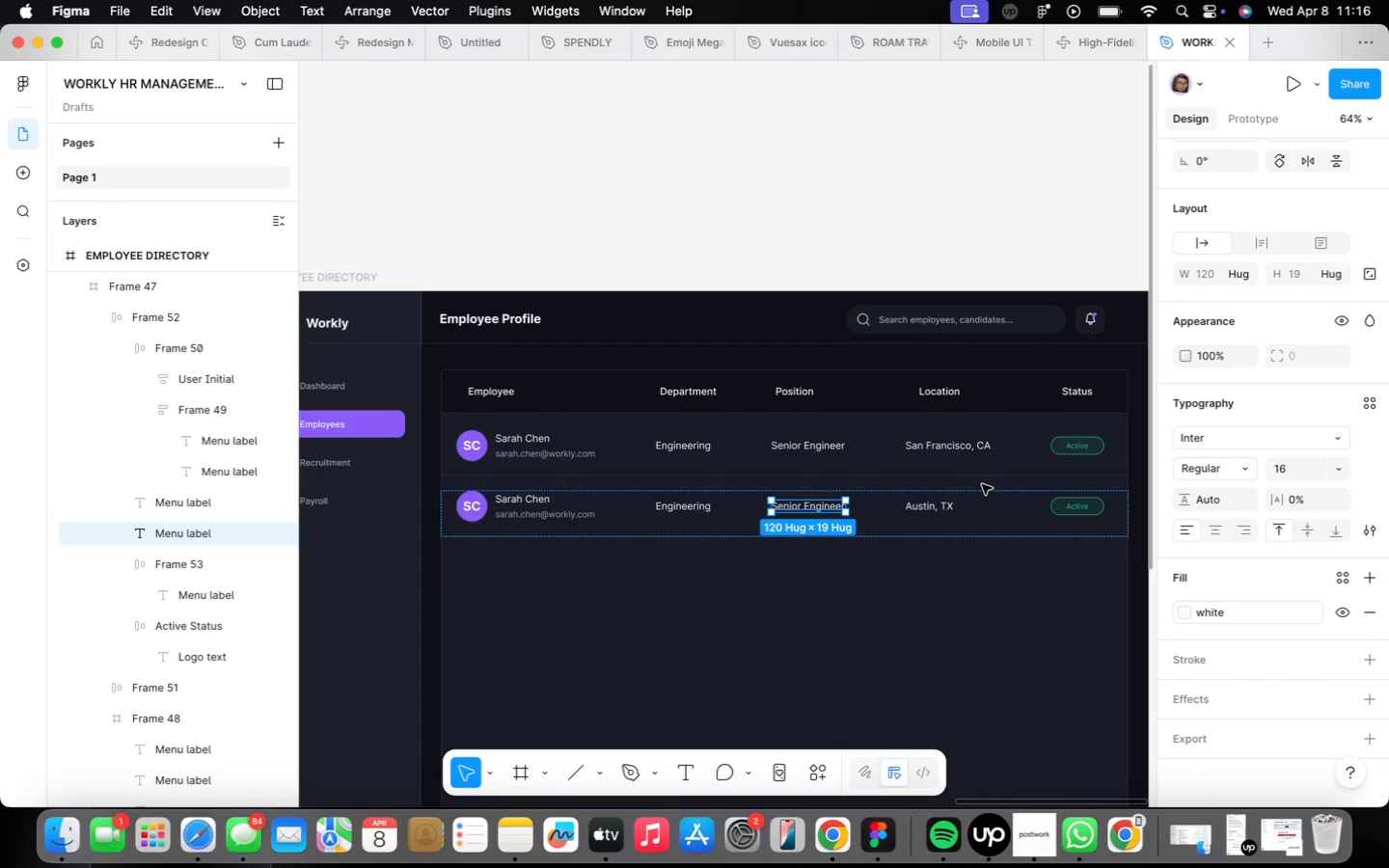 
key(Meta+Z)
 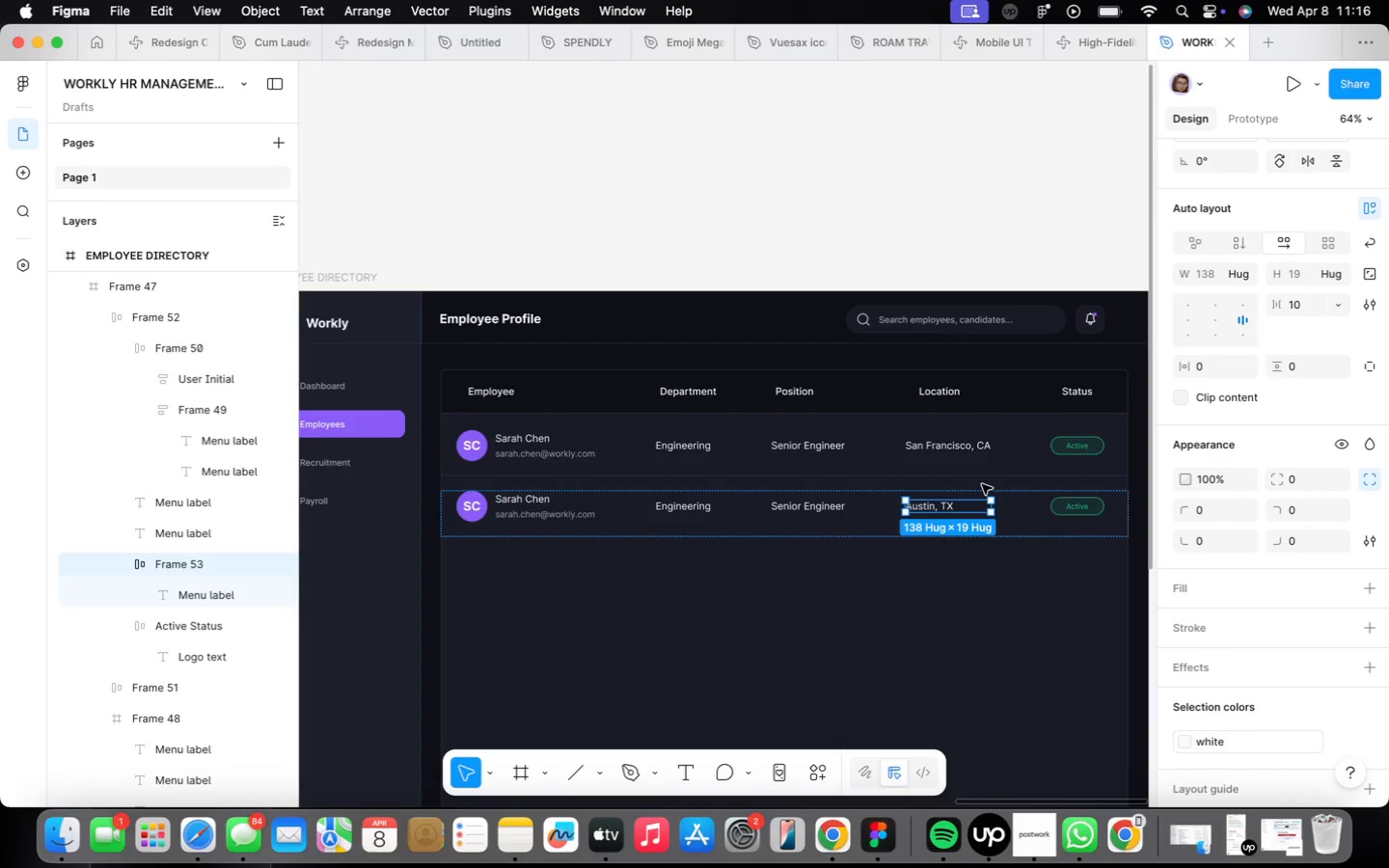 
key(Meta+CommandLeft)
 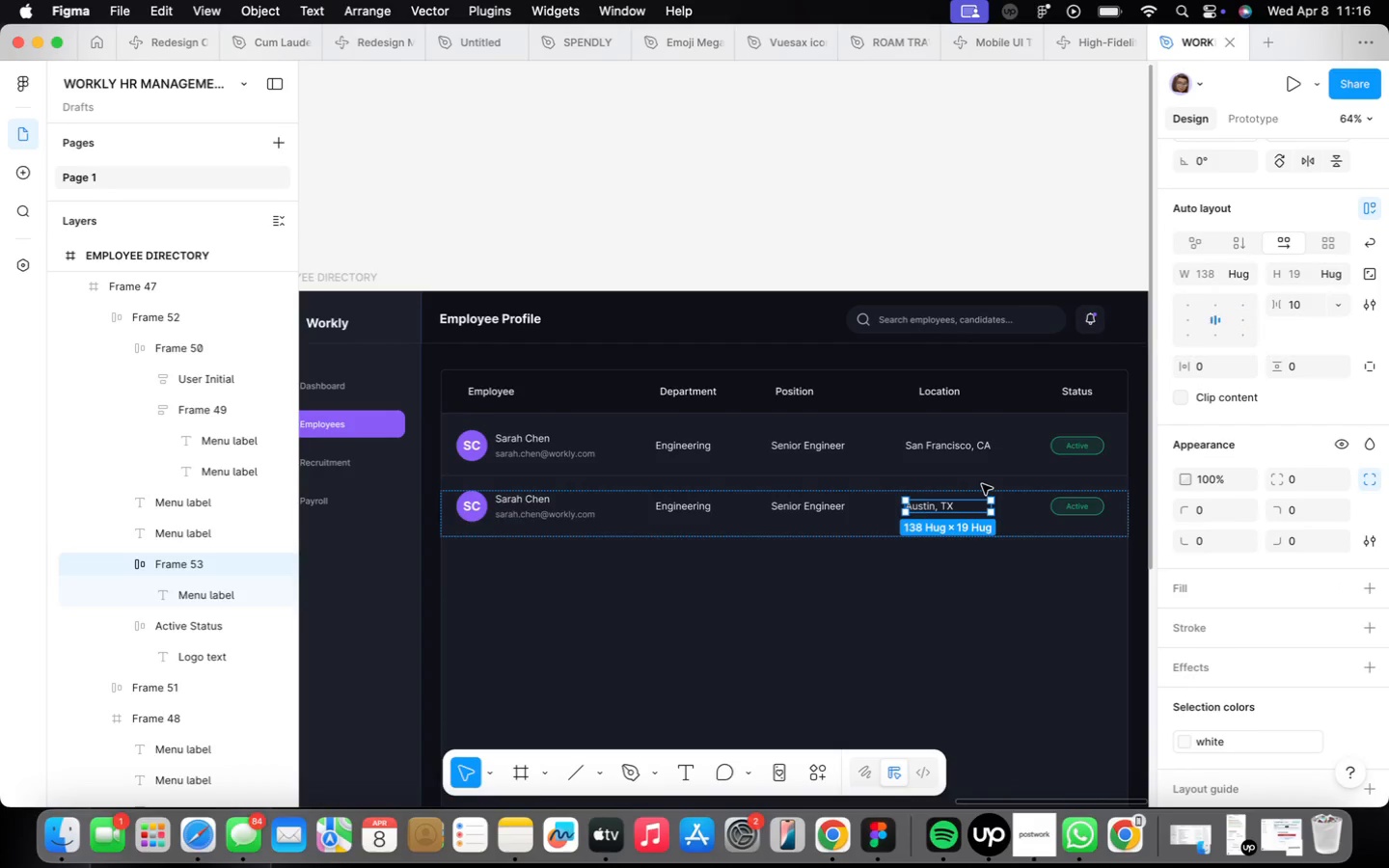 
key(Meta+Z)
 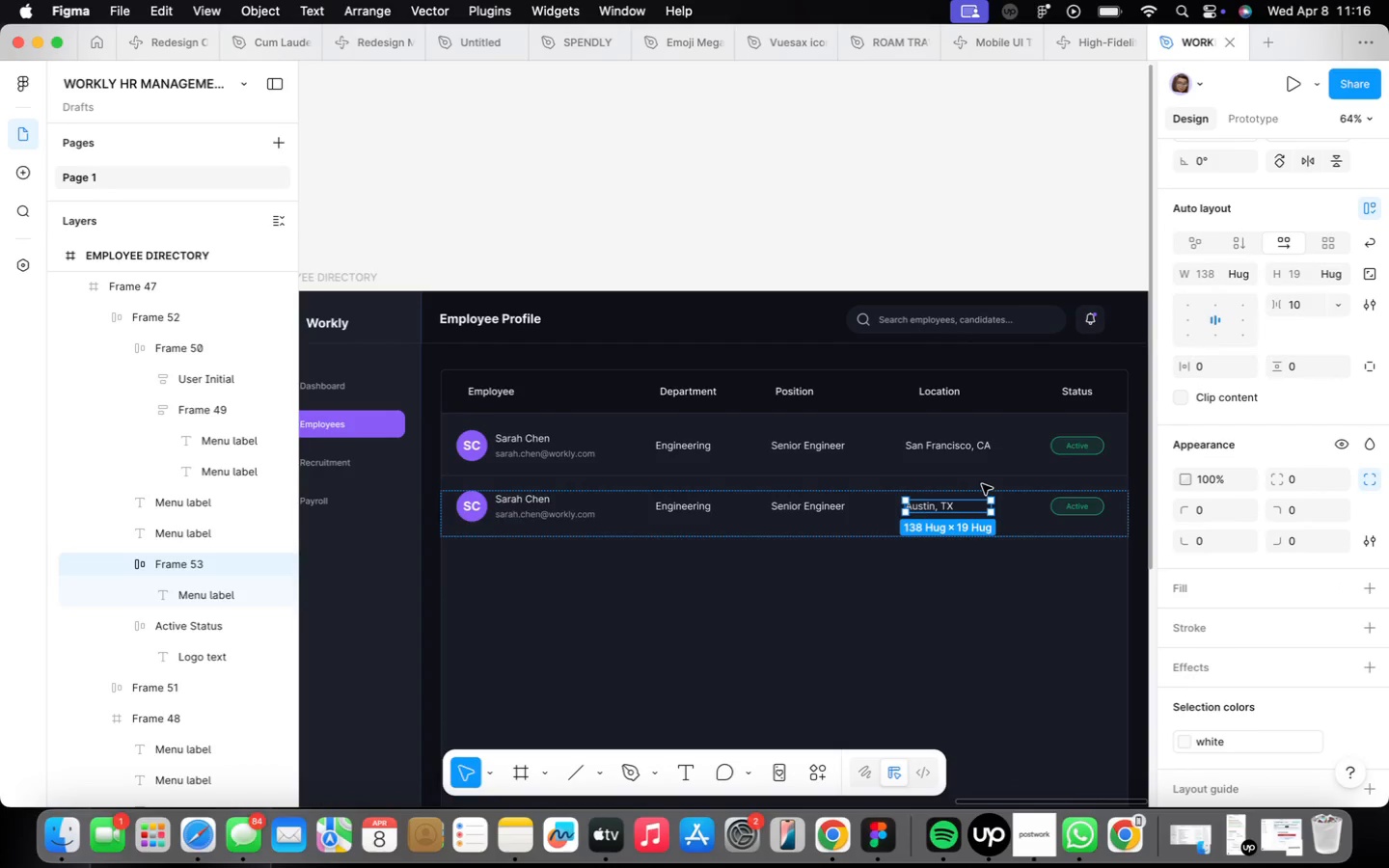 
key(Meta+CommandLeft)
 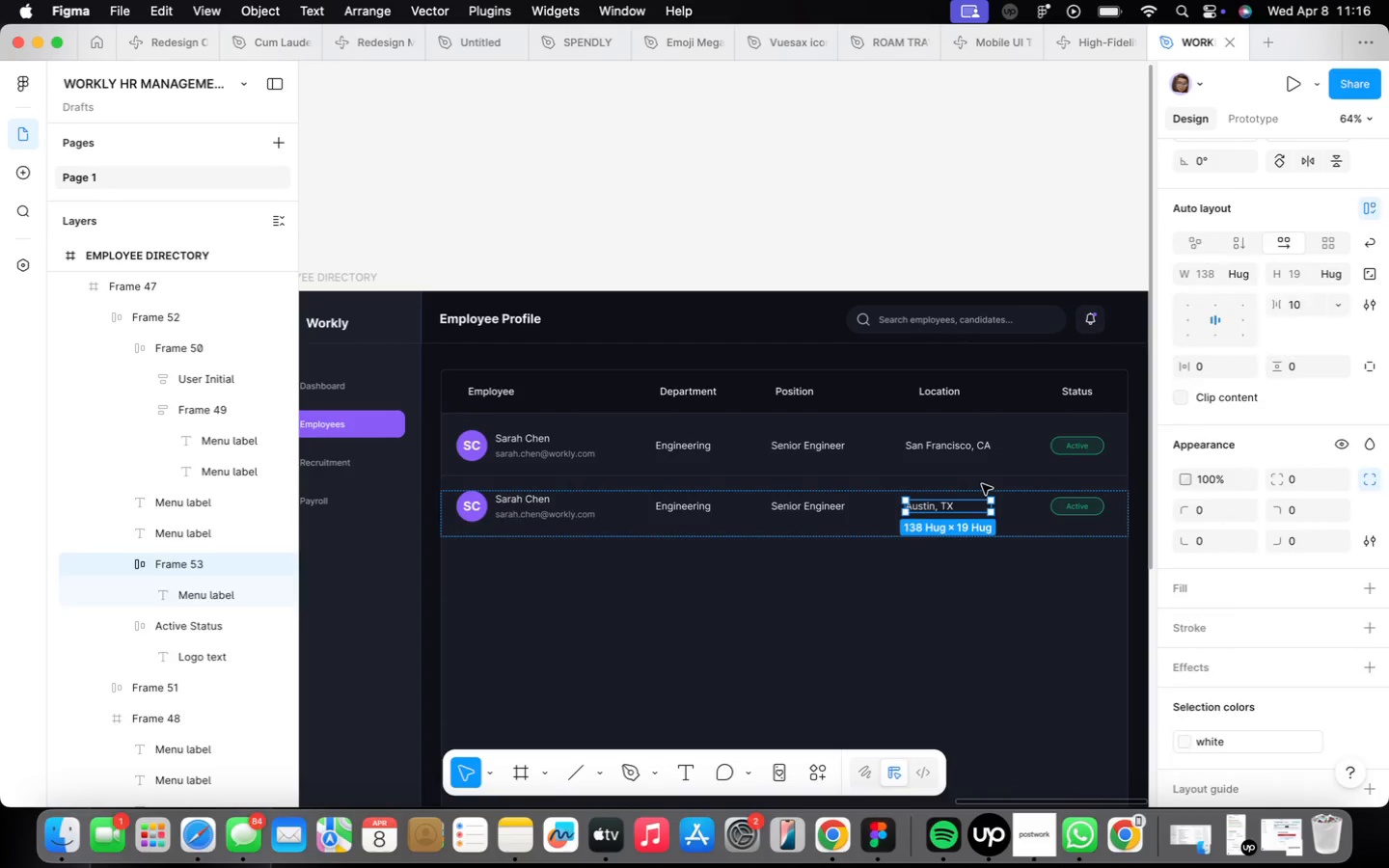 
key(Meta+Z)
 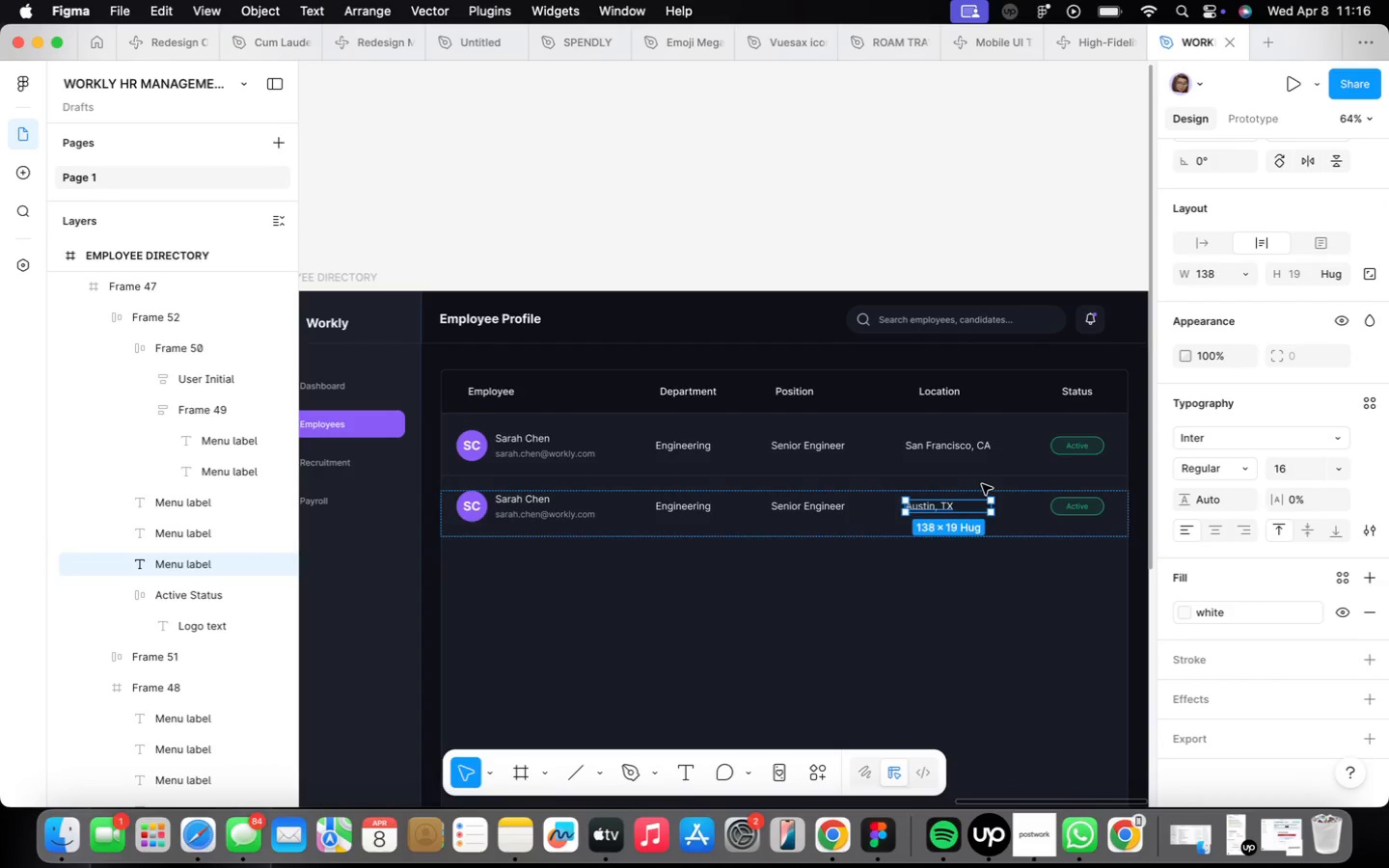 
key(Meta+CommandLeft)
 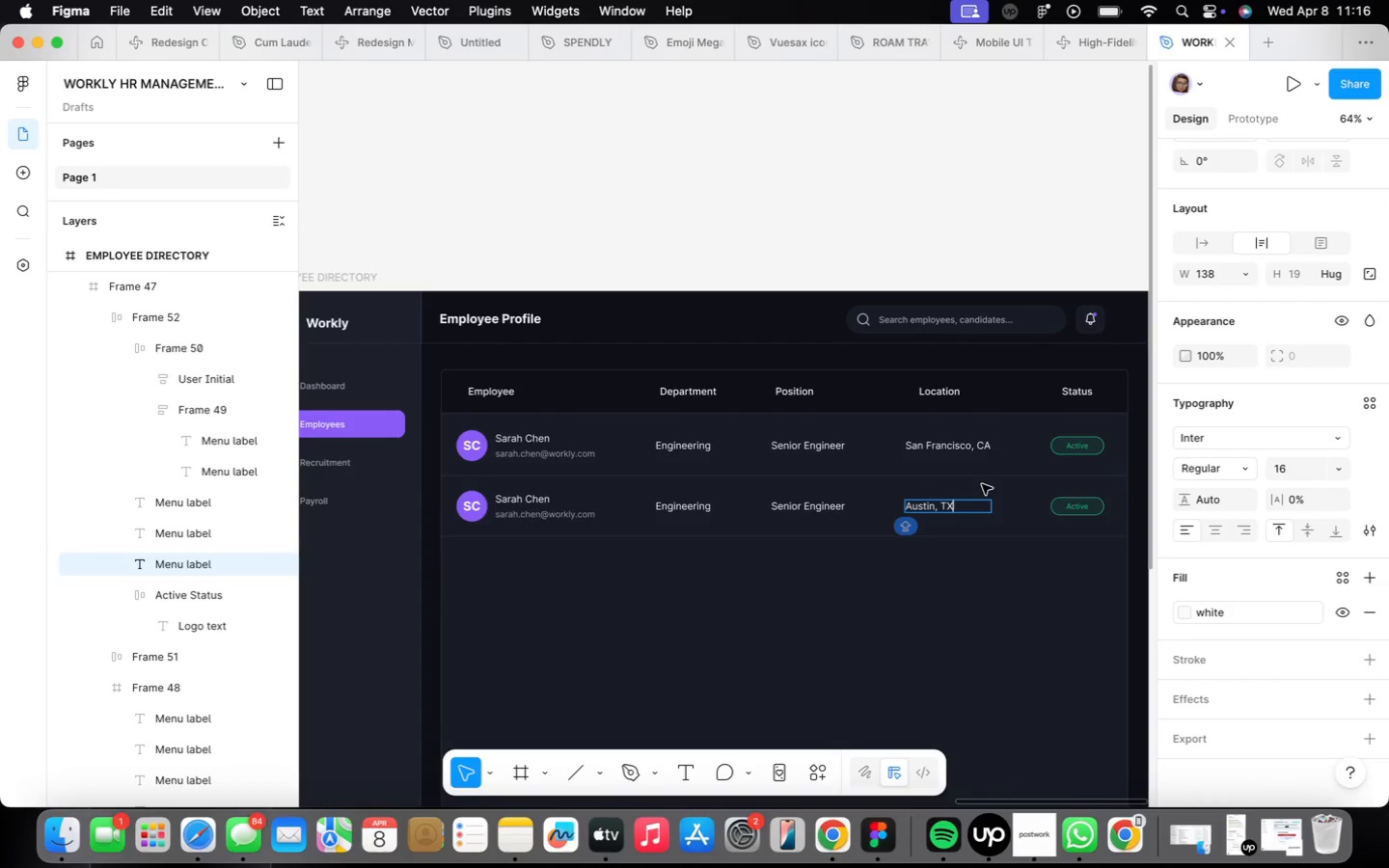 
key(Meta+Z)
 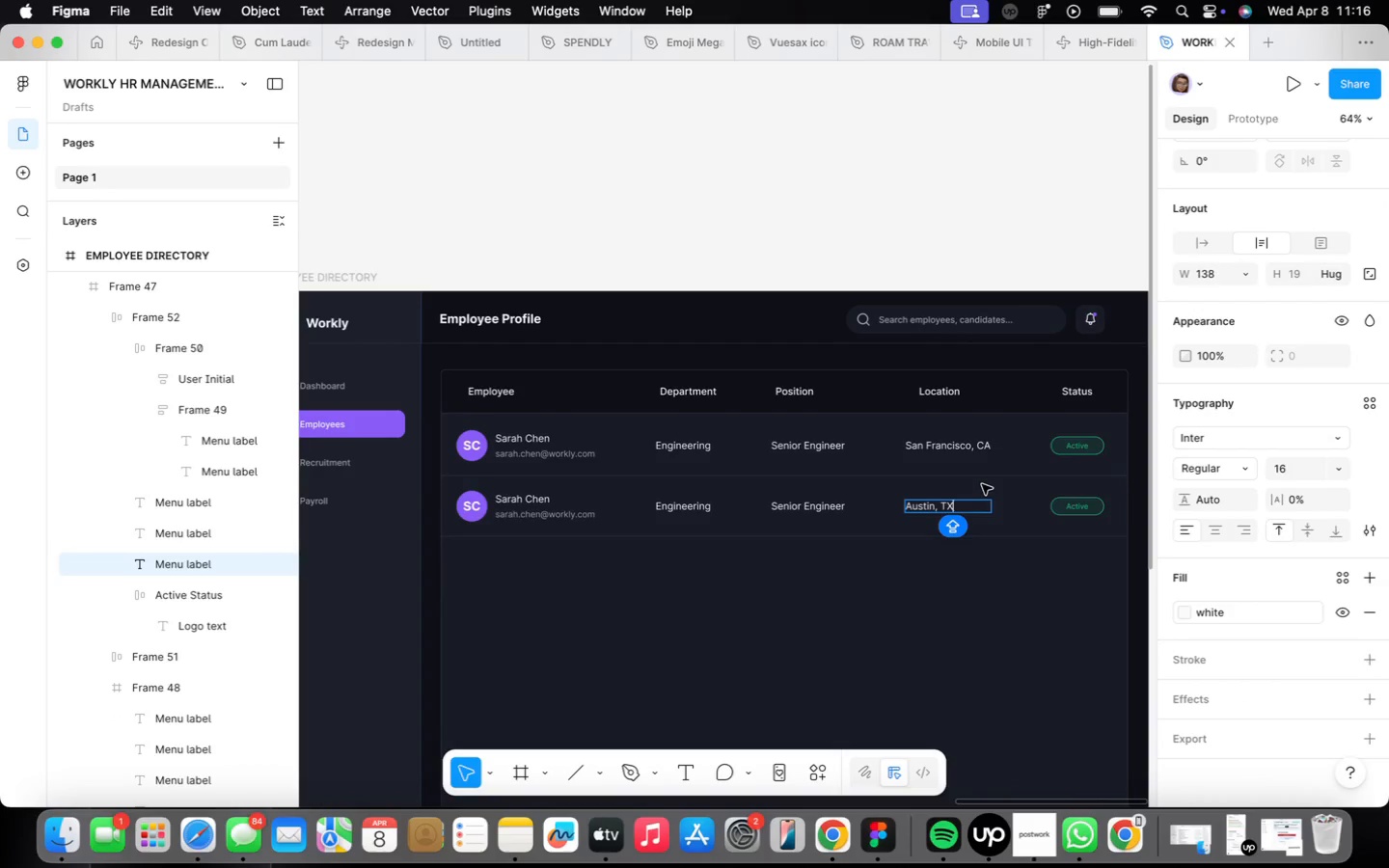 
key(Meta+CommandLeft)
 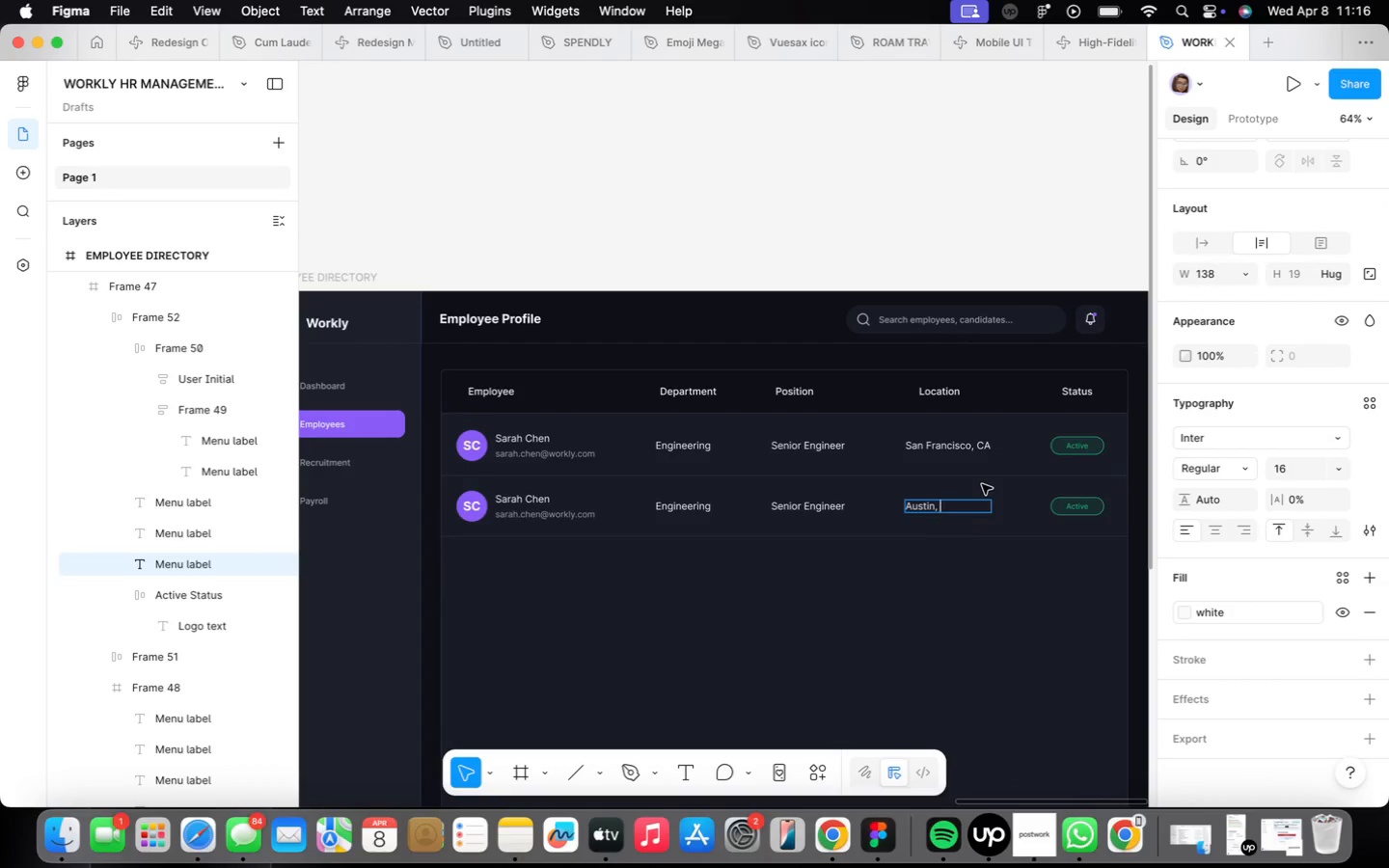 
key(Meta+Z)
 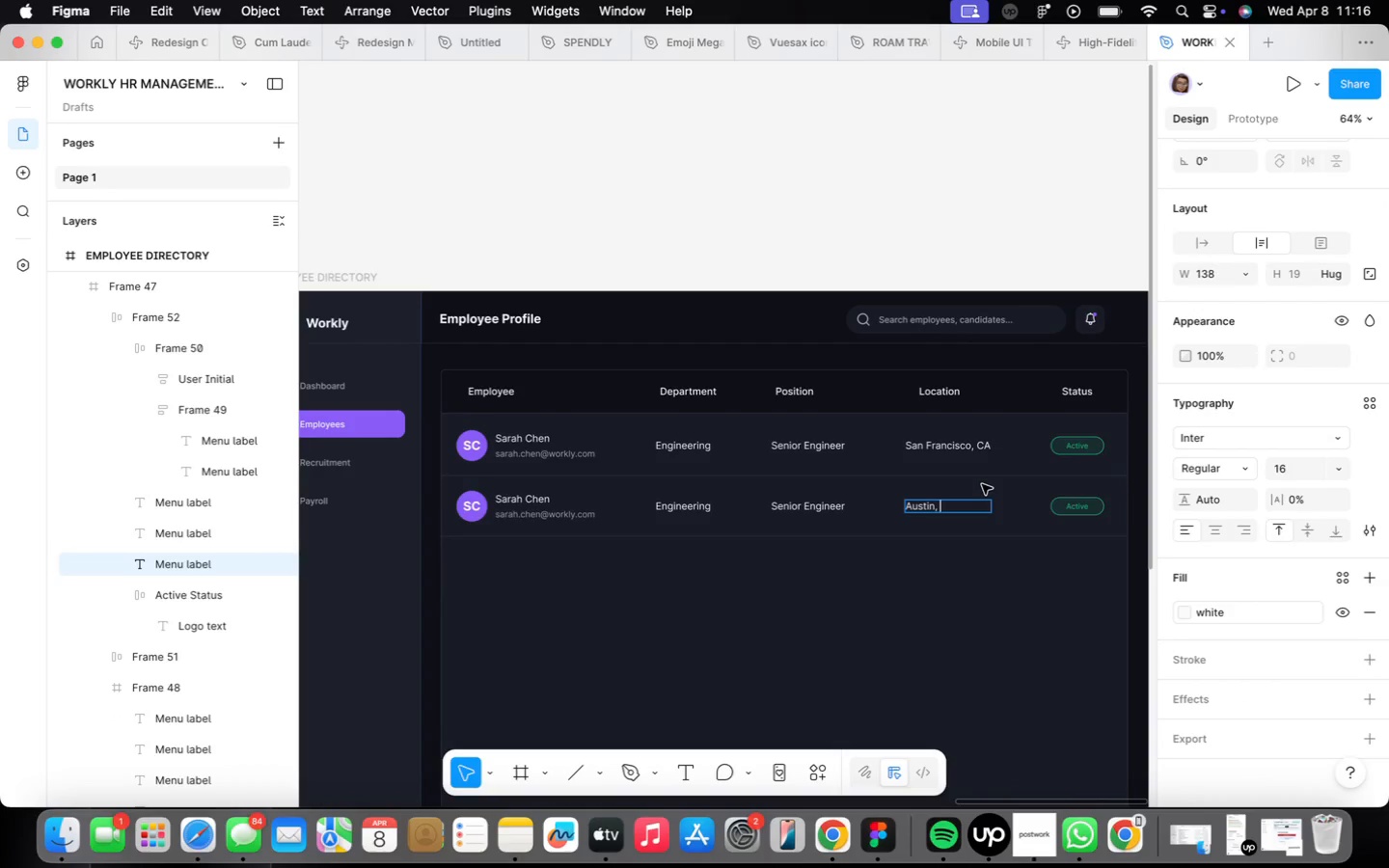 
key(Meta+CommandLeft)
 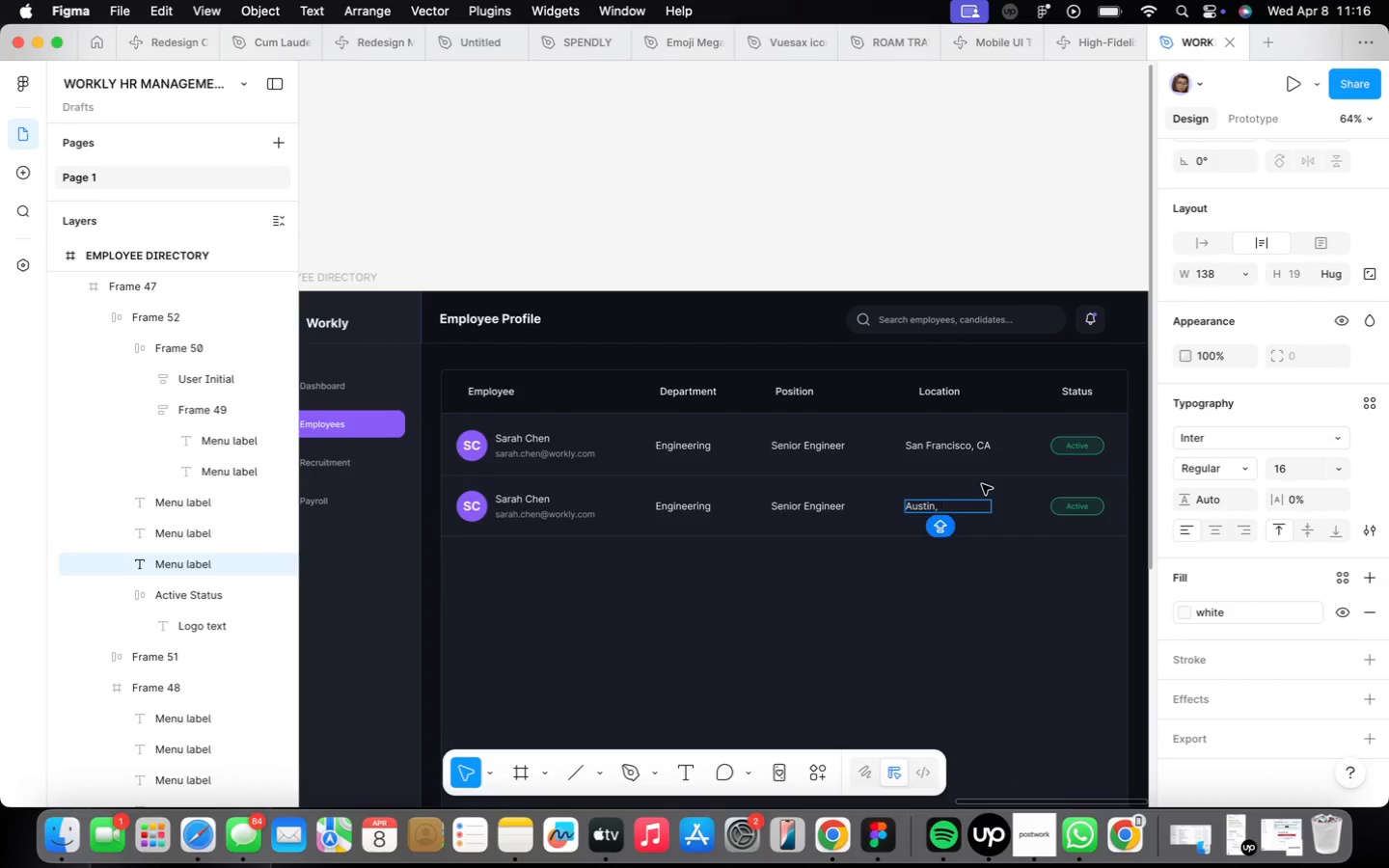 
key(Meta+Z)
 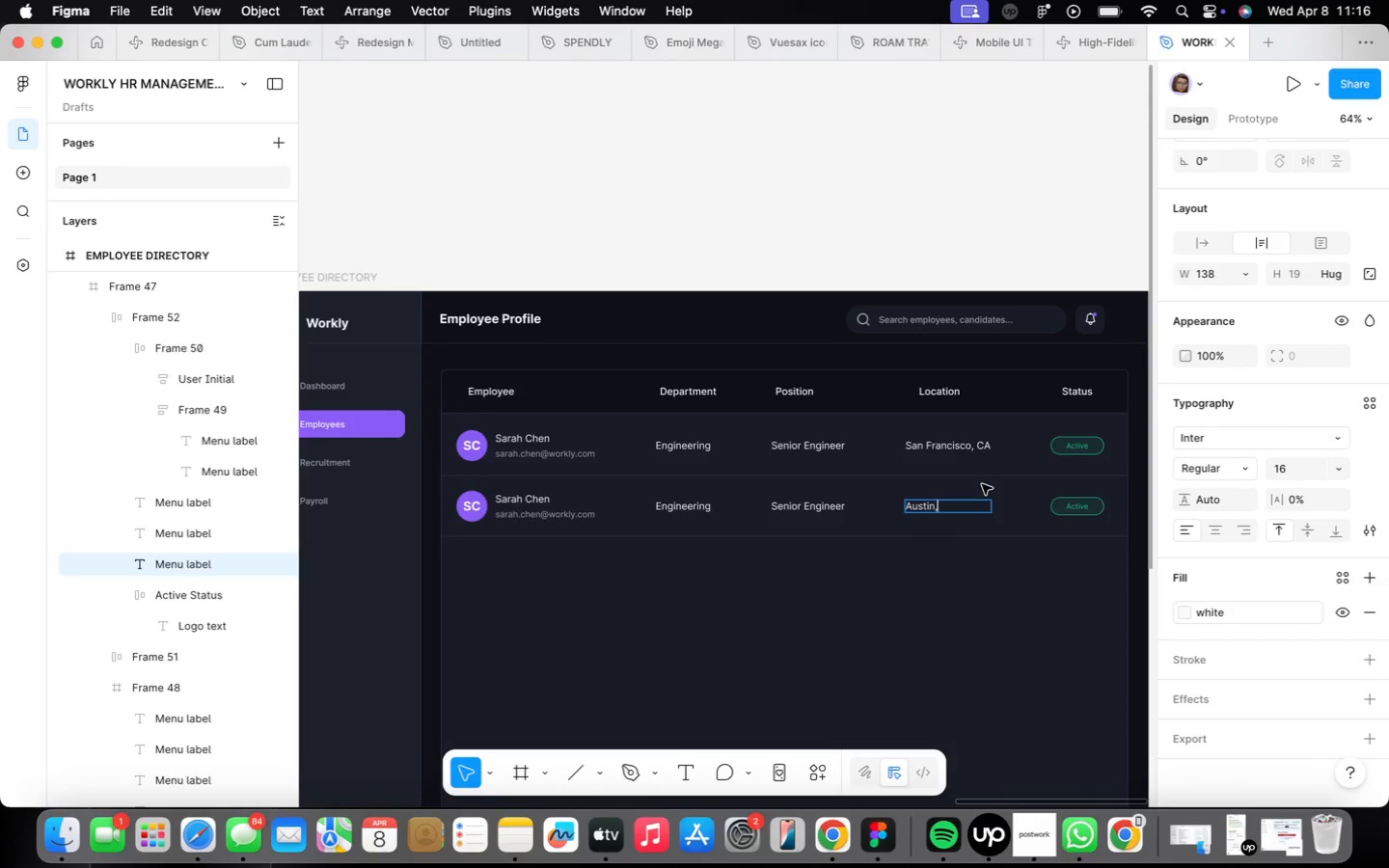 
key(Meta+CommandLeft)
 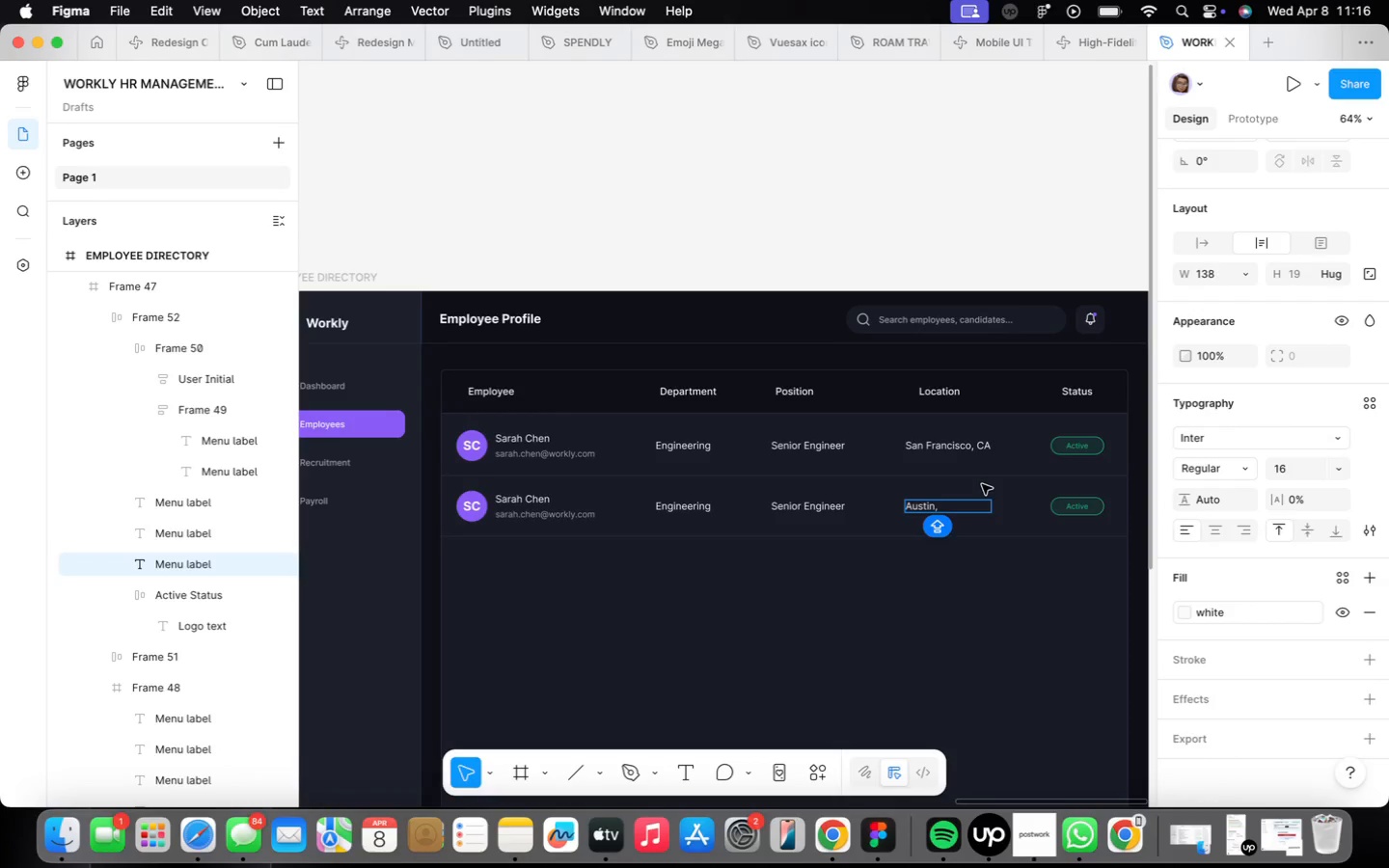 
key(Meta+Z)
 